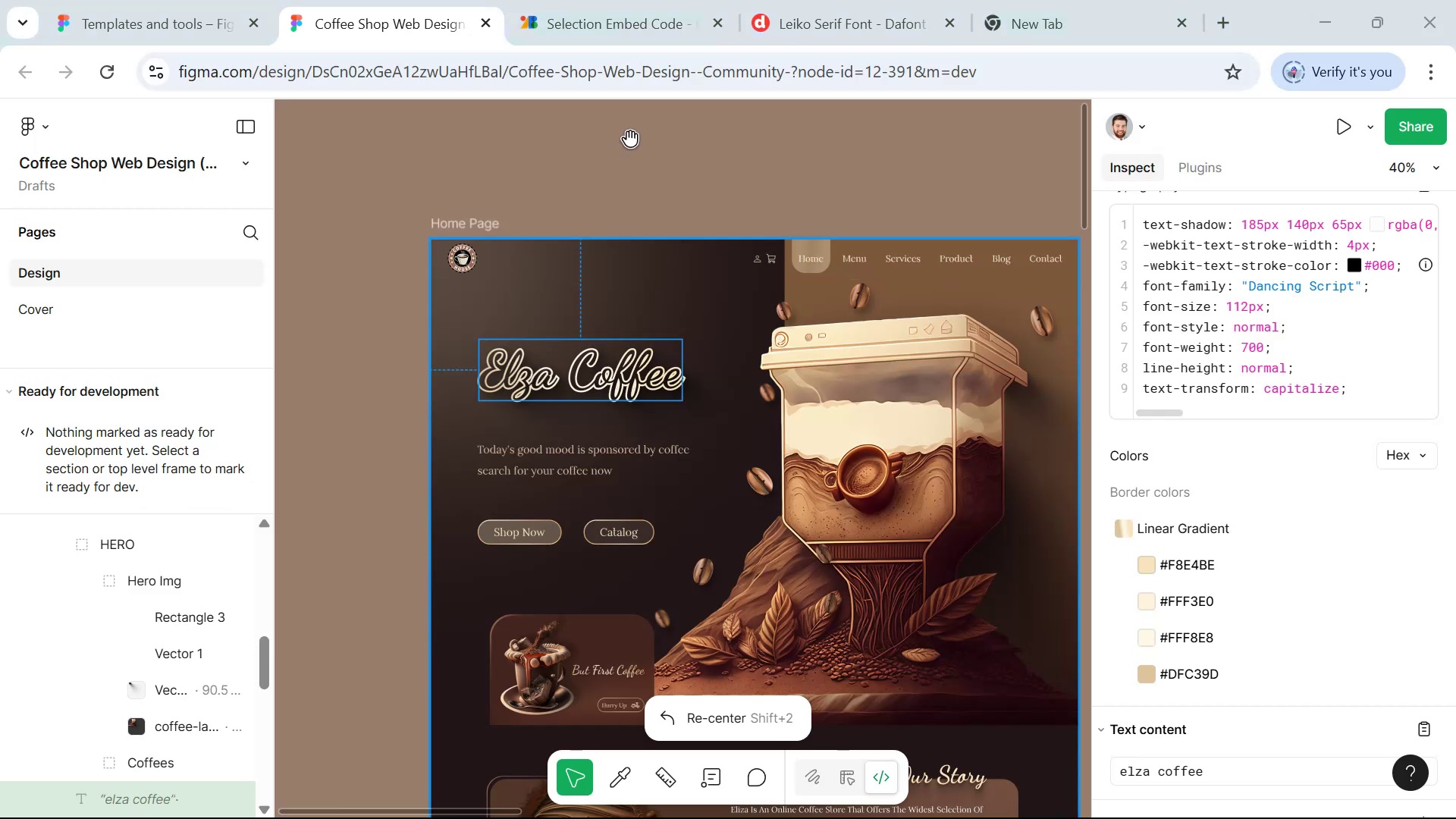 
key(Alt+Tab)
 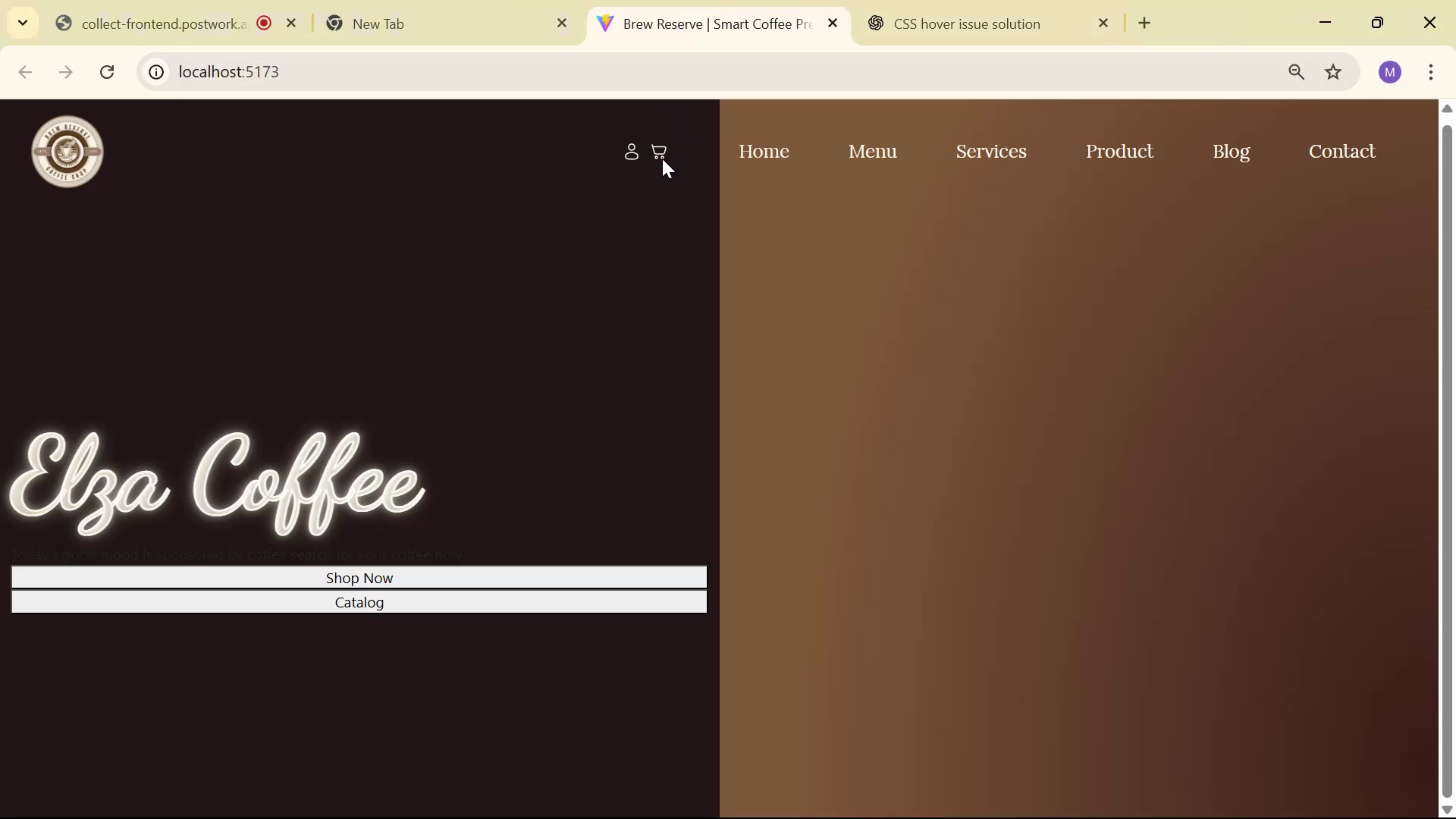 
wait(5.01)
 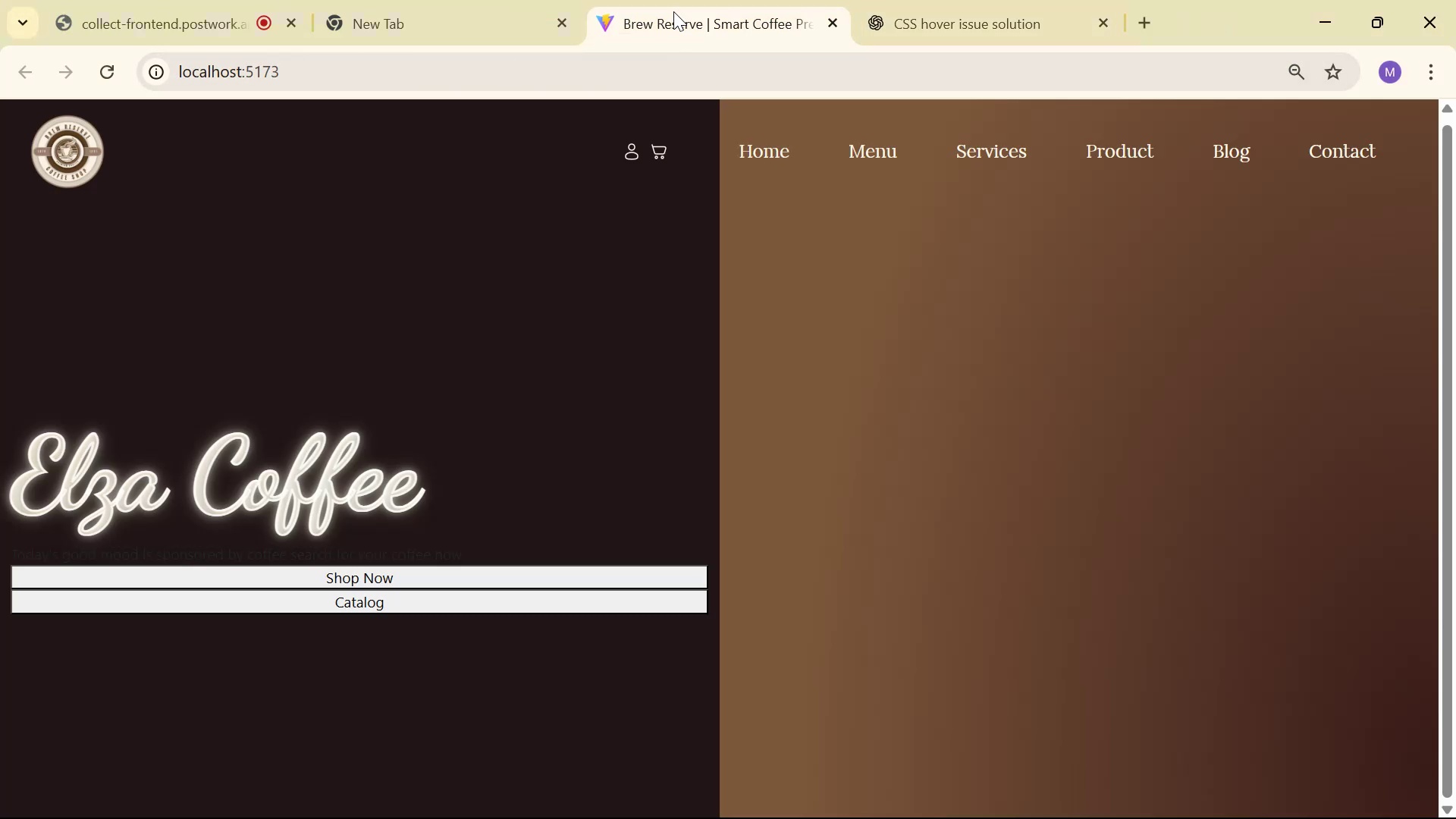 
key(Alt+Tab)
 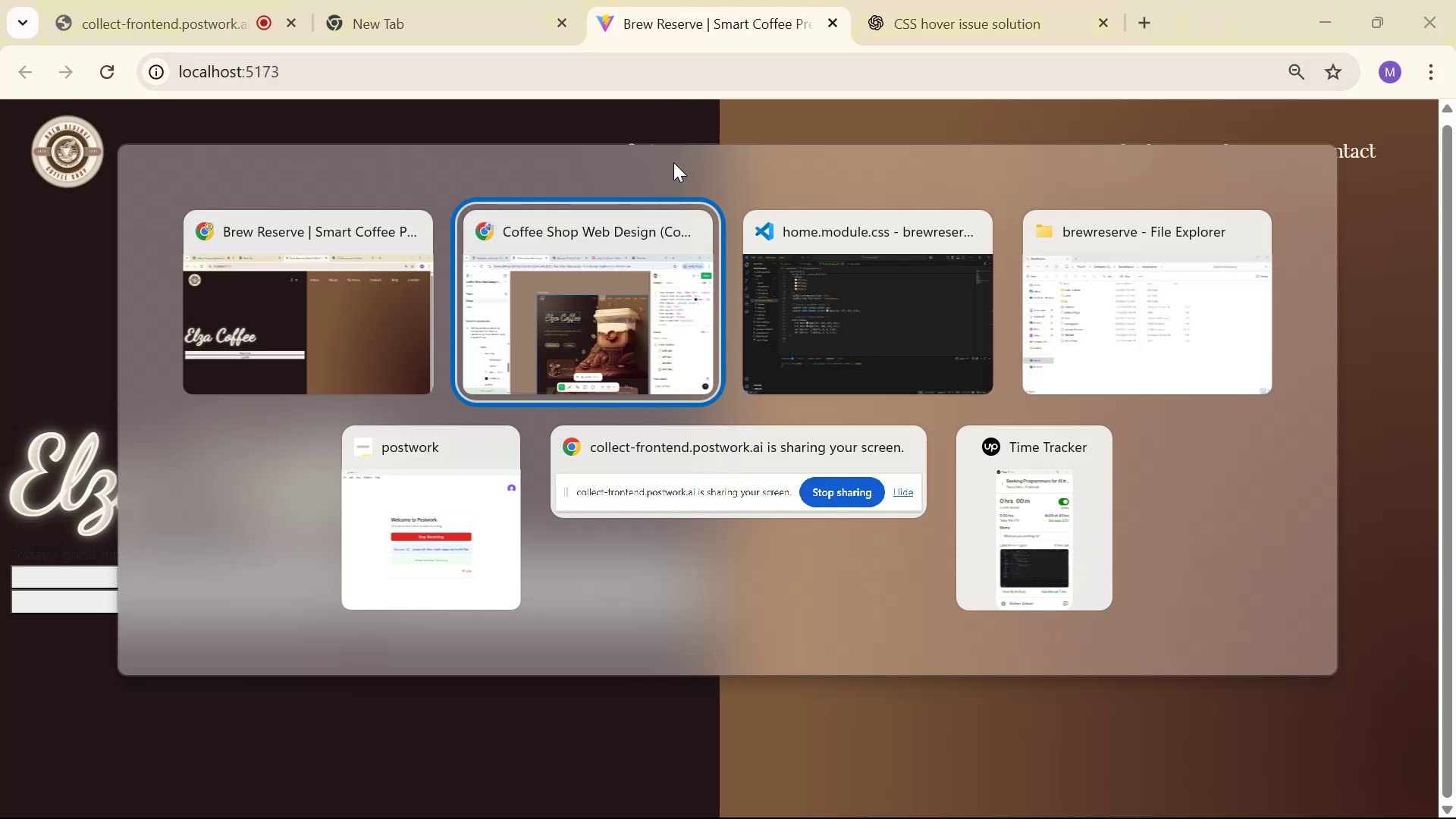 
key(Alt+Tab)
 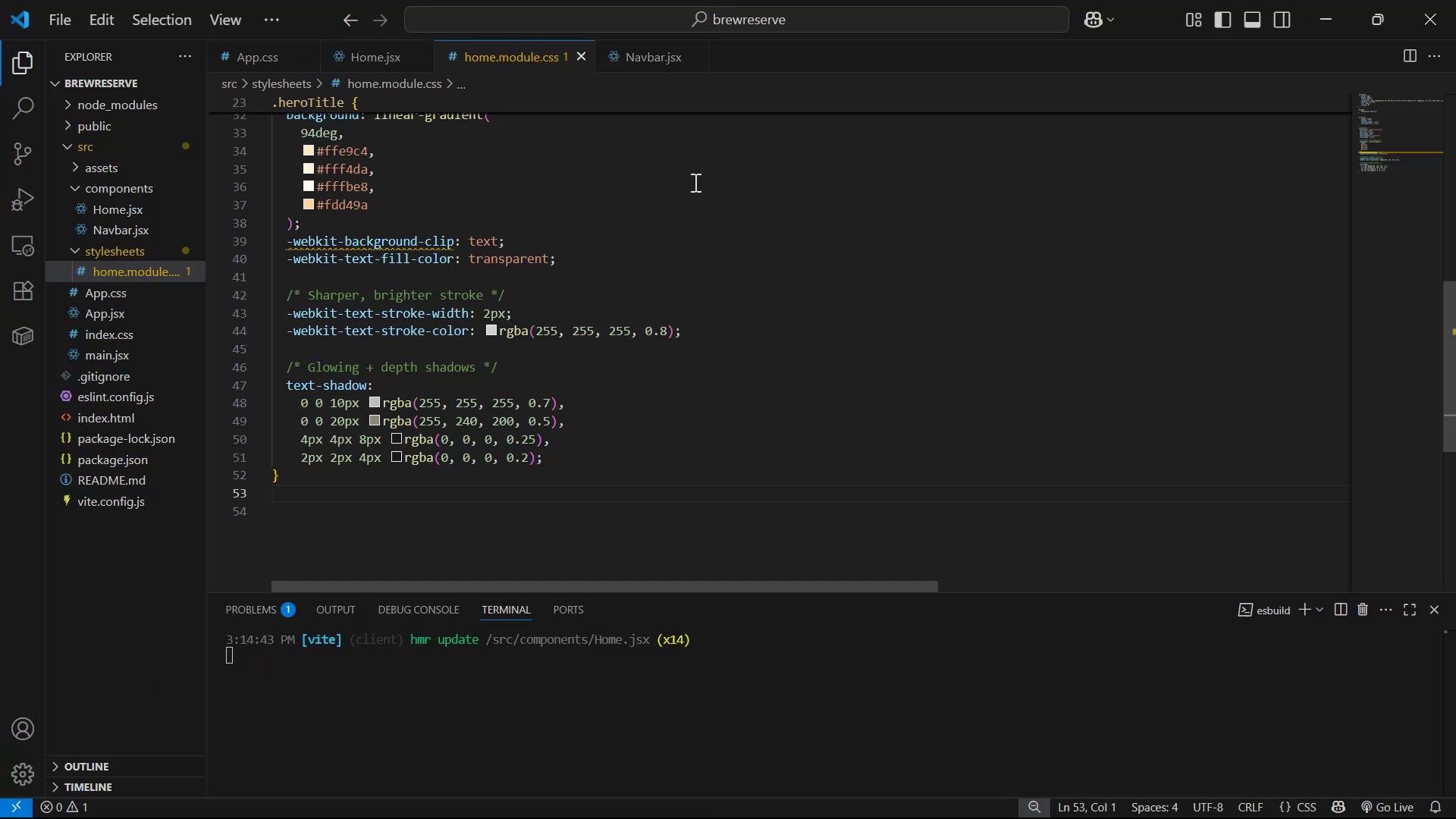 
scroll: coordinate [824, 240], scroll_direction: up, amount: 2.0
 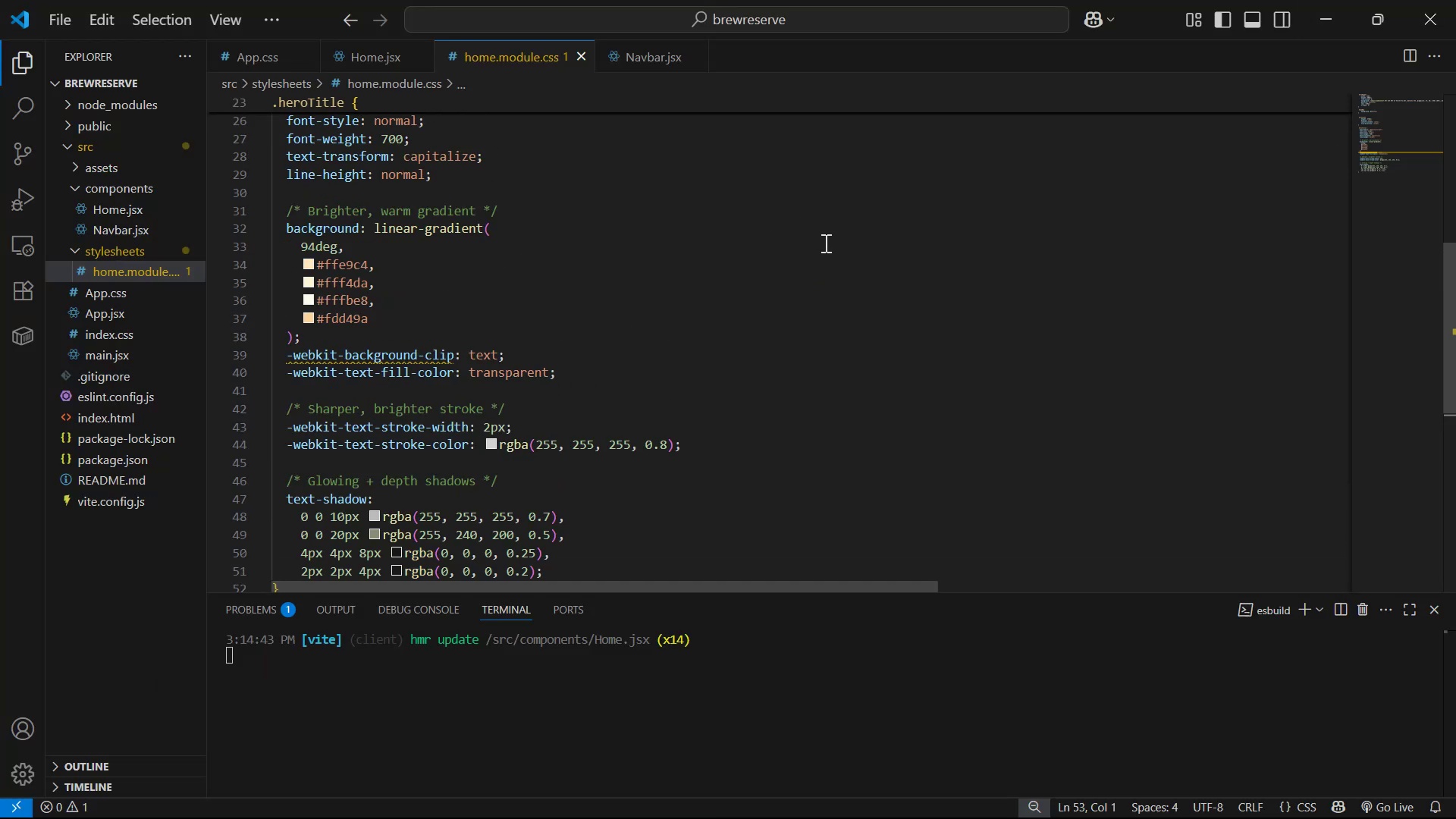 
key(Control+Z)
 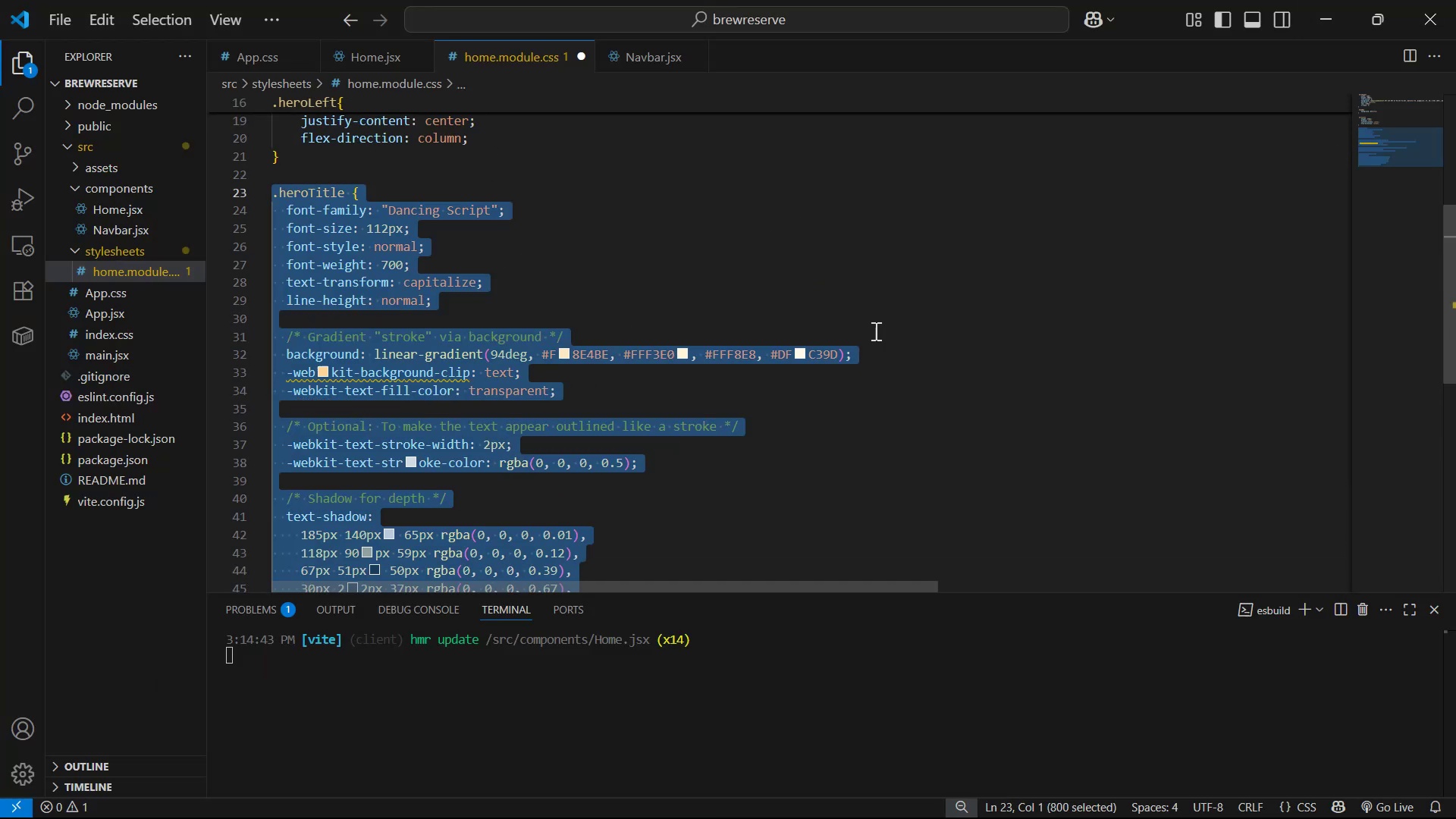 
scroll: coordinate [916, 374], scroll_direction: down, amount: 3.0
 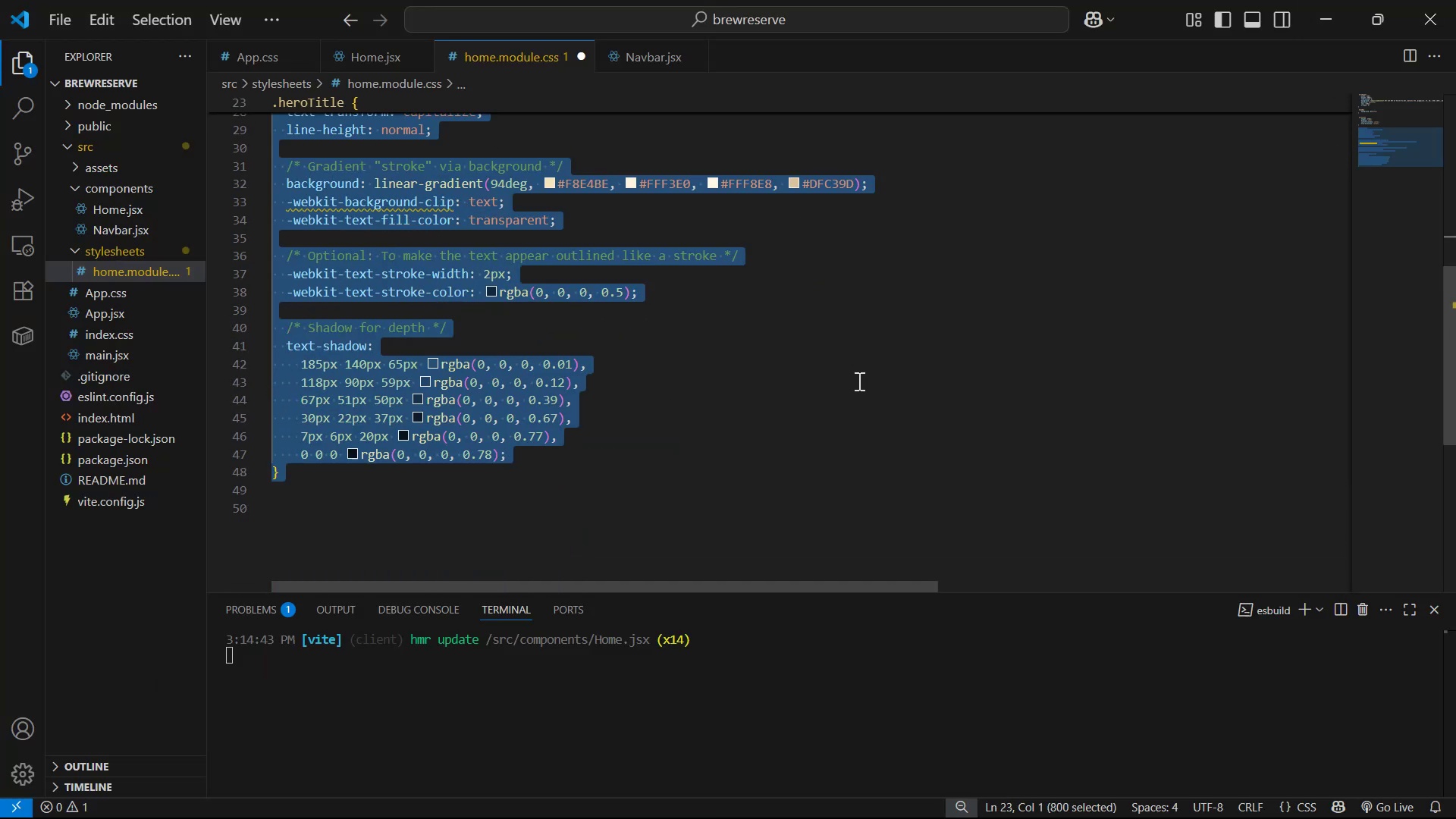 
left_click([858, 375])
 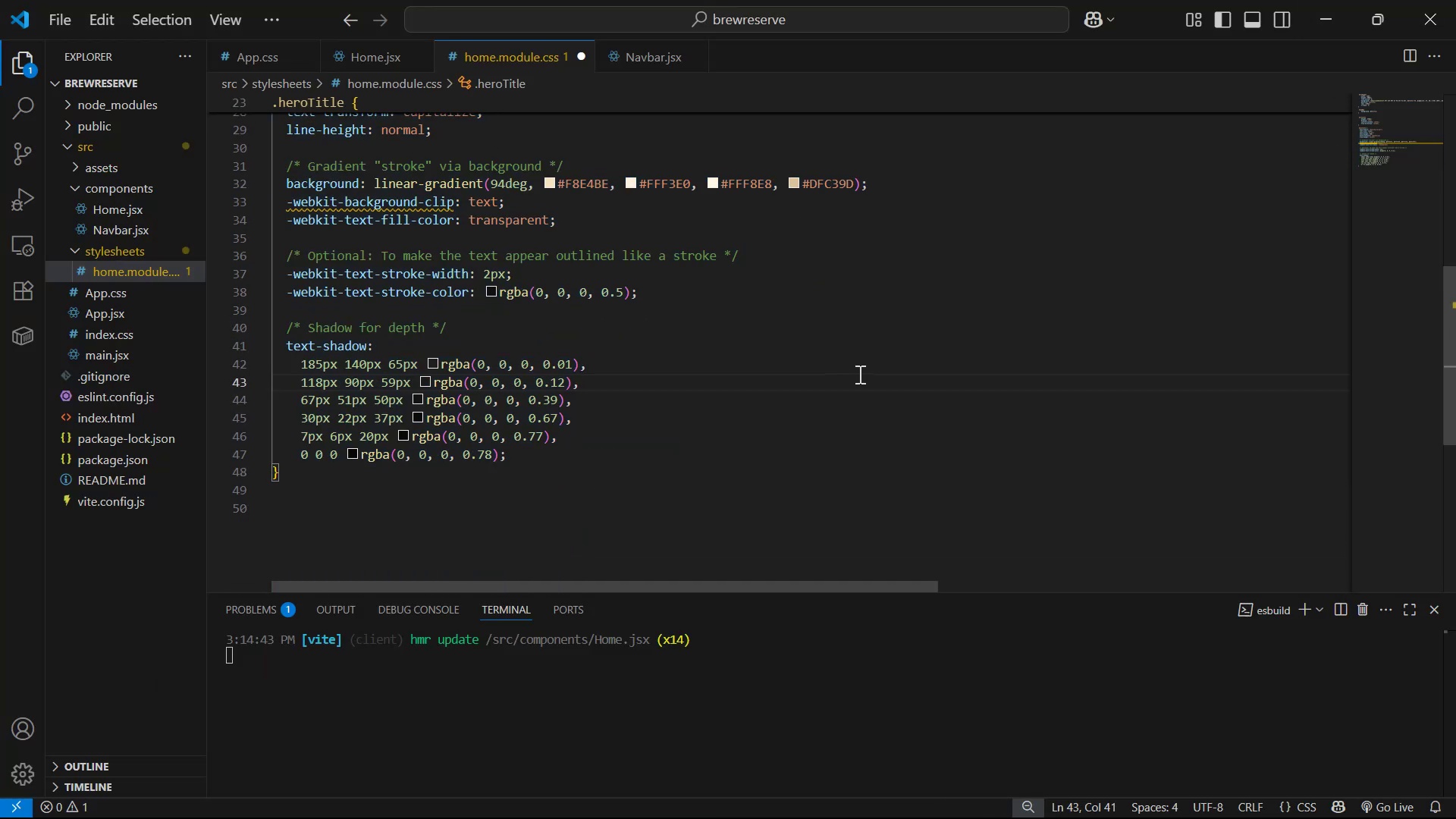 
key(Alt+Tab)
 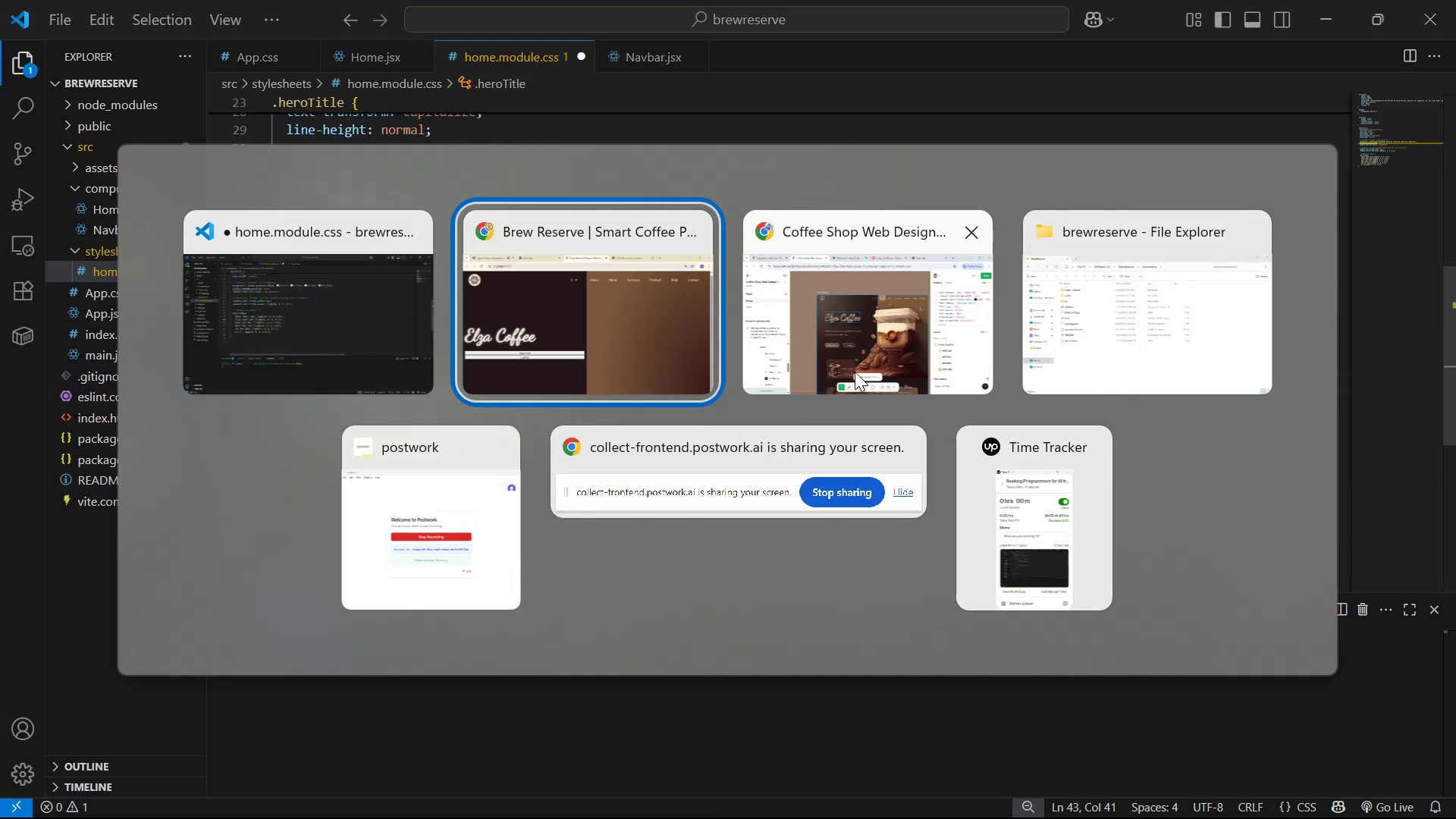 
key(Alt+Tab)
 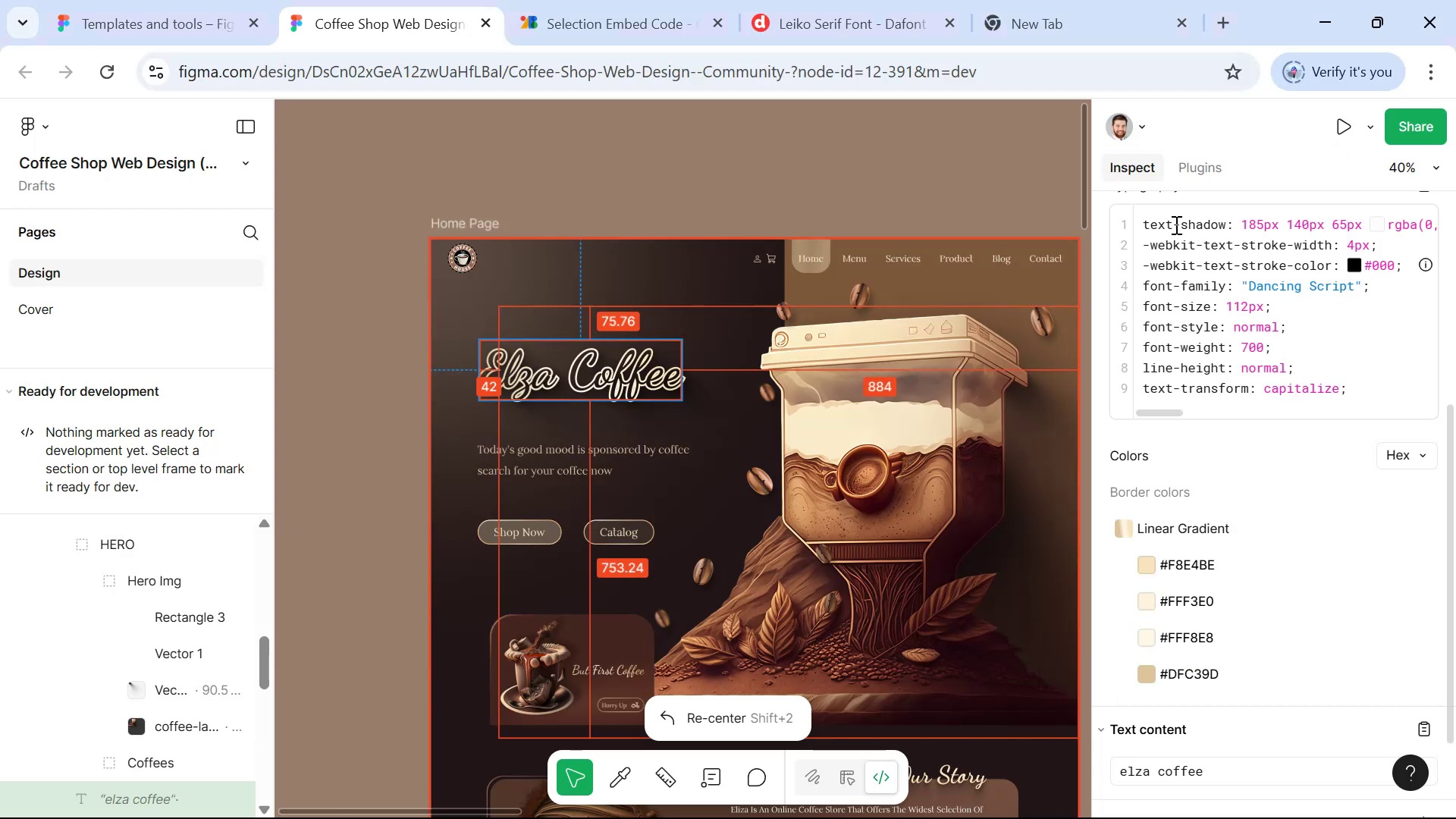 
left_click_drag(start_coordinate=[1143, 221], to_coordinate=[1432, 221])
 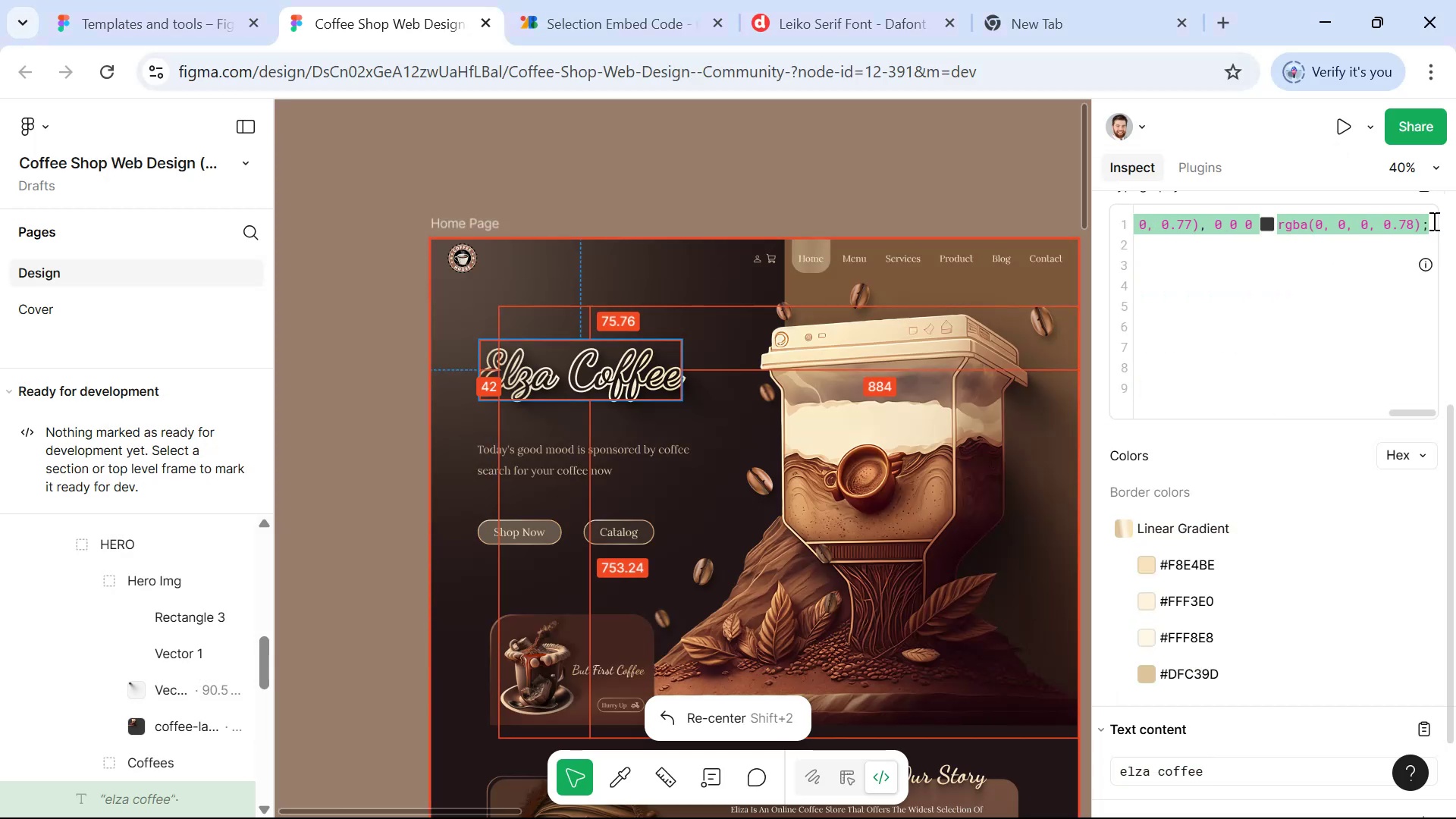 
key(Control+C)
 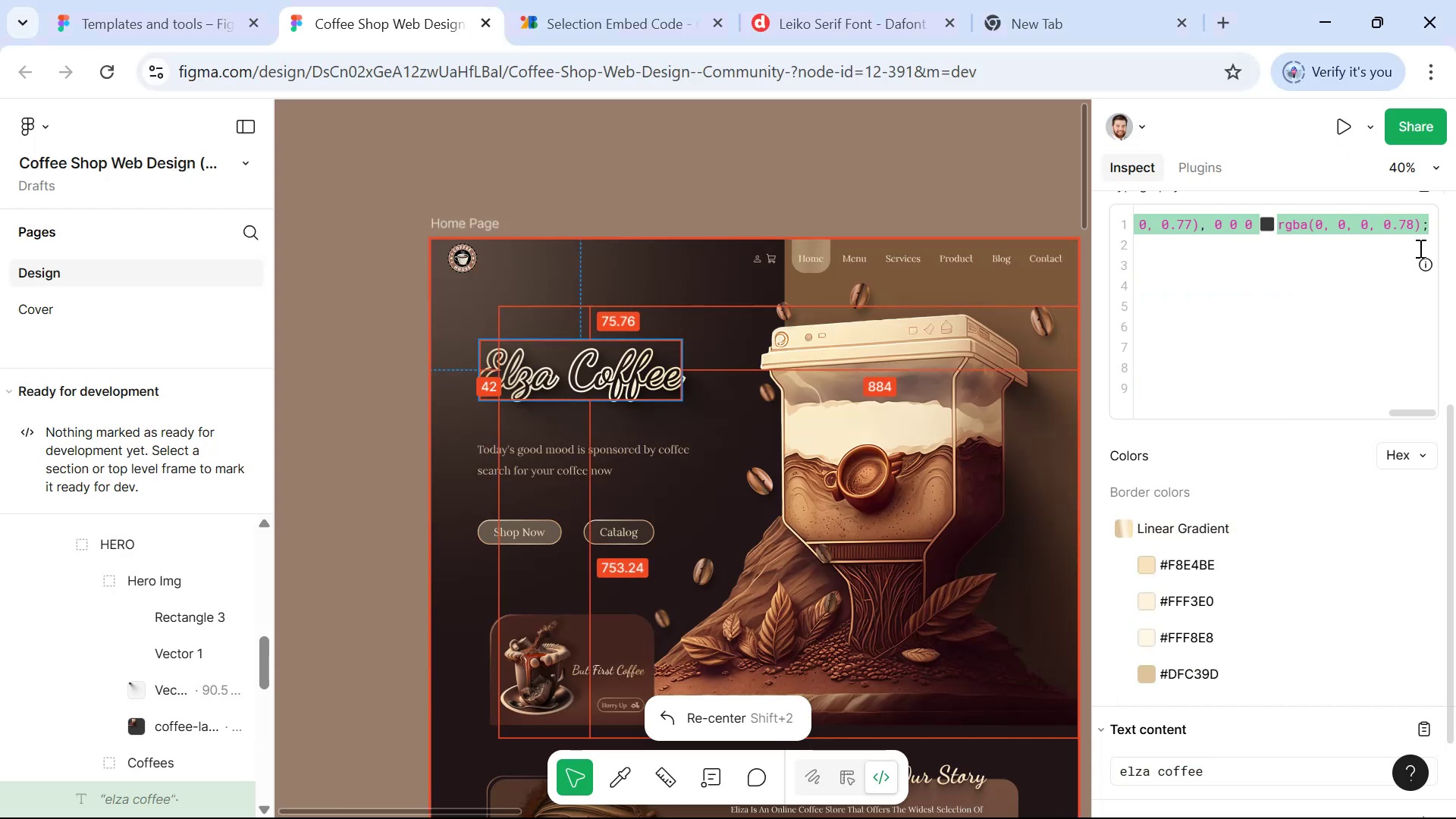 
key(Alt+AltLeft)
 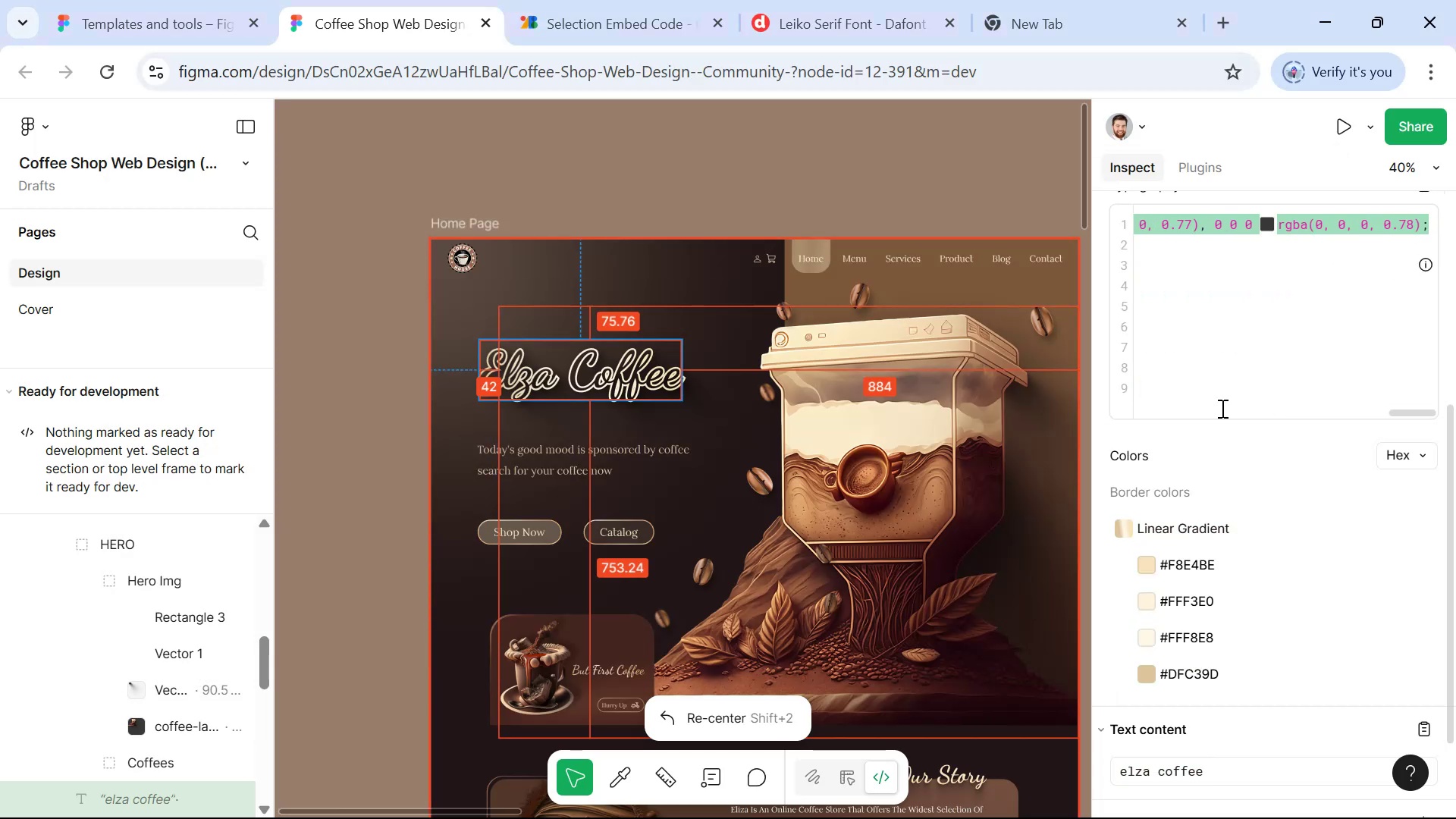 
key(Alt+Tab)
 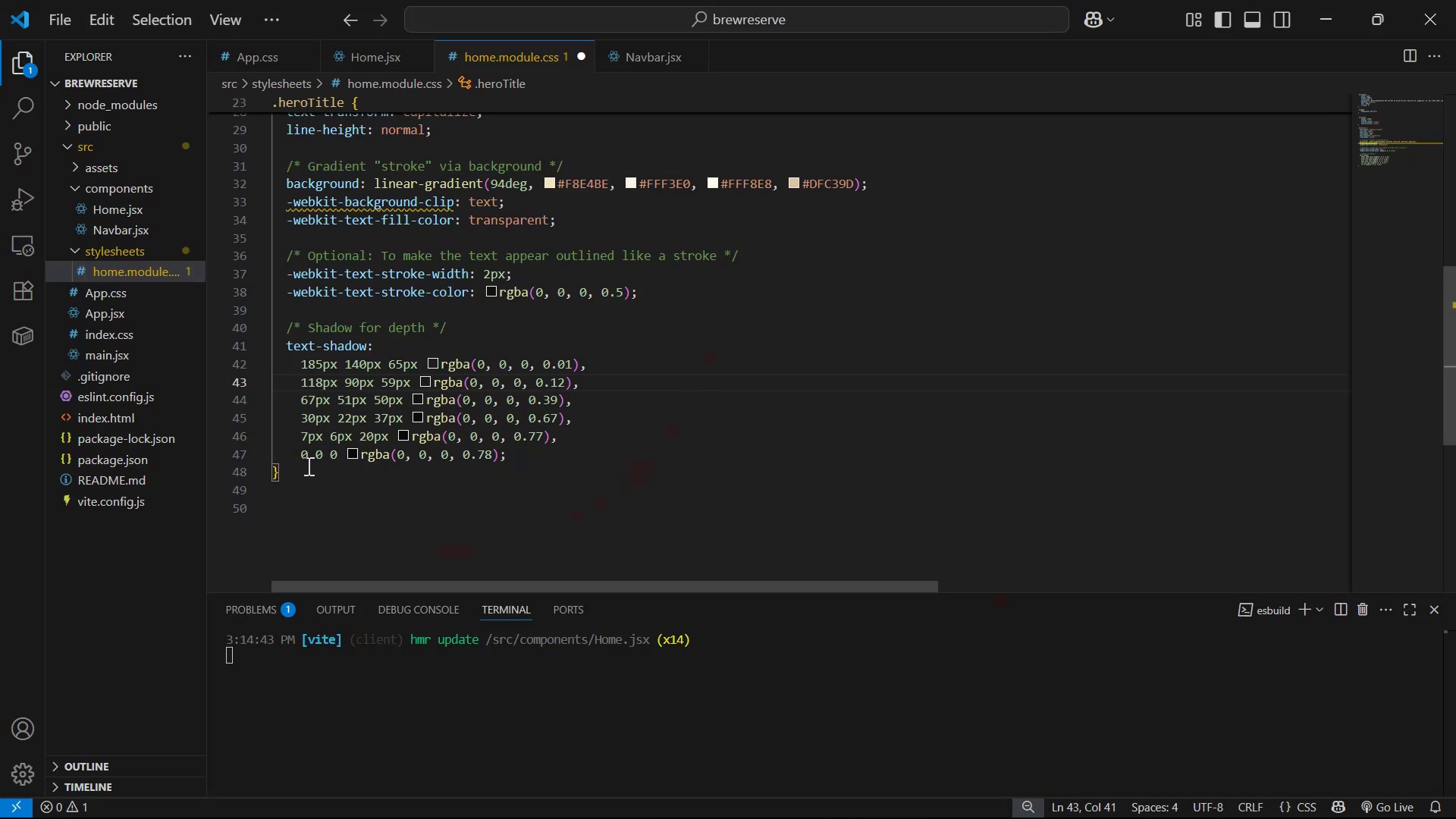 
left_click_drag(start_coordinate=[562, 449], to_coordinate=[285, 348])
 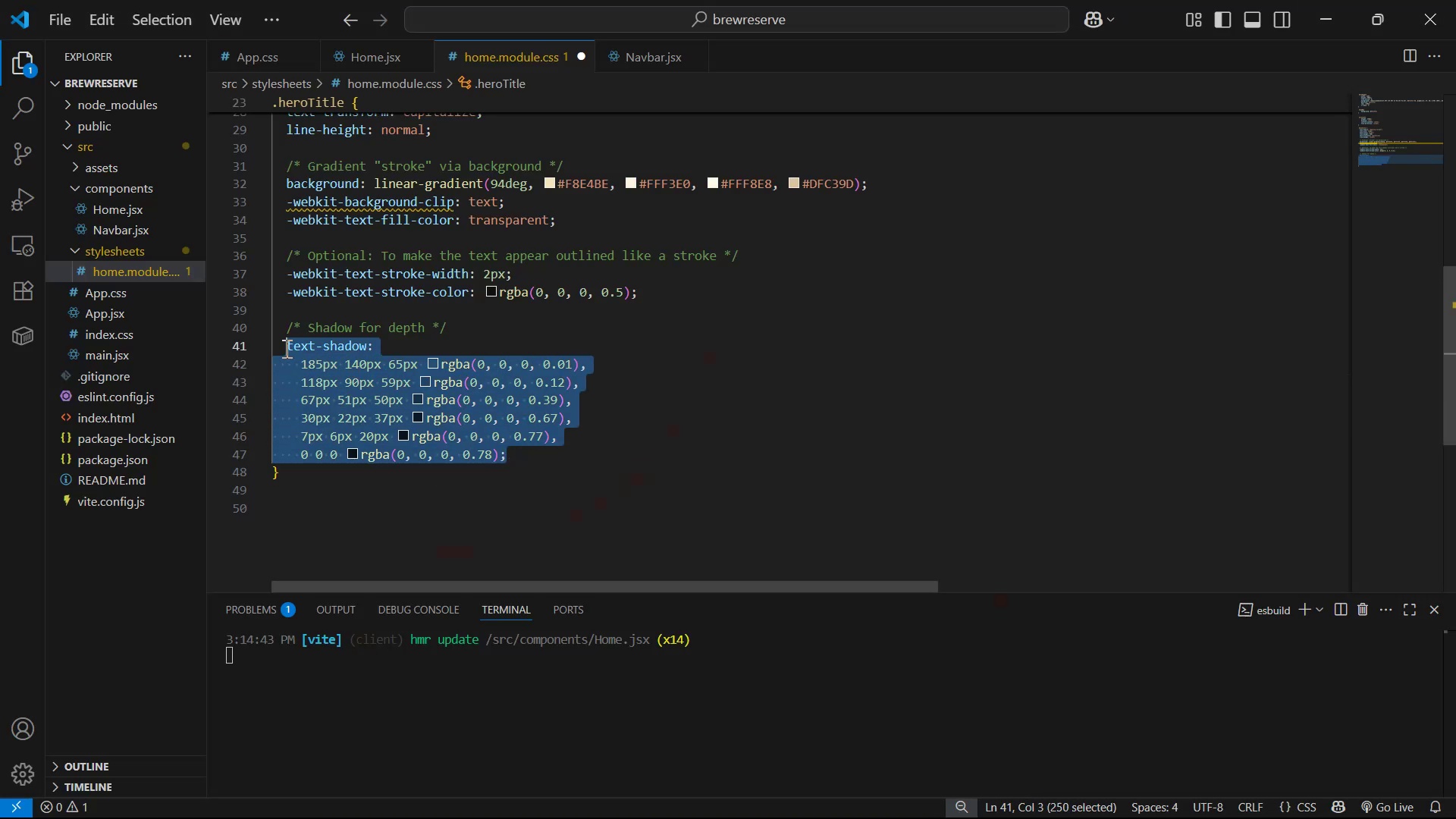 
key(Control+V)
 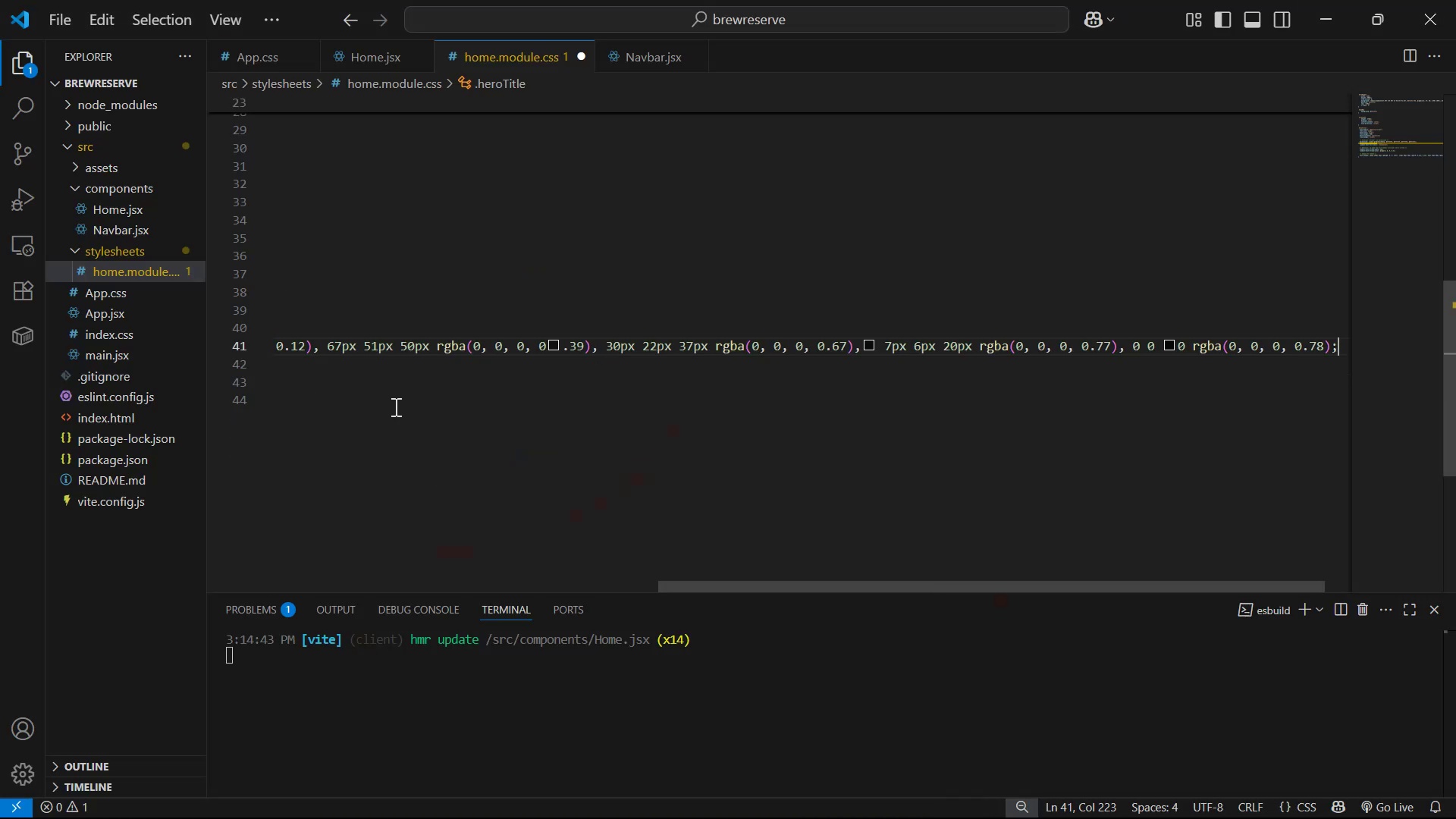 
key(Alt+Z)
 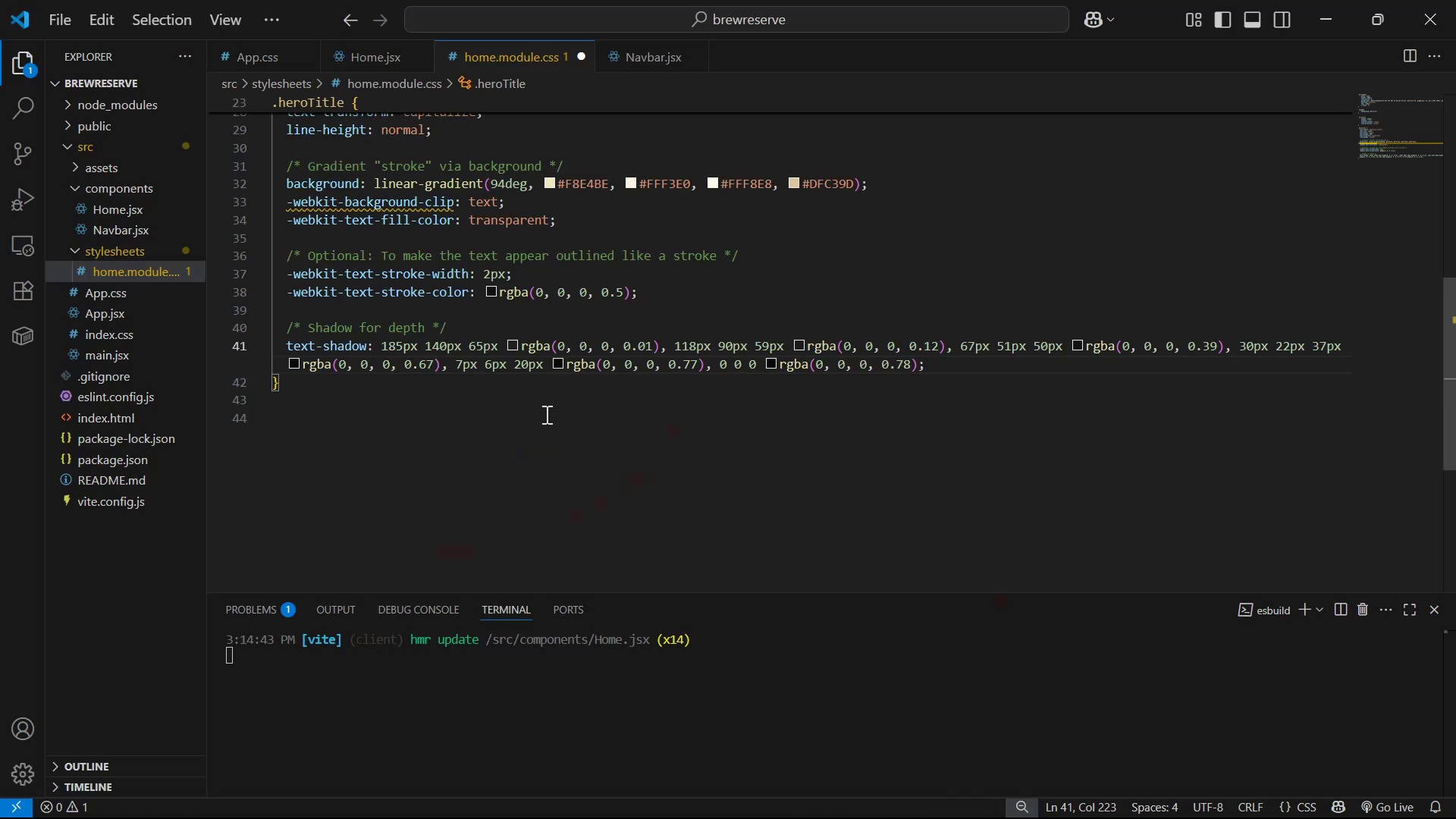 
key(Control+S)
 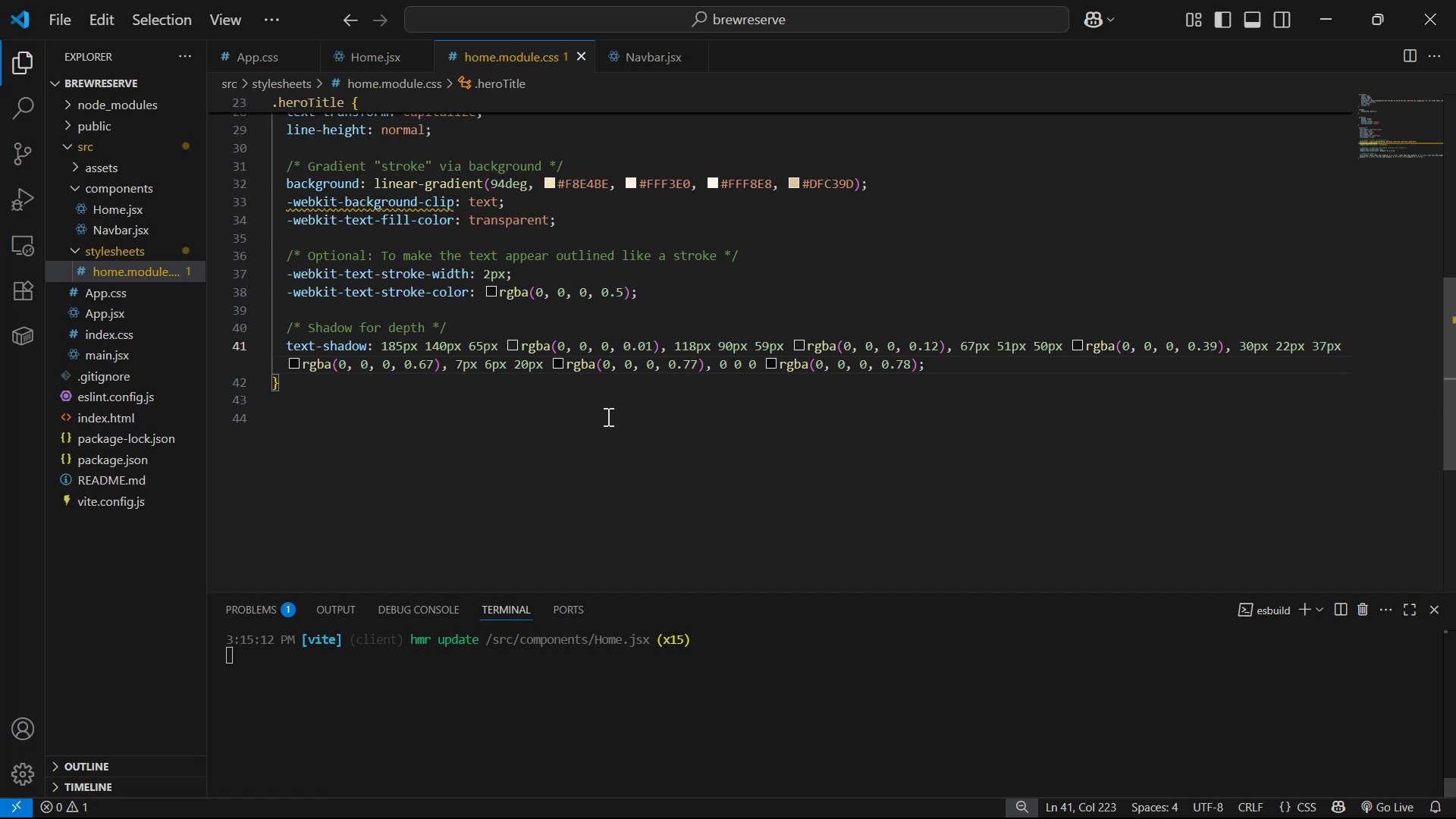 
key(Alt+Tab)
 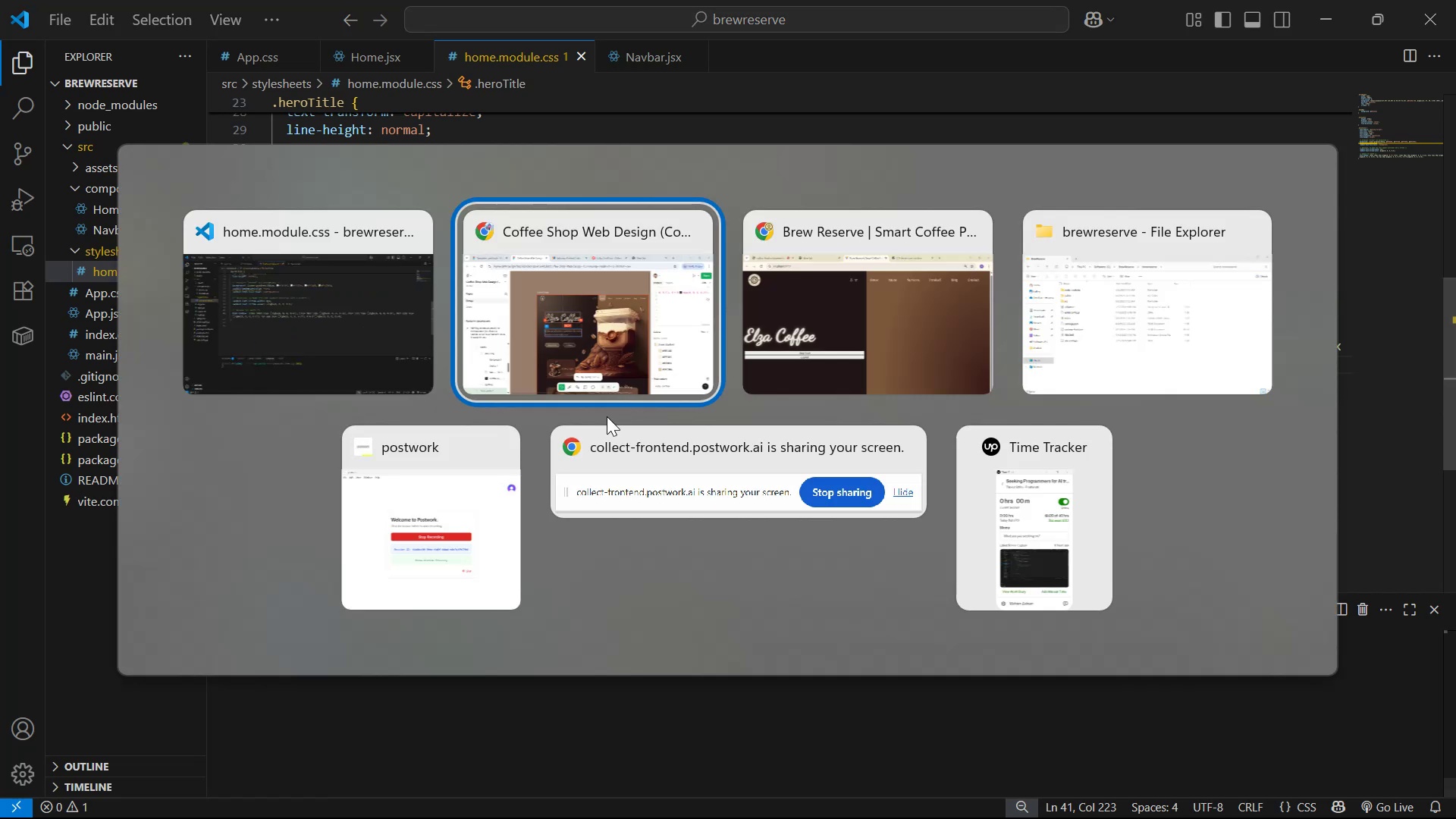 
key(Alt+Tab)
 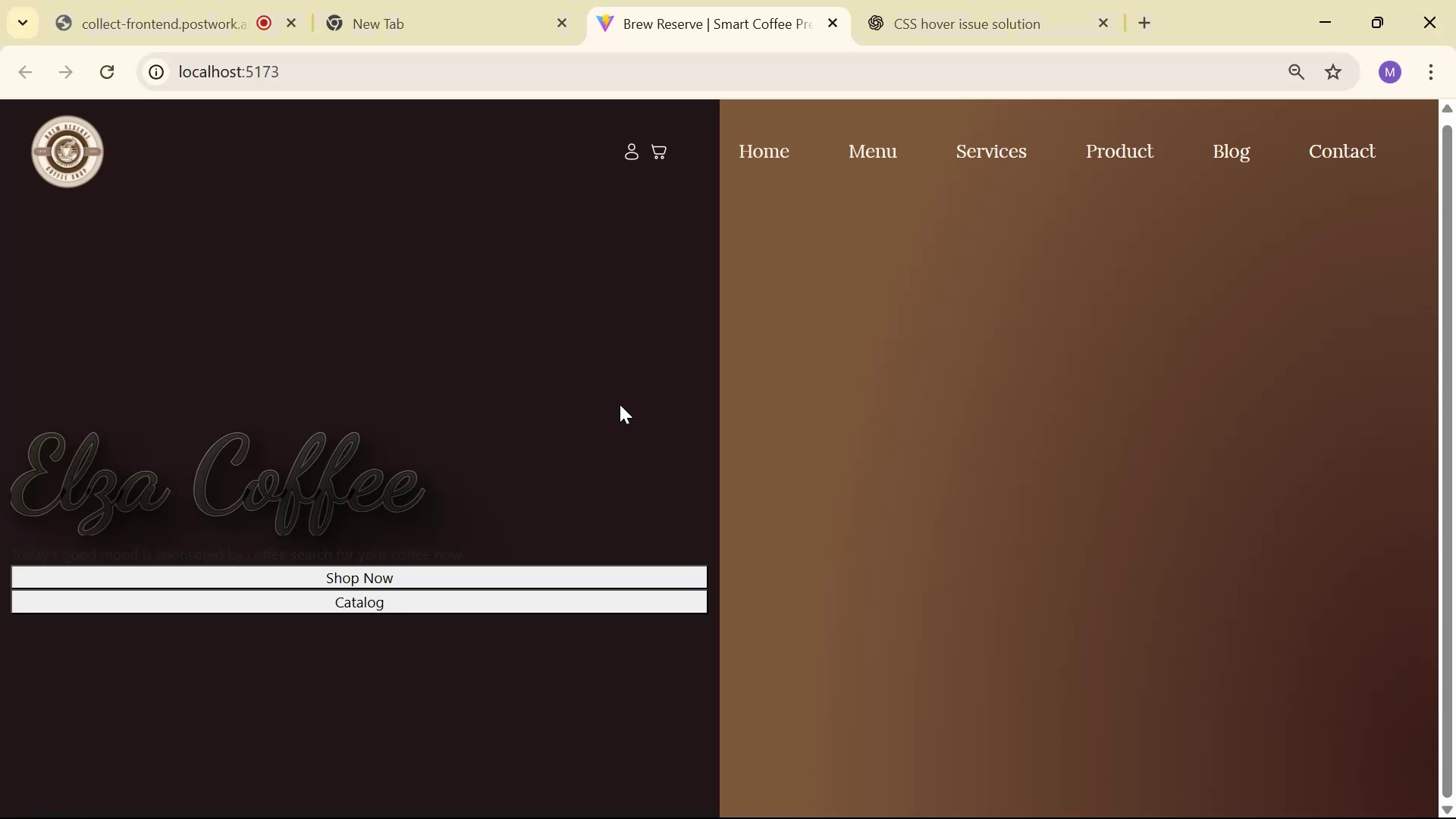 
left_click_drag(start_coordinate=[0, 486], to_coordinate=[543, 485])
 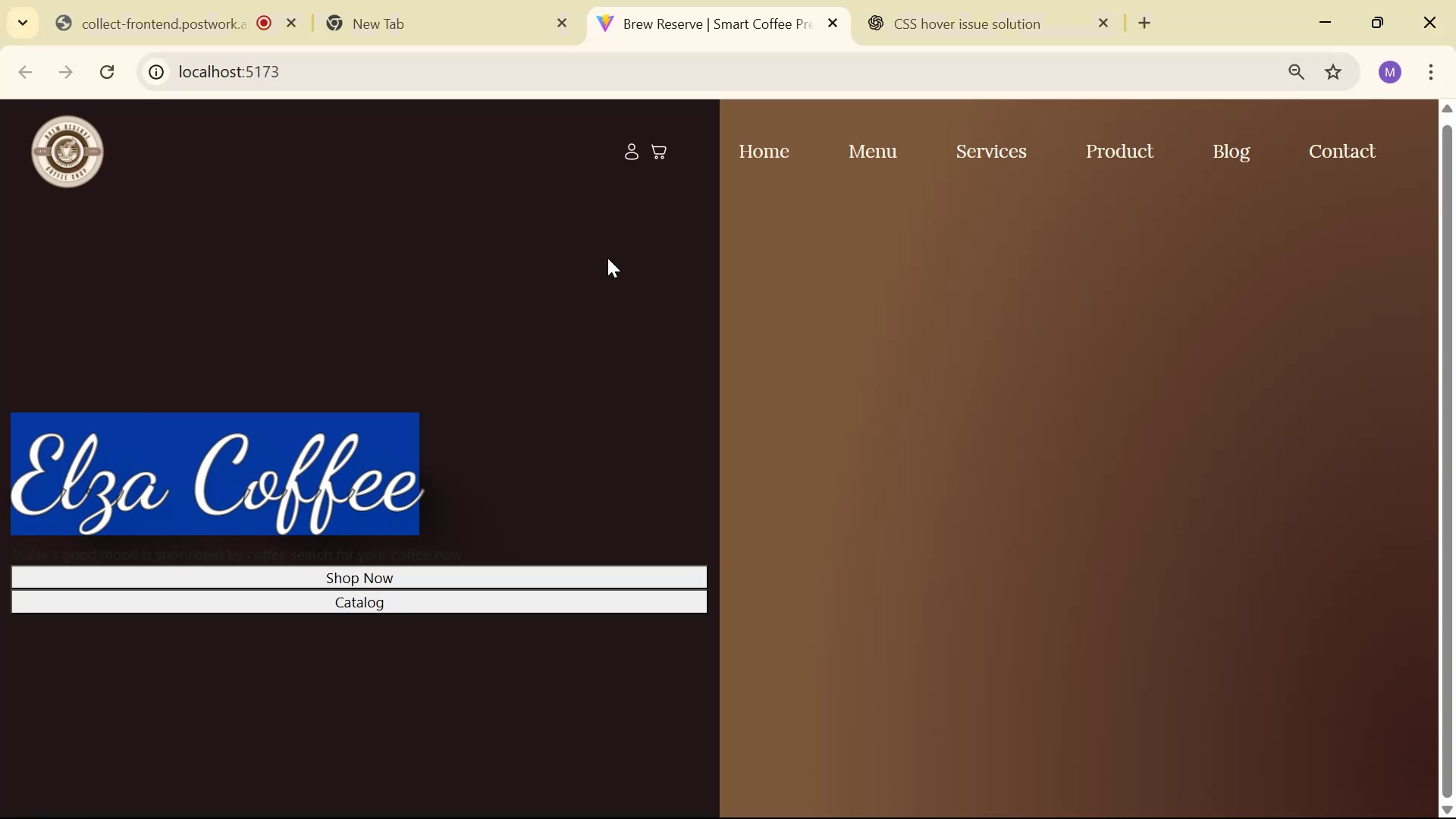 
triple_click([391, 326])
 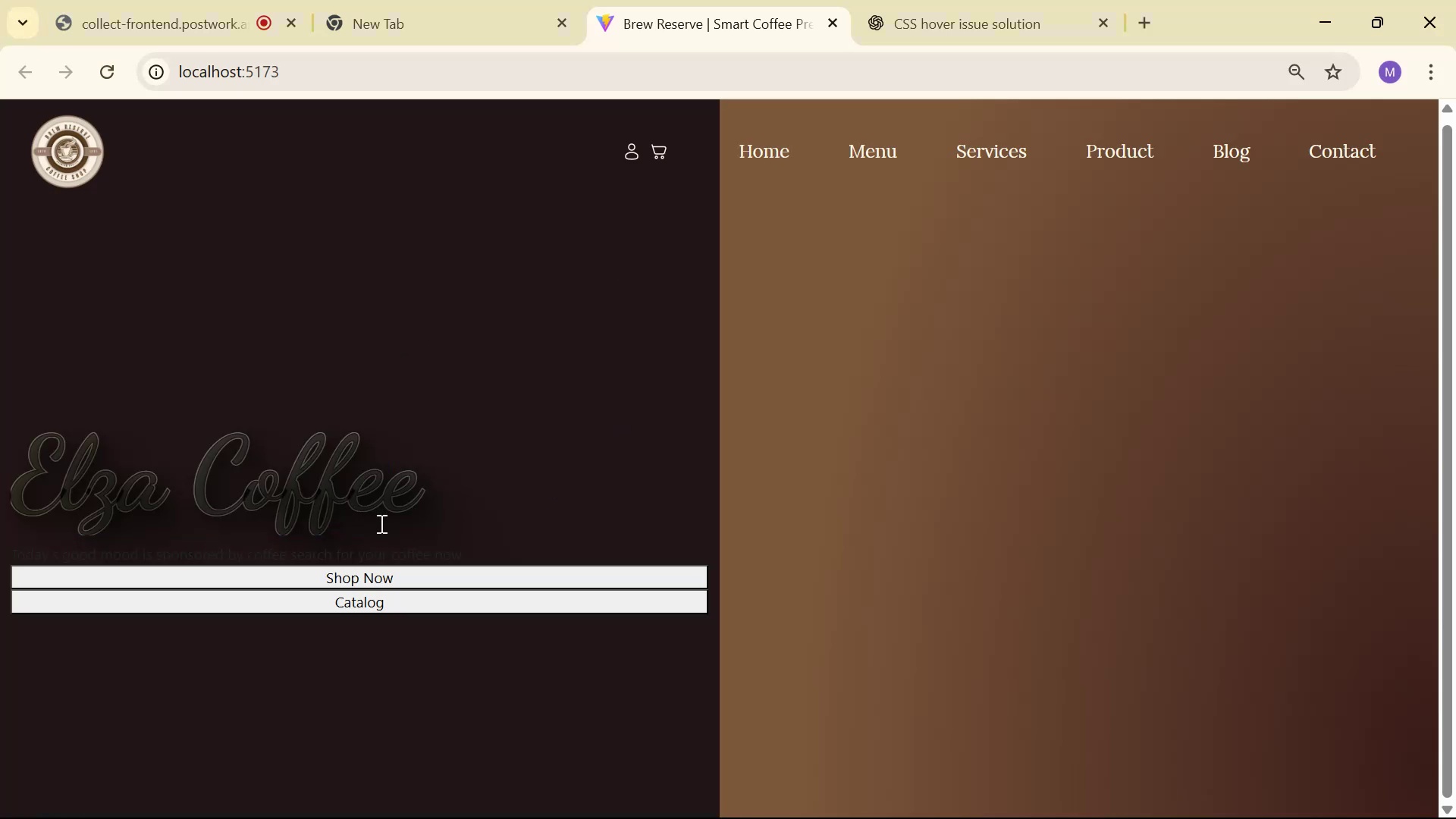 
left_click_drag(start_coordinate=[417, 555], to_coordinate=[16, 519])
 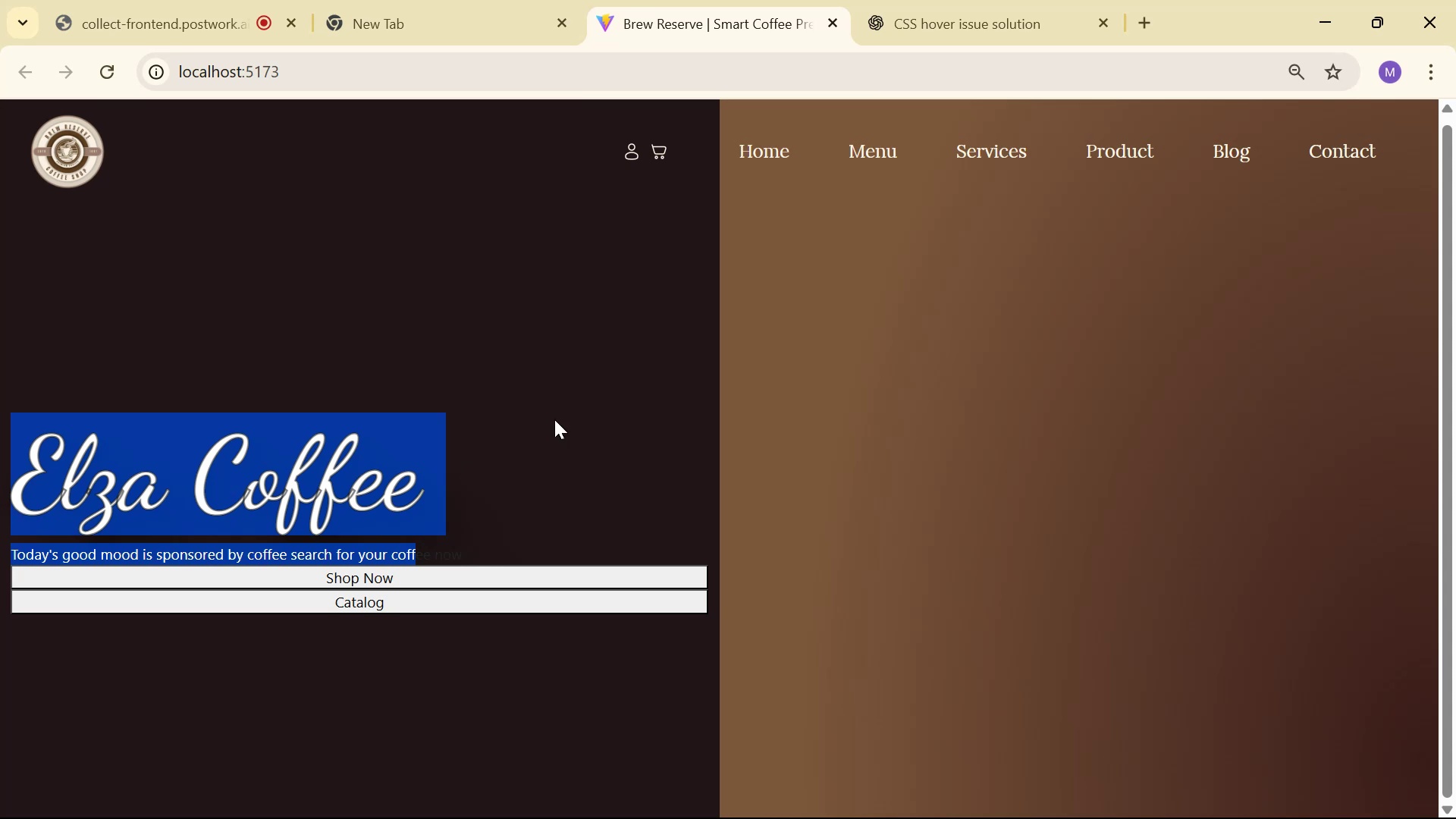 
double_click([596, 425])
 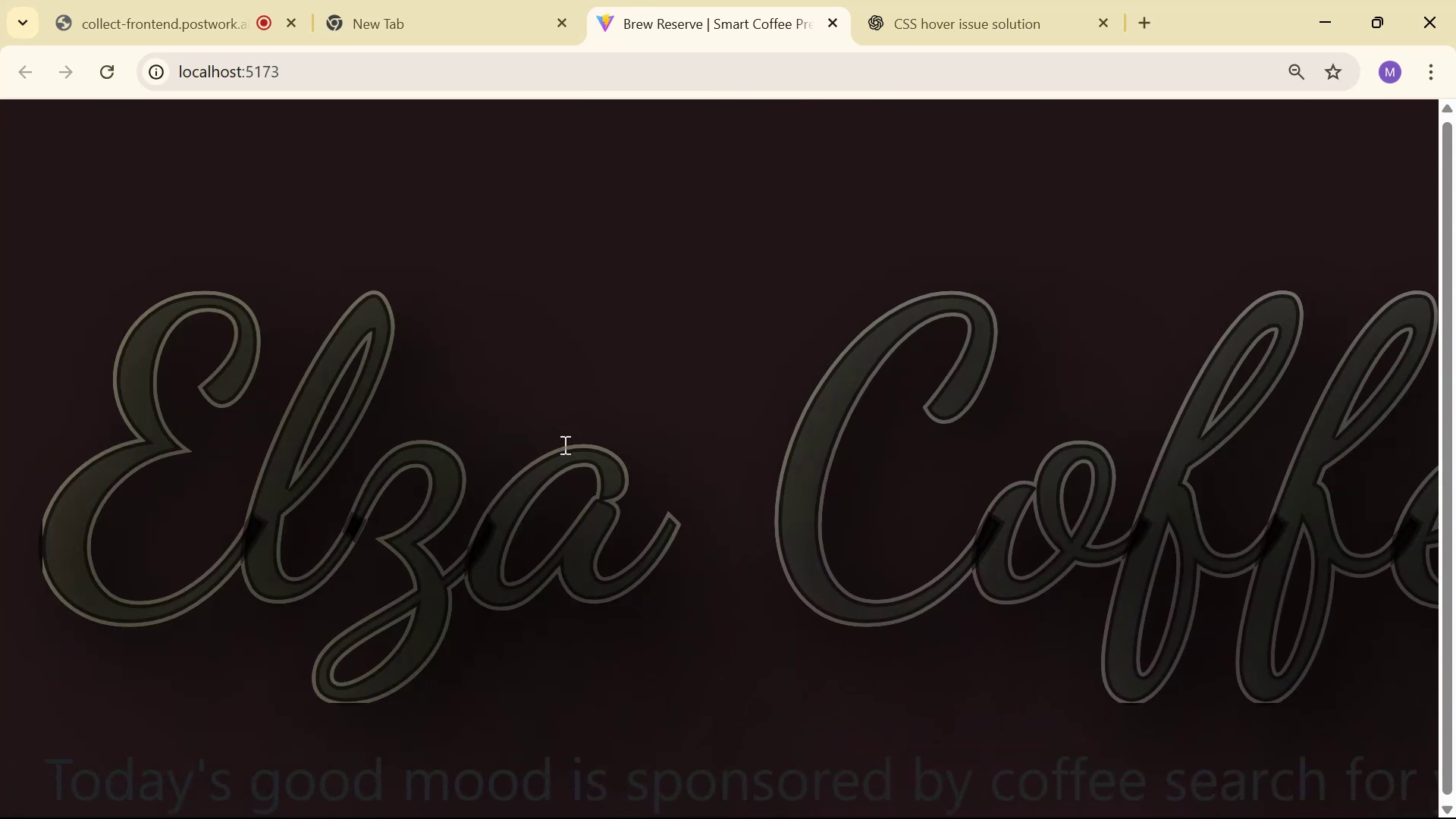 
wait(6.64)
 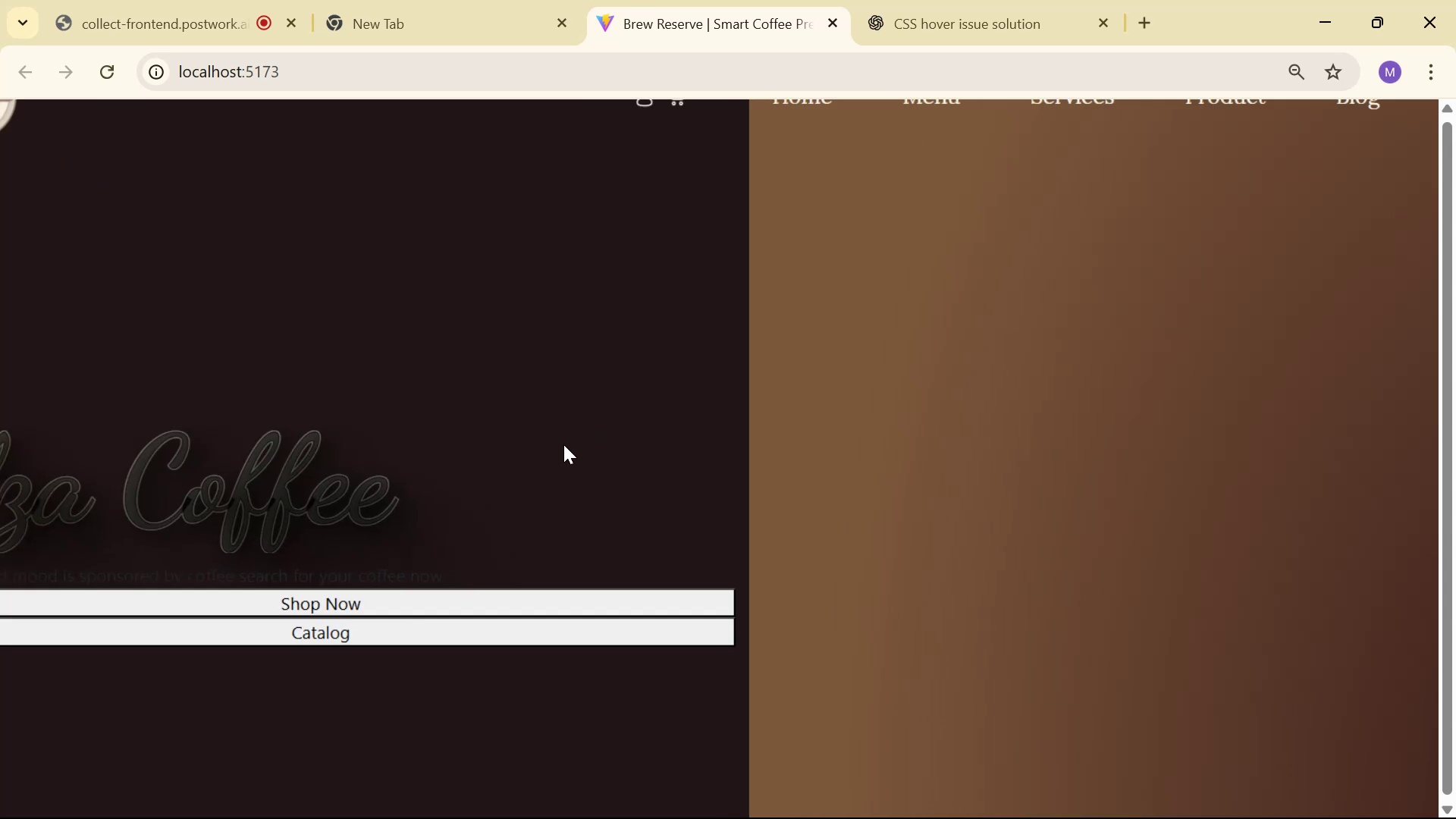 
left_click_drag(start_coordinate=[90, 504], to_coordinate=[1110, 534])
 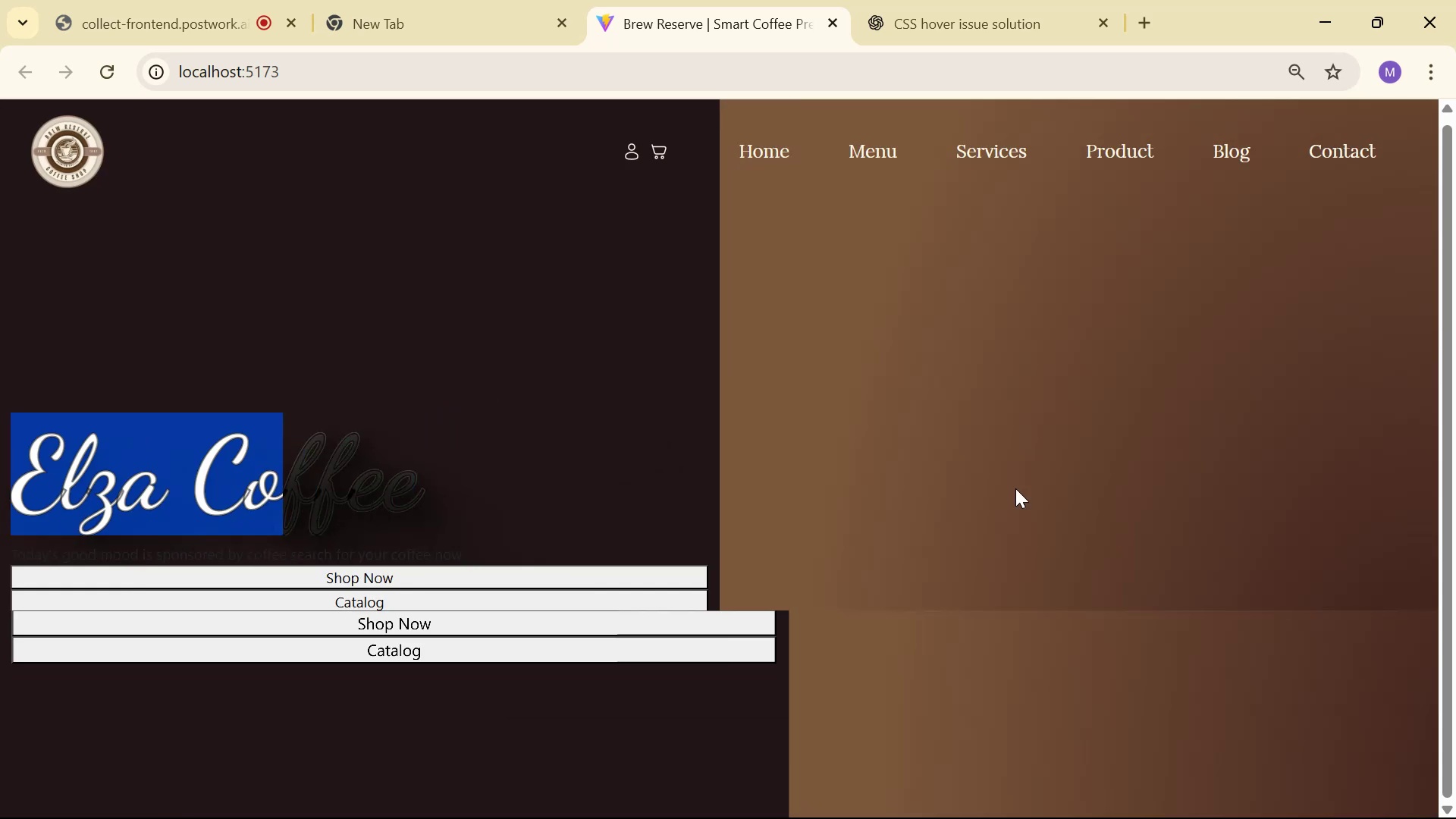 
left_click([886, 407])
 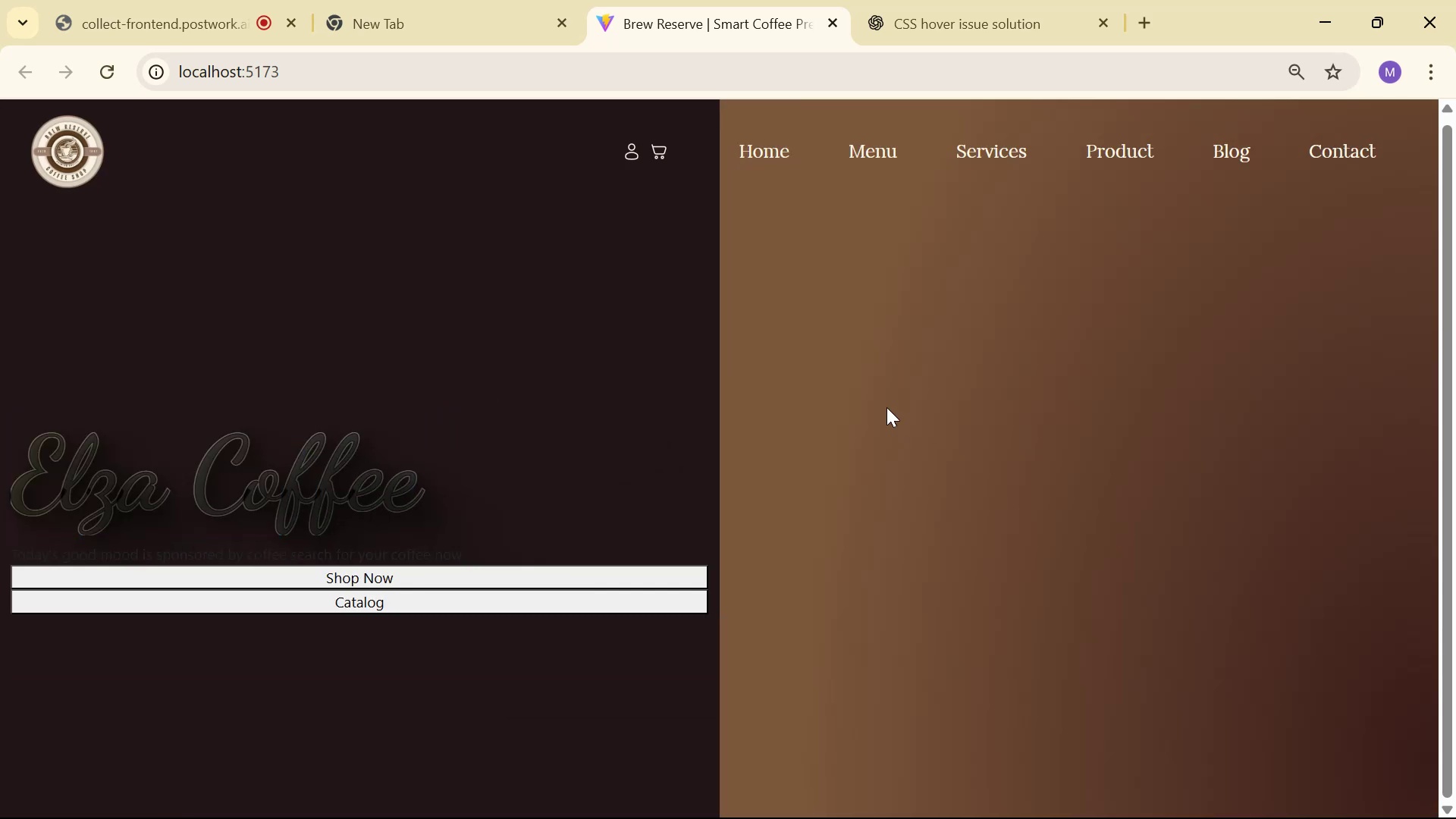 
scroll: coordinate [907, 393], scroll_direction: up, amount: 3.0
 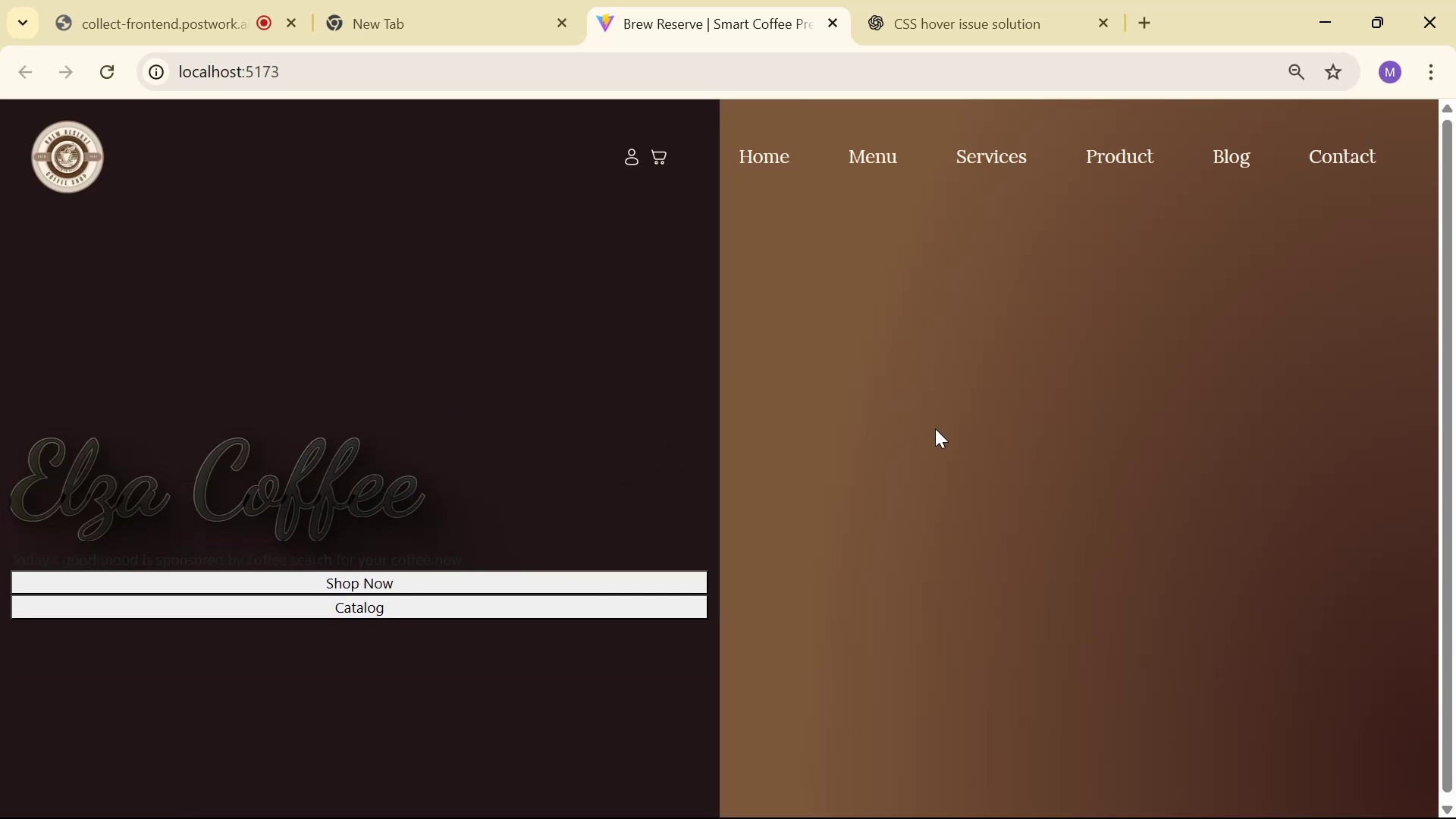 
scroll: coordinate [723, 428], scroll_direction: down, amount: 2.0
 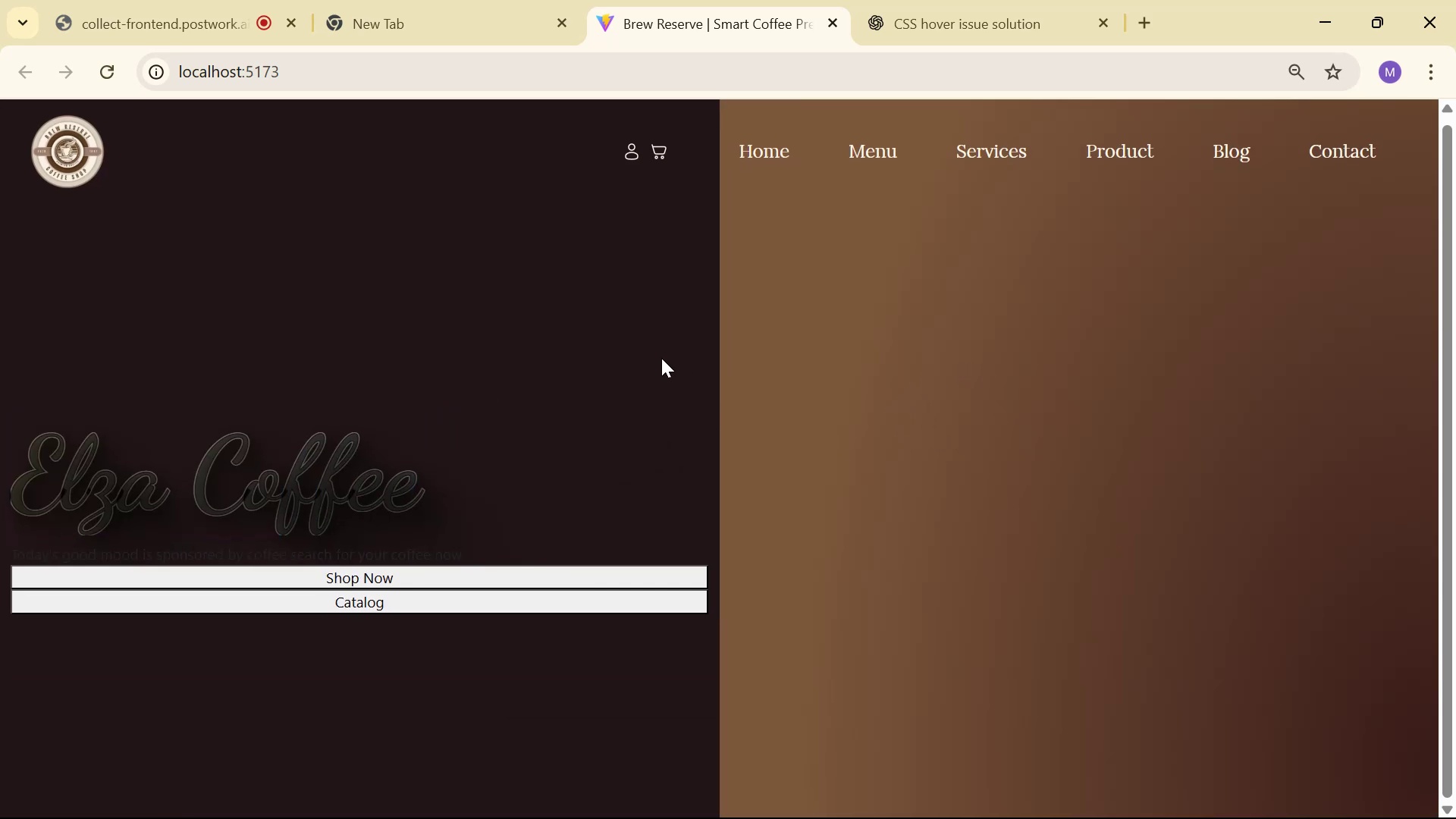 
key(Alt+Tab)
 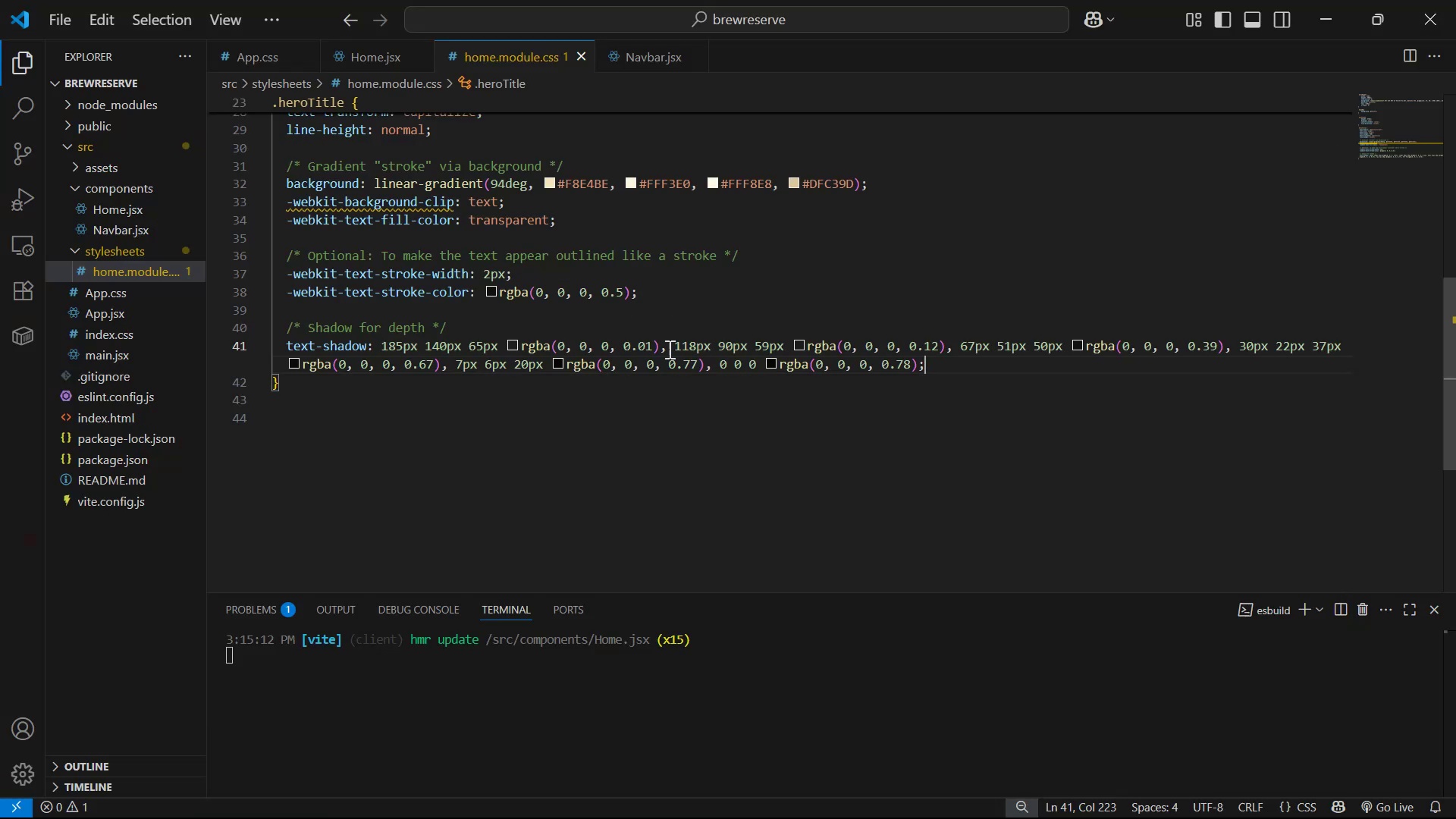 
left_click_drag(start_coordinate=[987, 378], to_coordinate=[991, 378])
 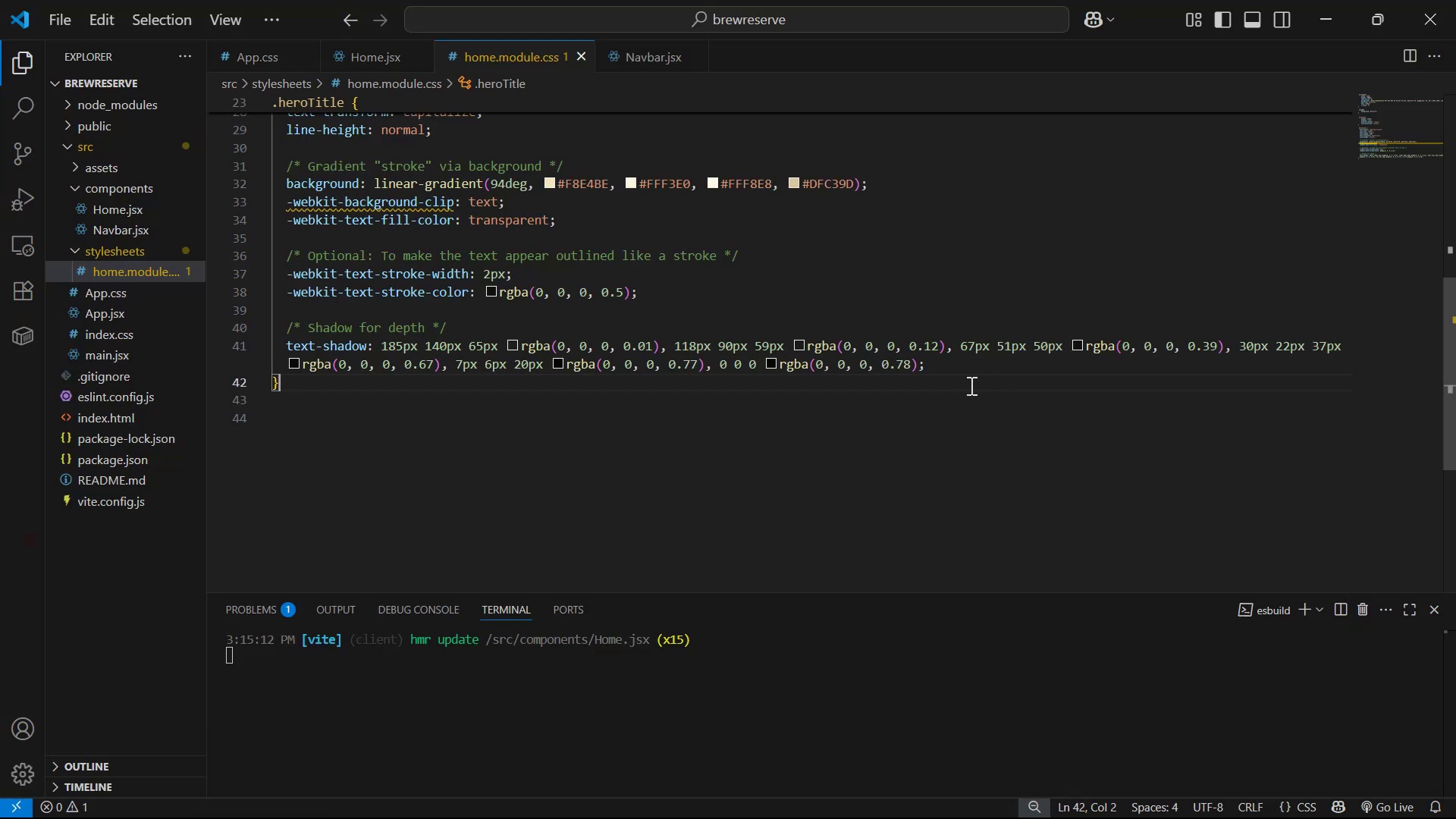 
double_click([973, 362])
 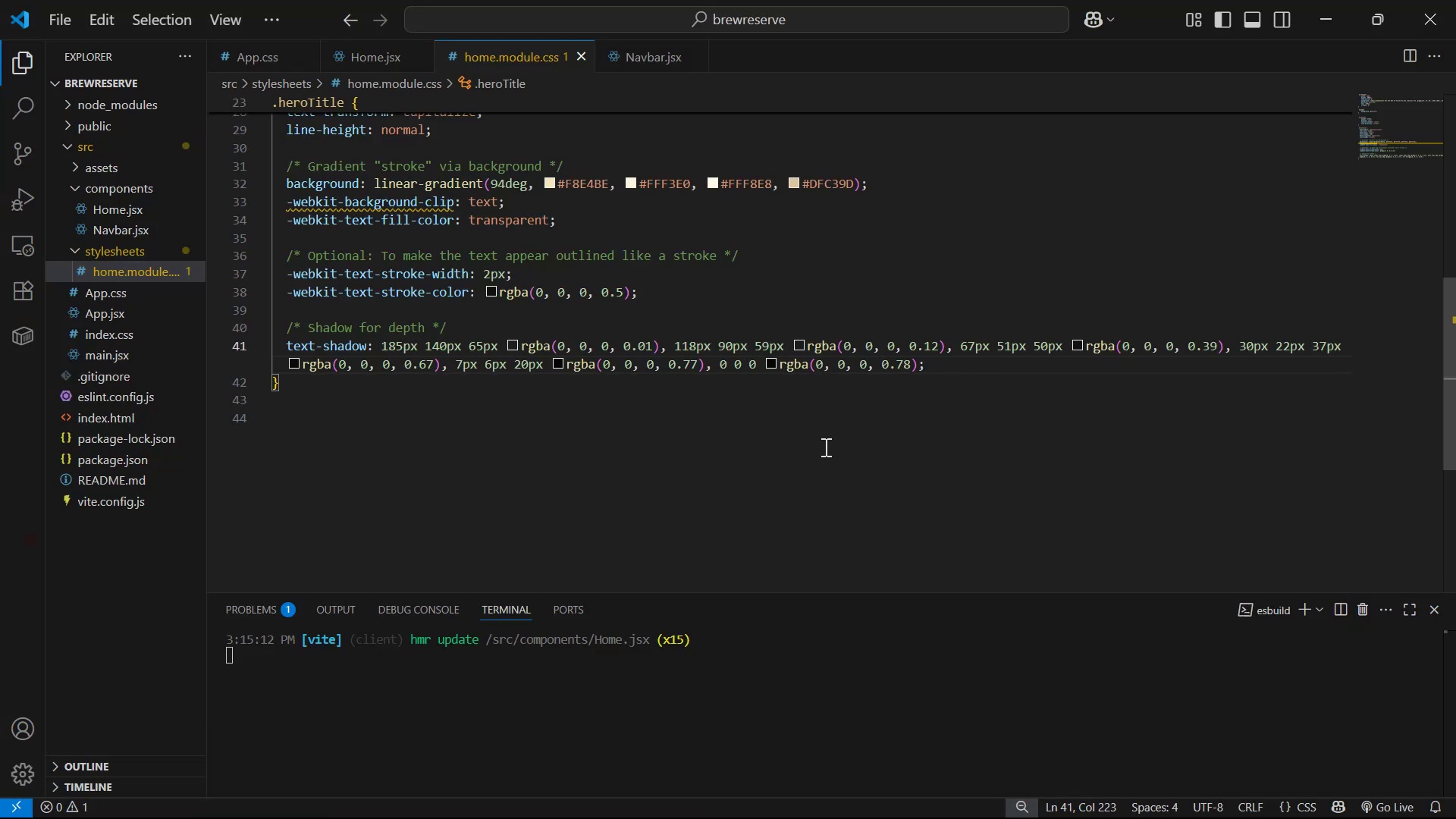 
key(Alt+AltLeft)
 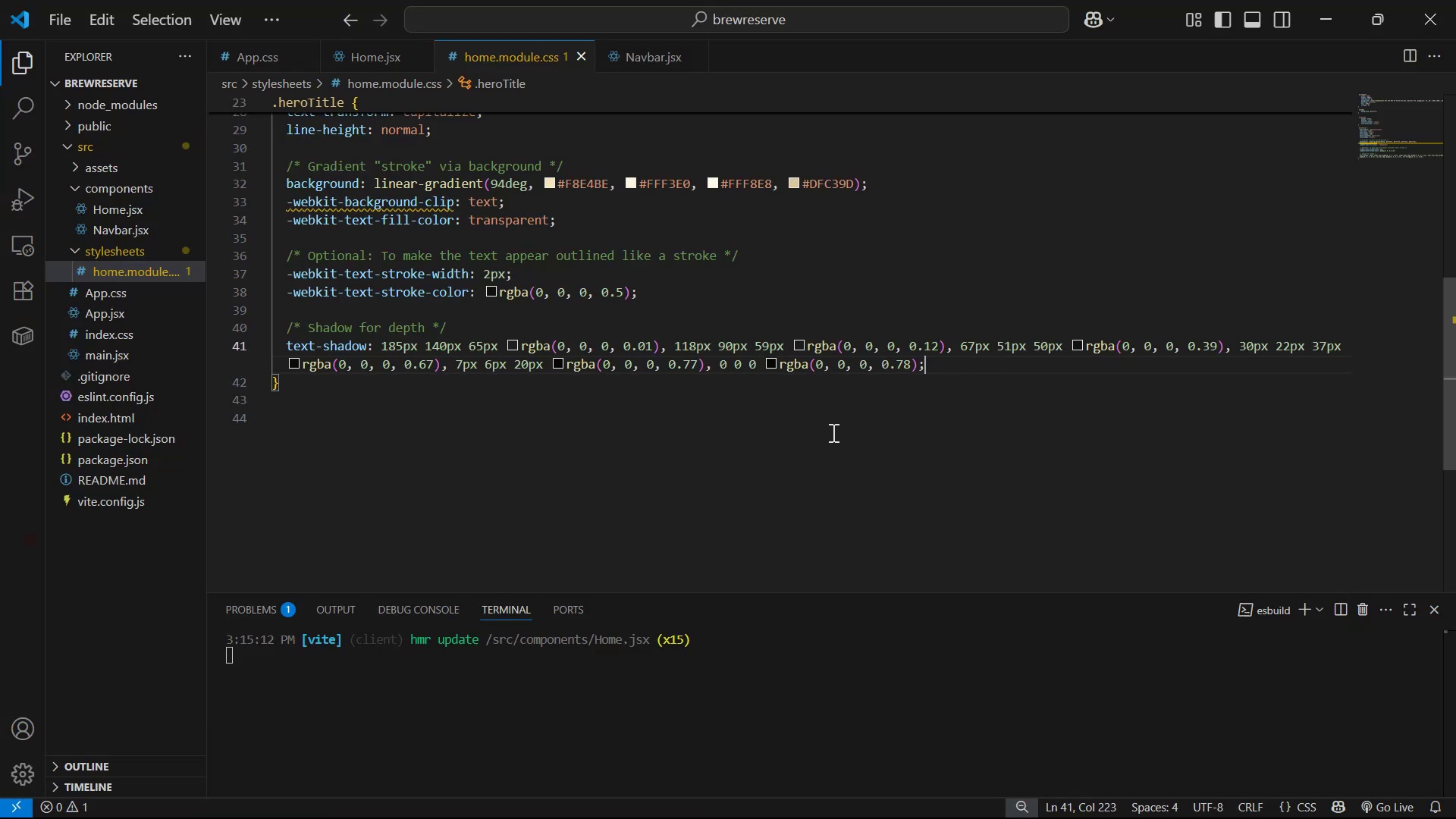 
key(Alt+Tab)
 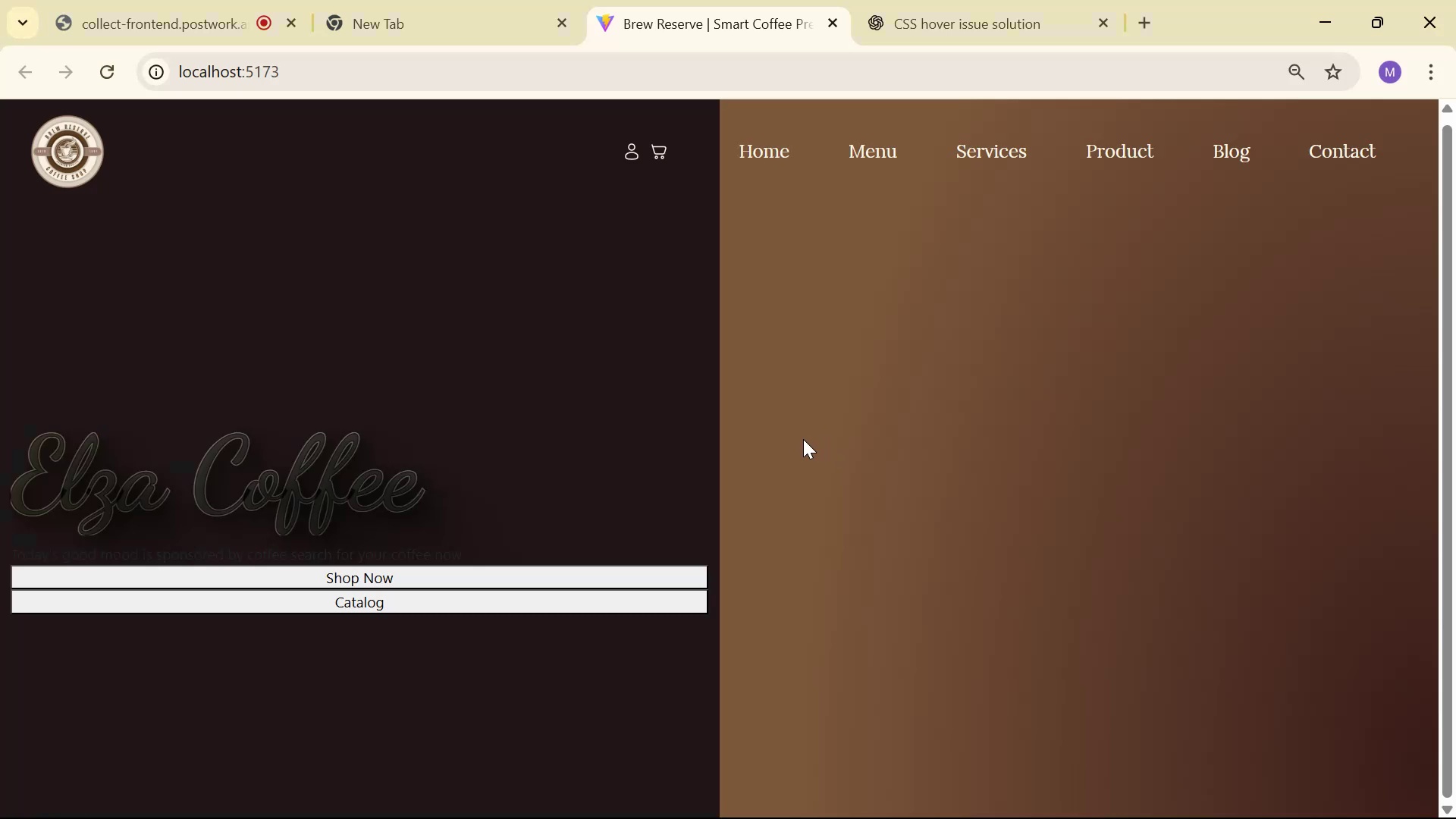 
key(Alt+AltLeft)
 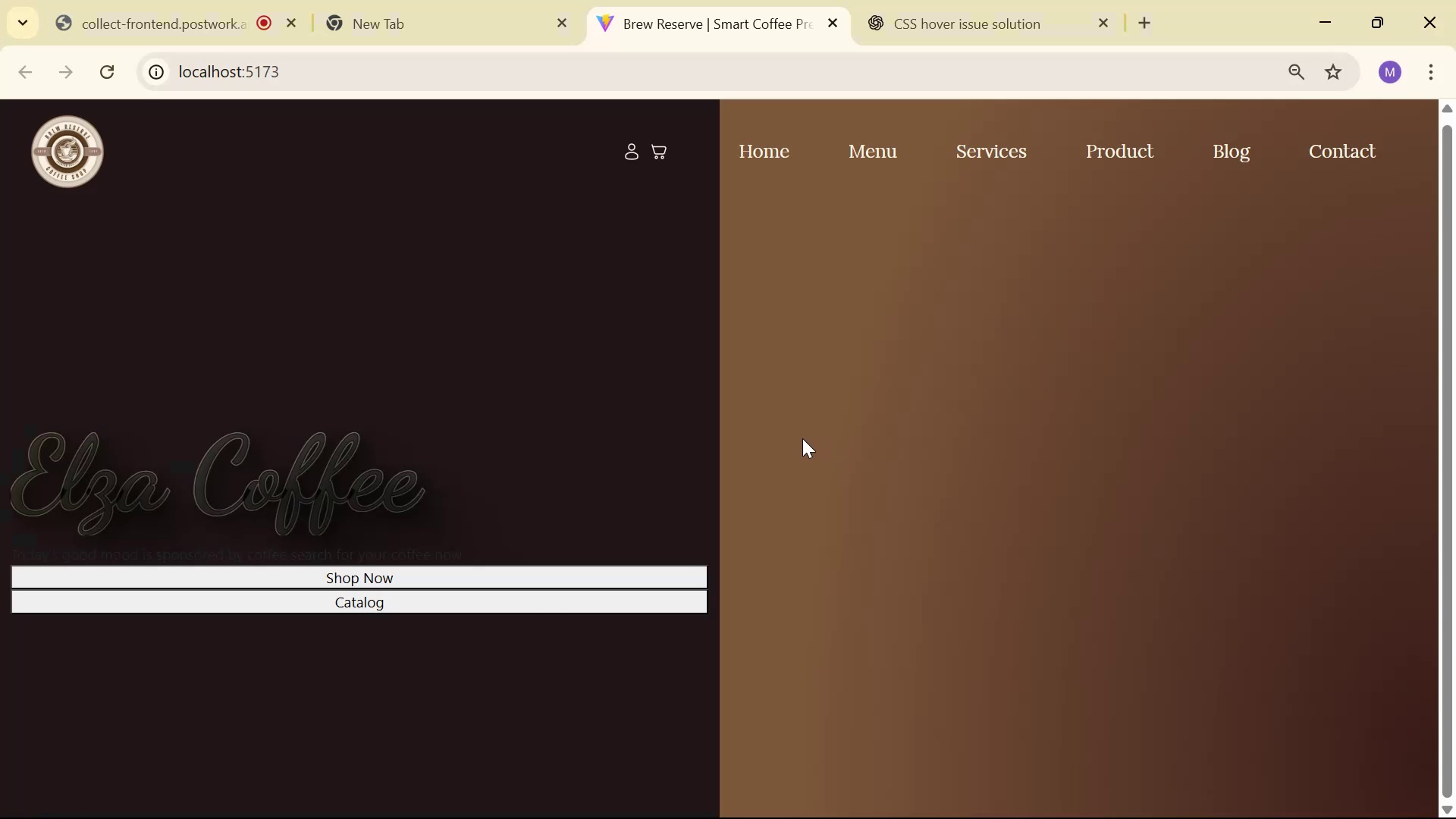 
key(Alt+Tab)
 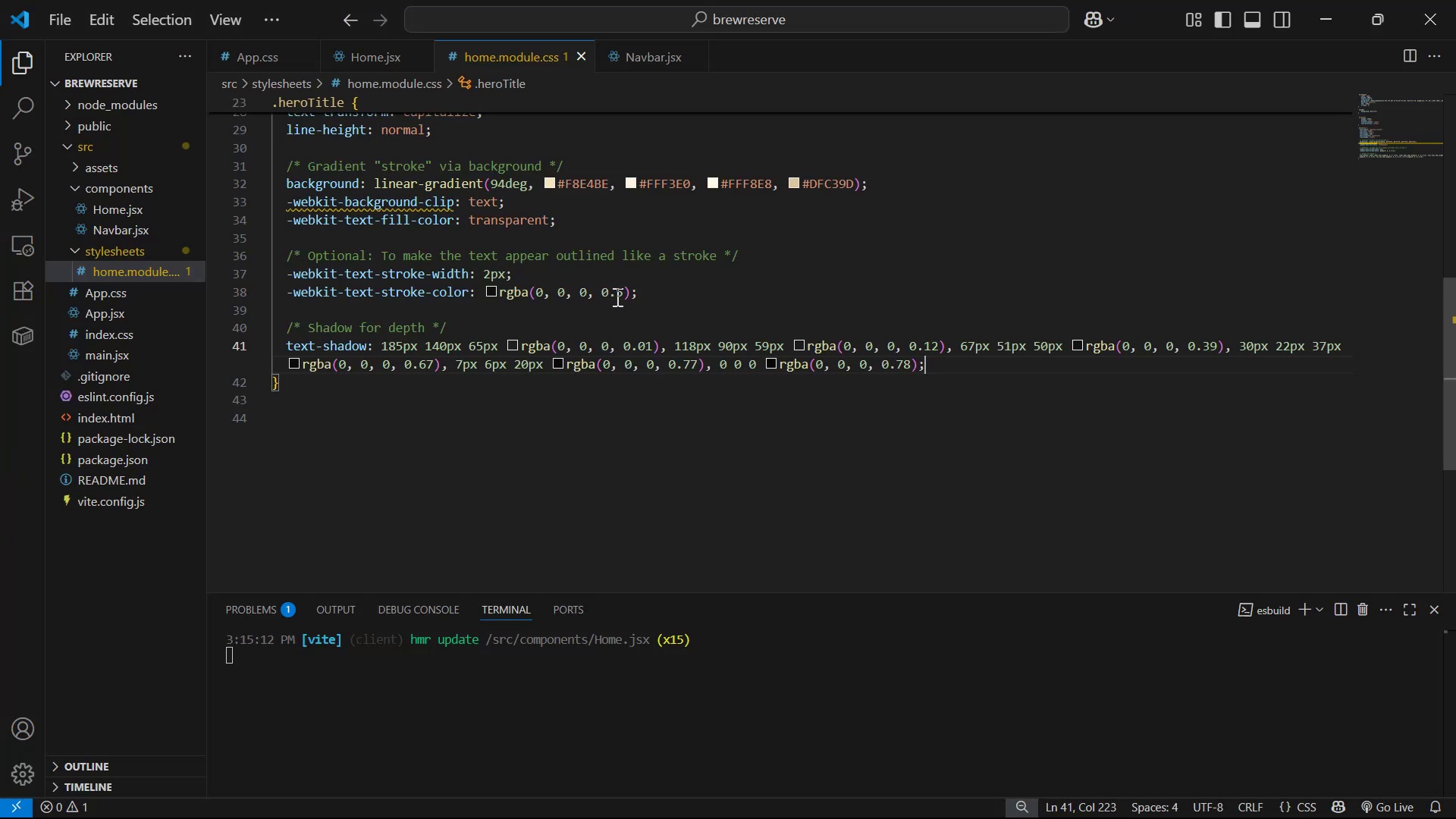 
scroll: coordinate [401, 234], scroll_direction: up, amount: 2.0
 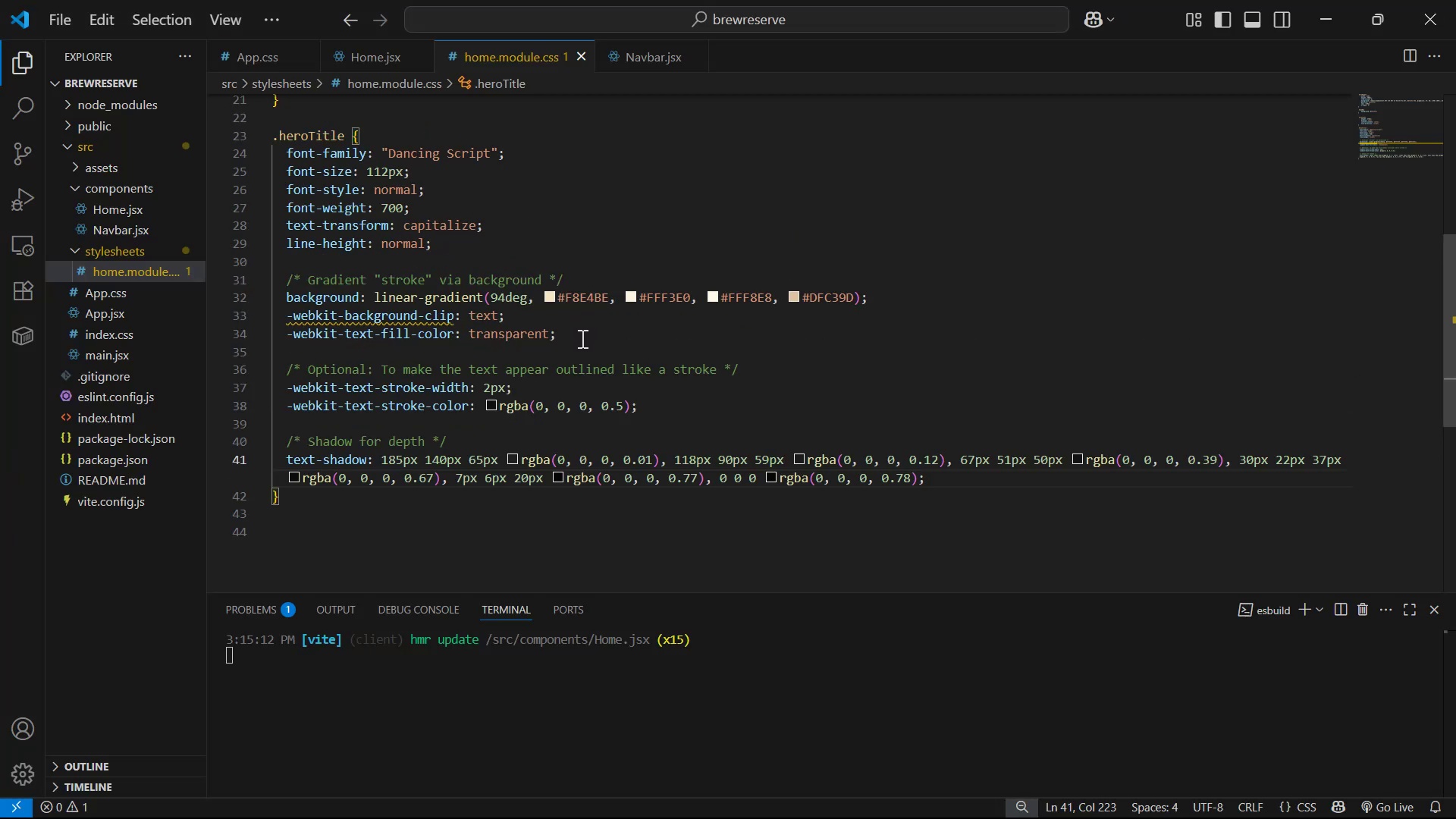 
wait(5.17)
 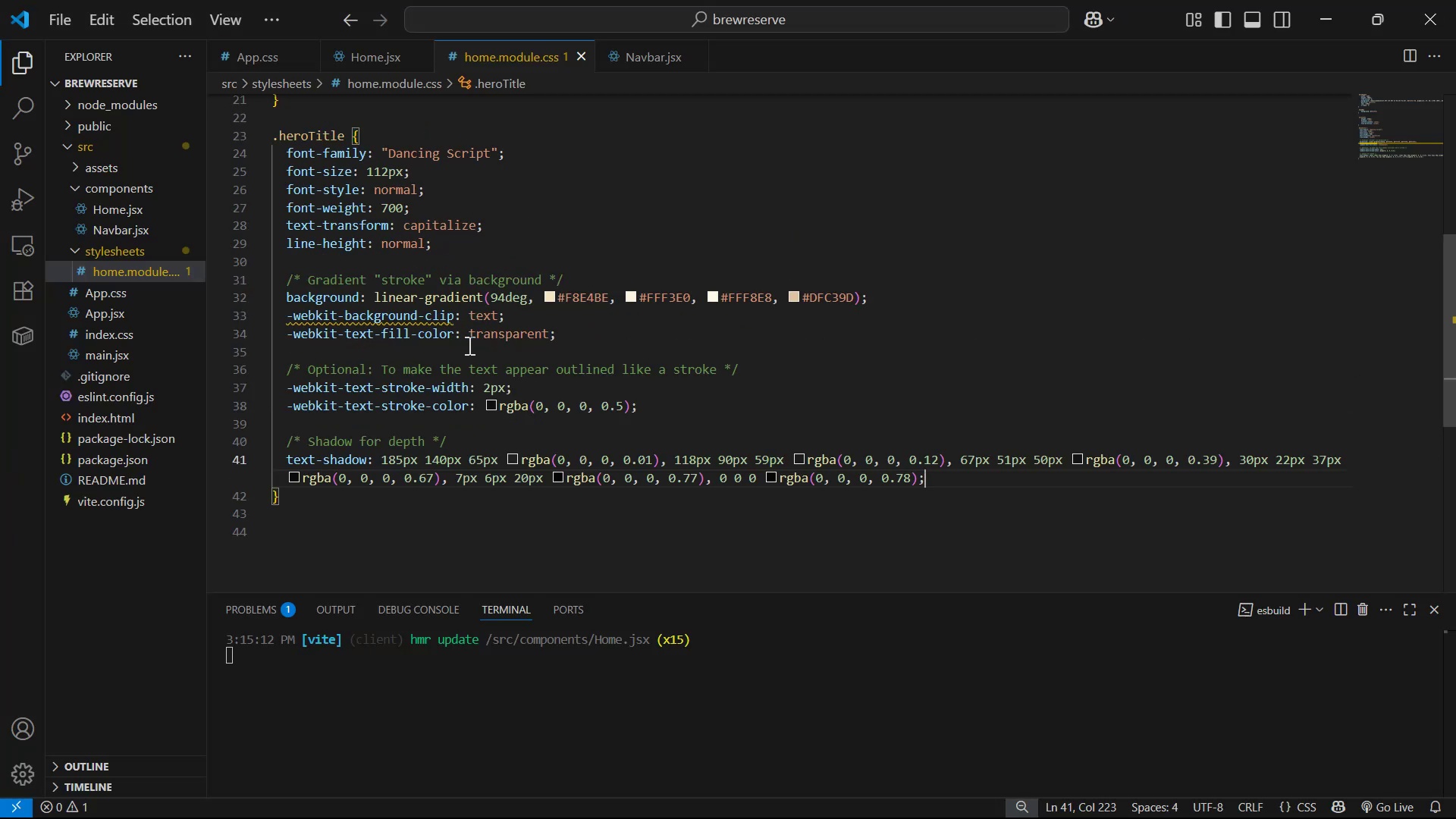 
left_click([490, 388])
 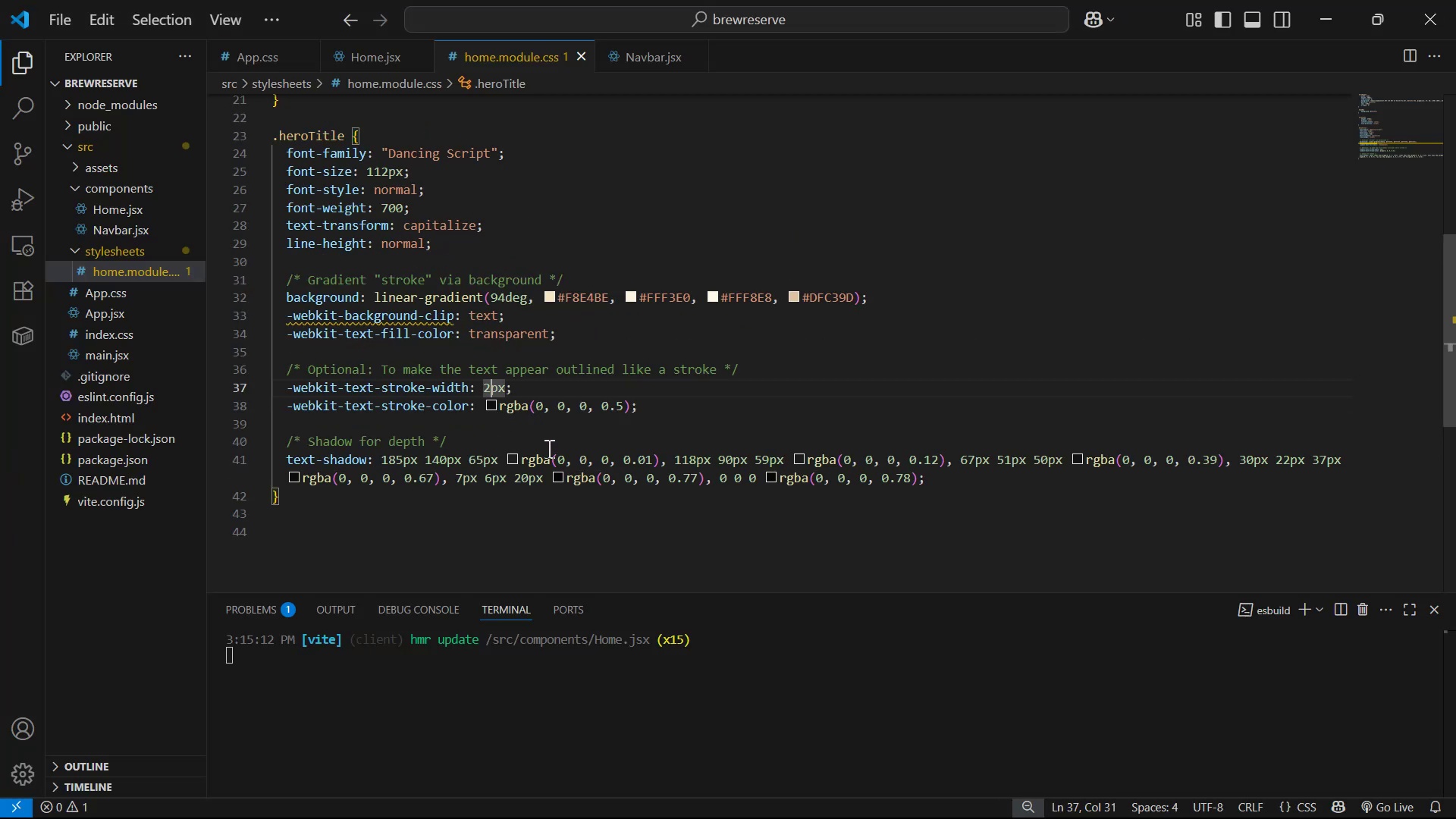 
key(ArrowLeft)
 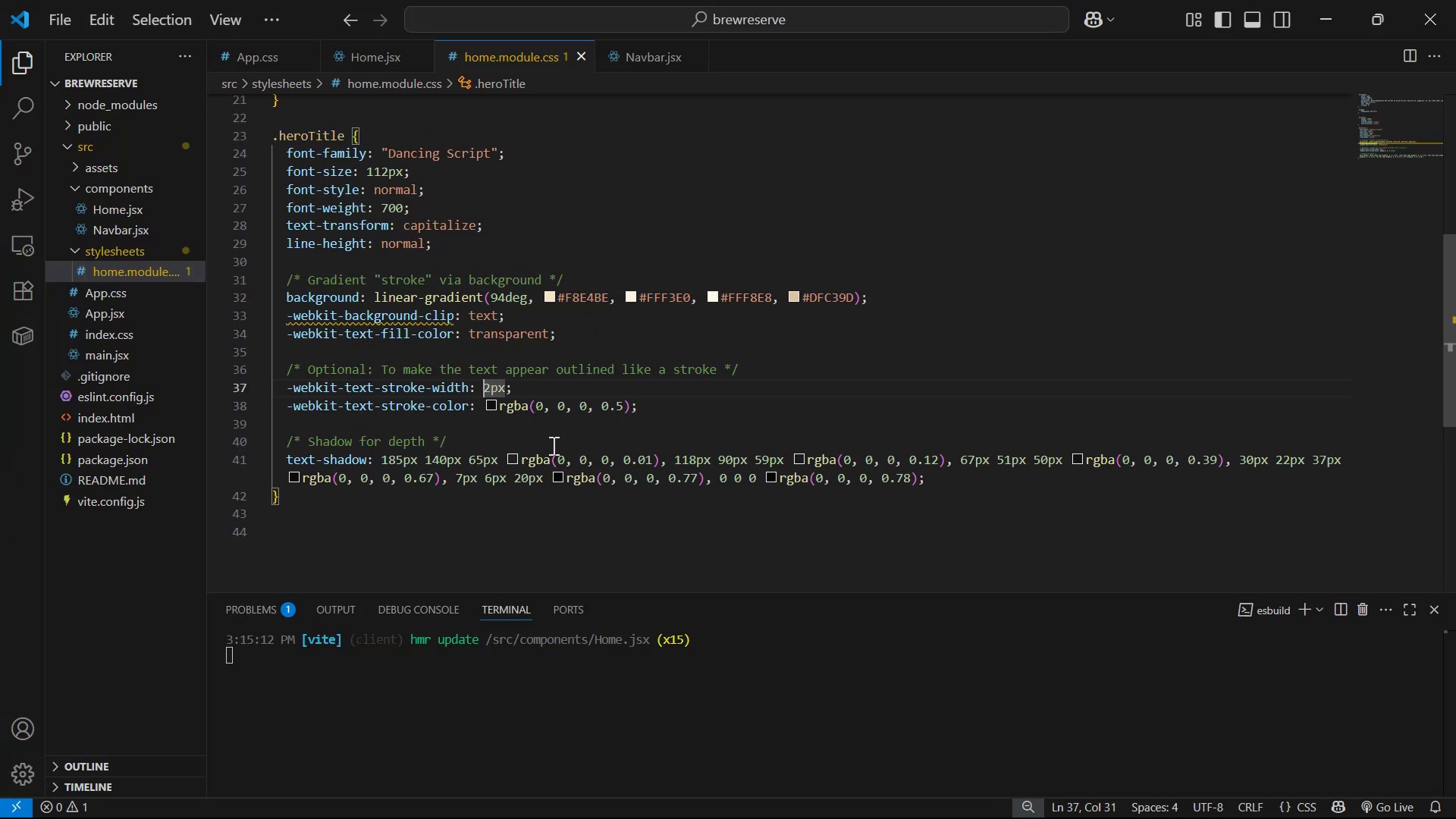 
key(1)
 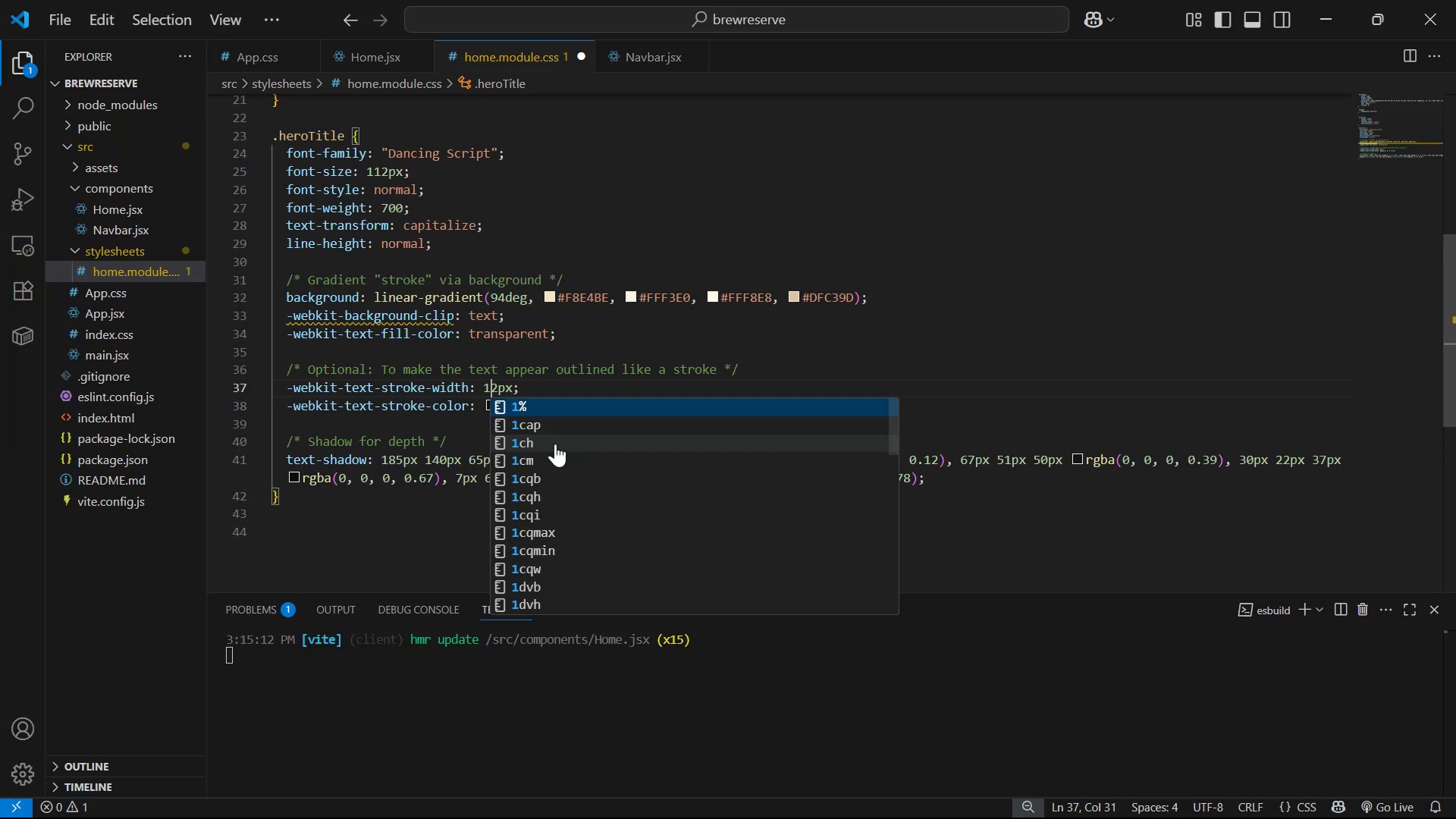 
key(Control+S)
 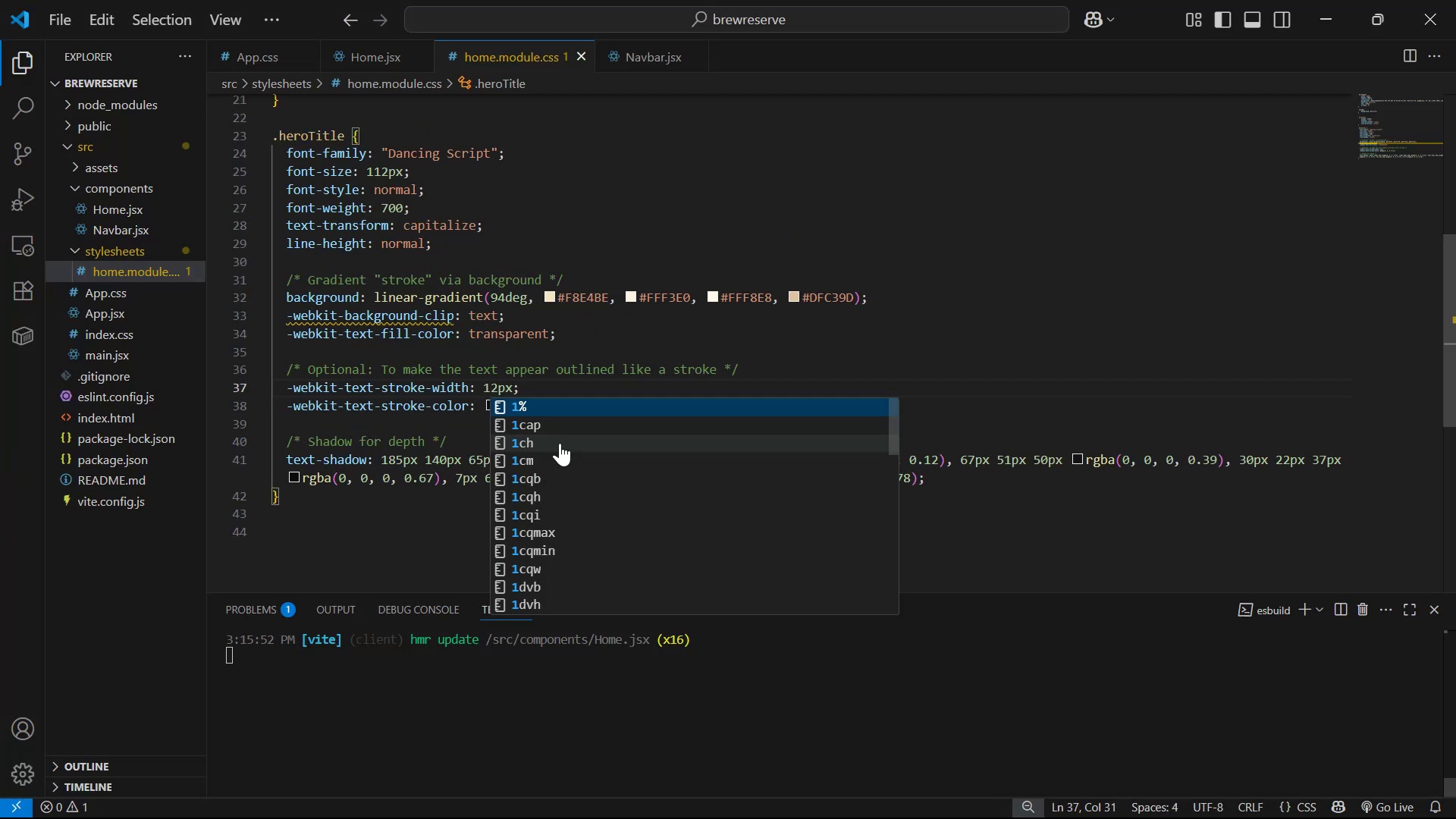 
key(Alt+AltLeft)
 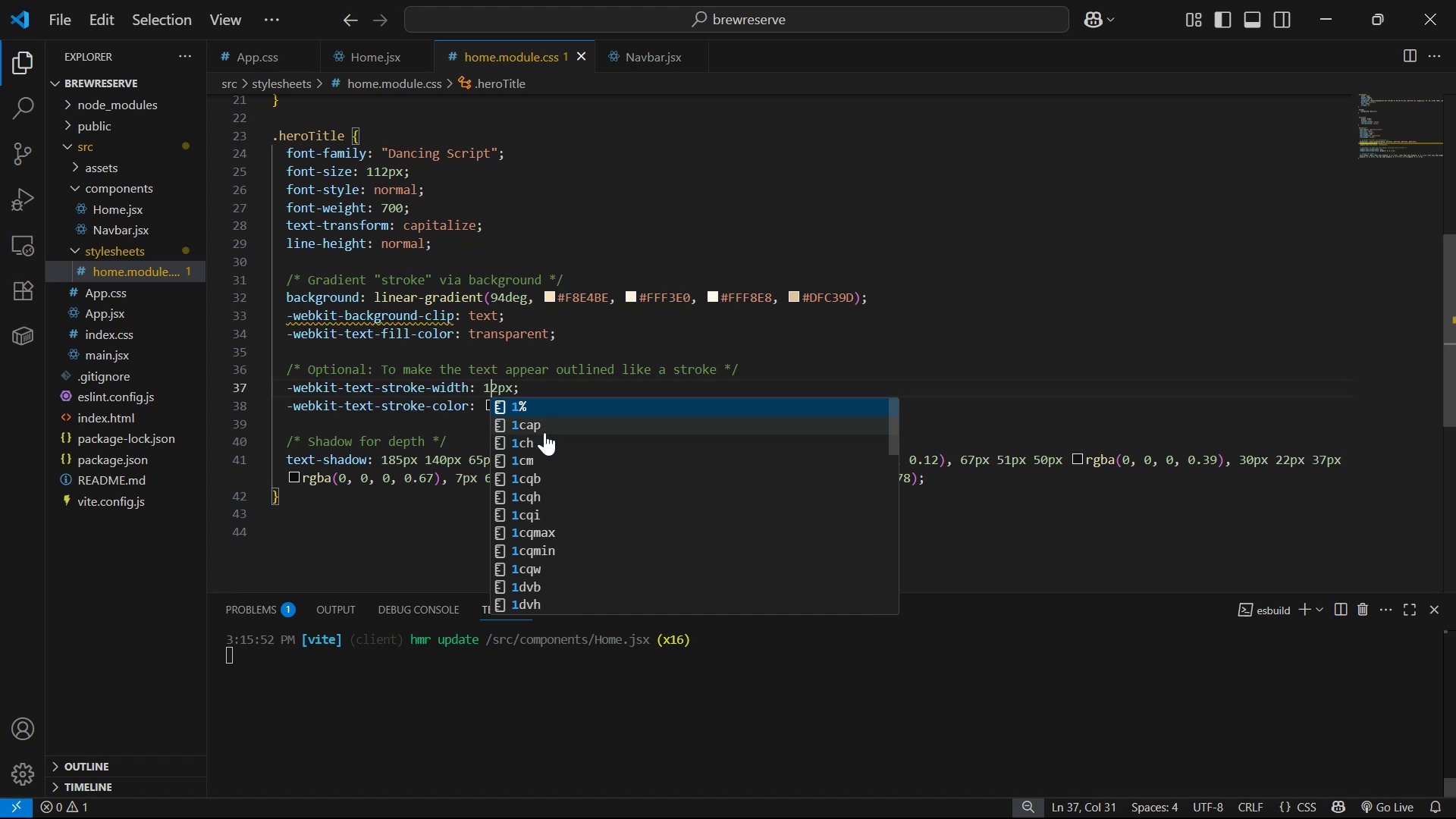 
key(Alt+Tab)
 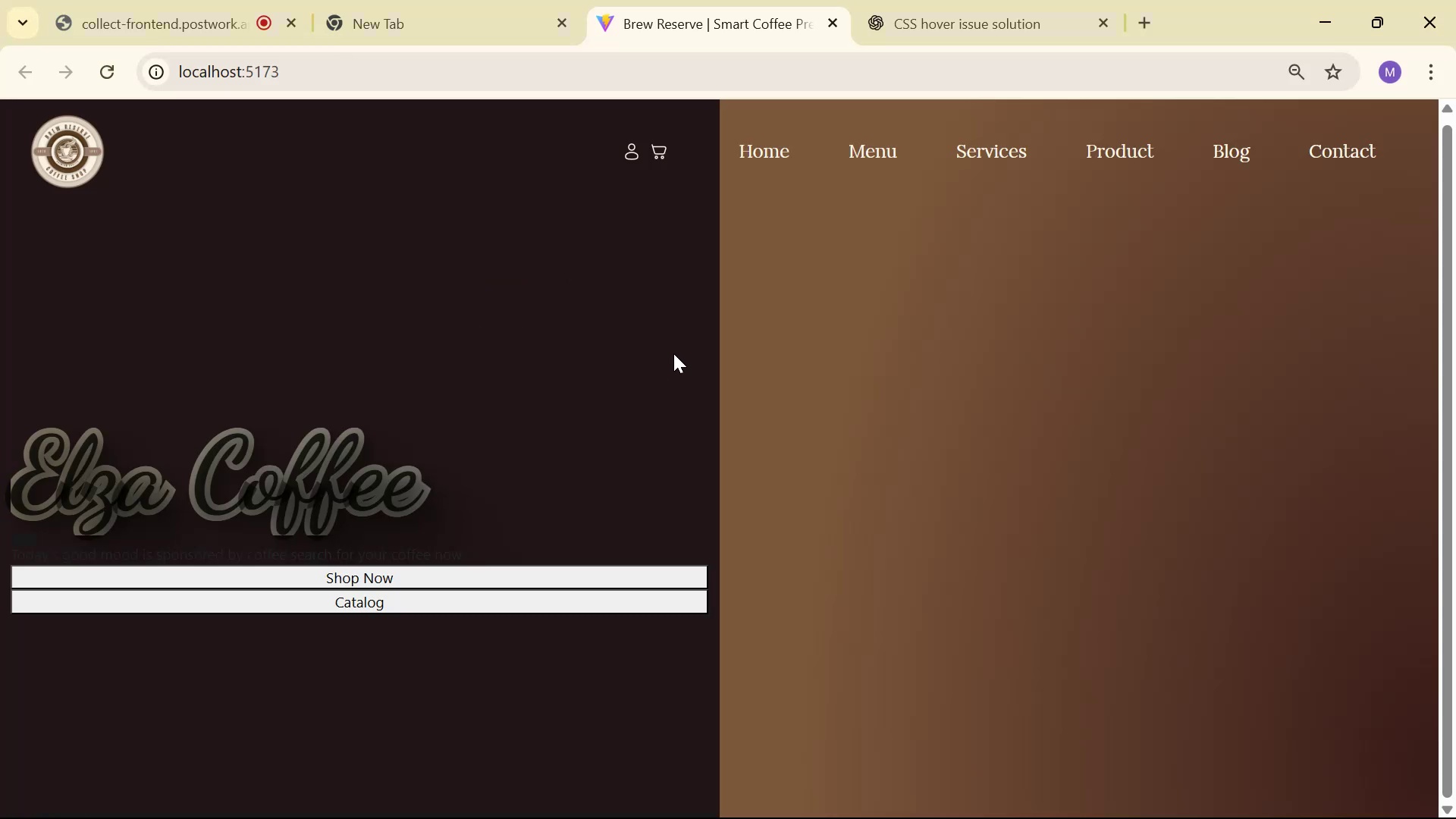 
key(Alt+Tab)
 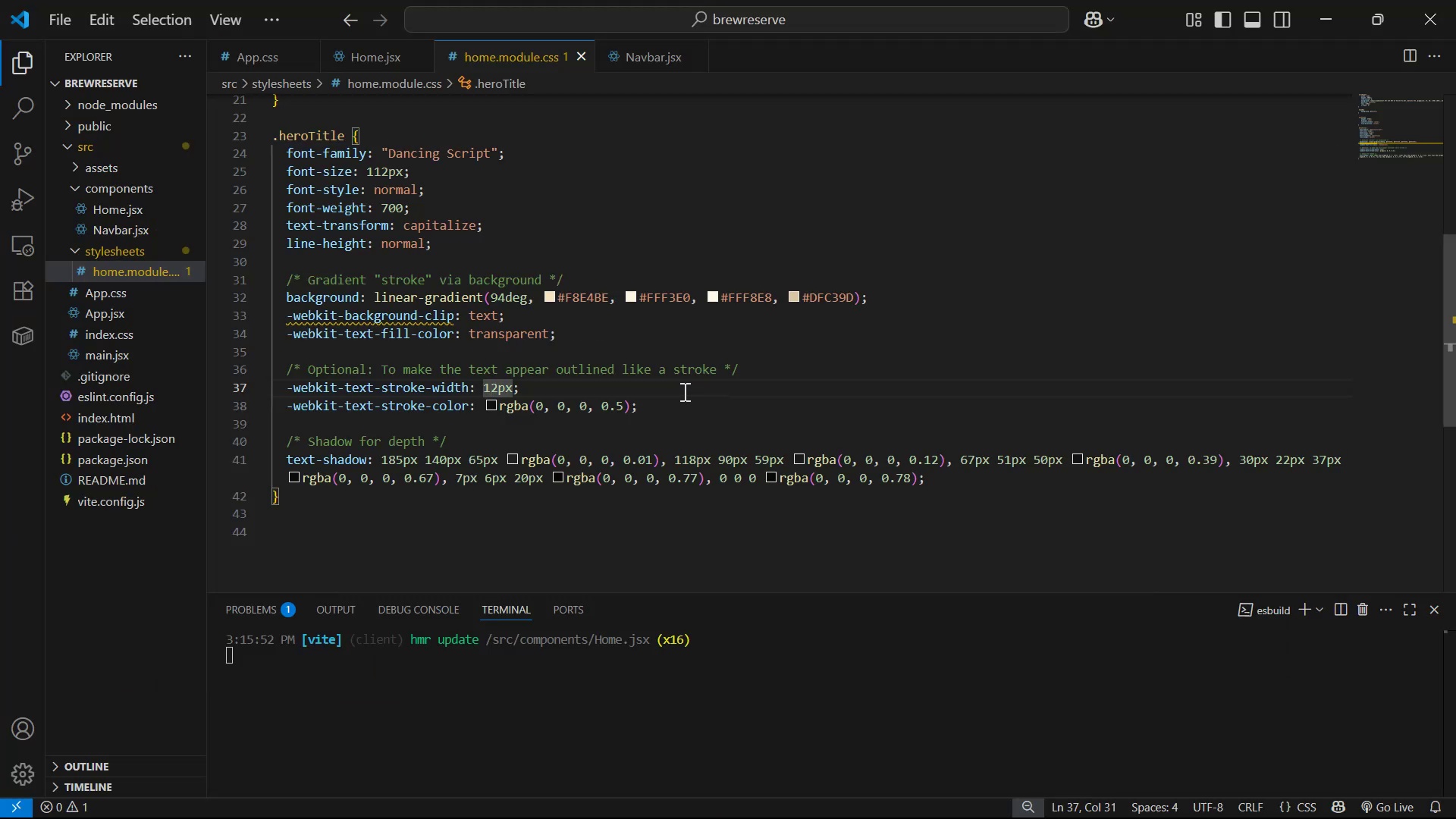 
key(Backspace)
 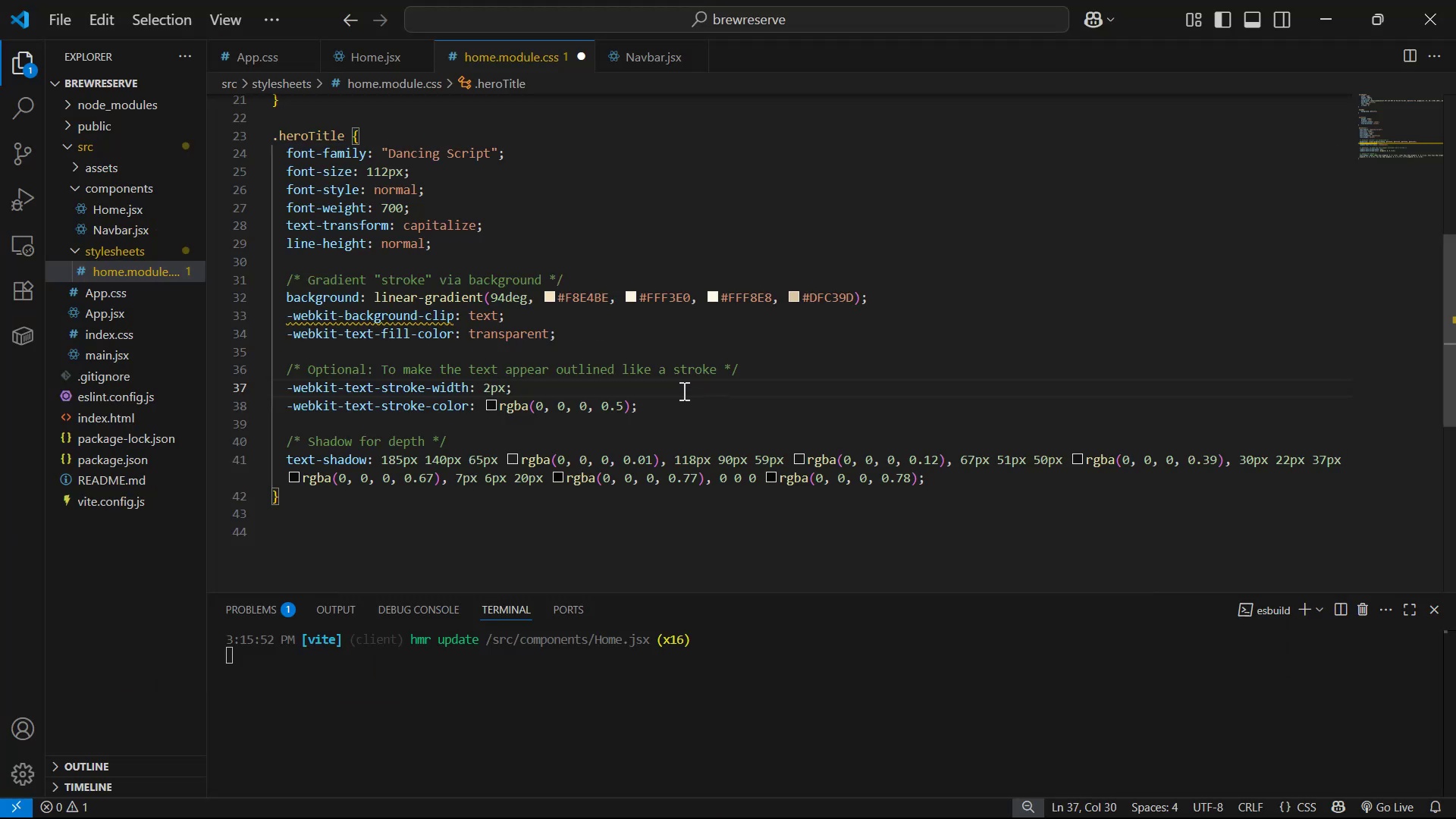 
key(Control+S)
 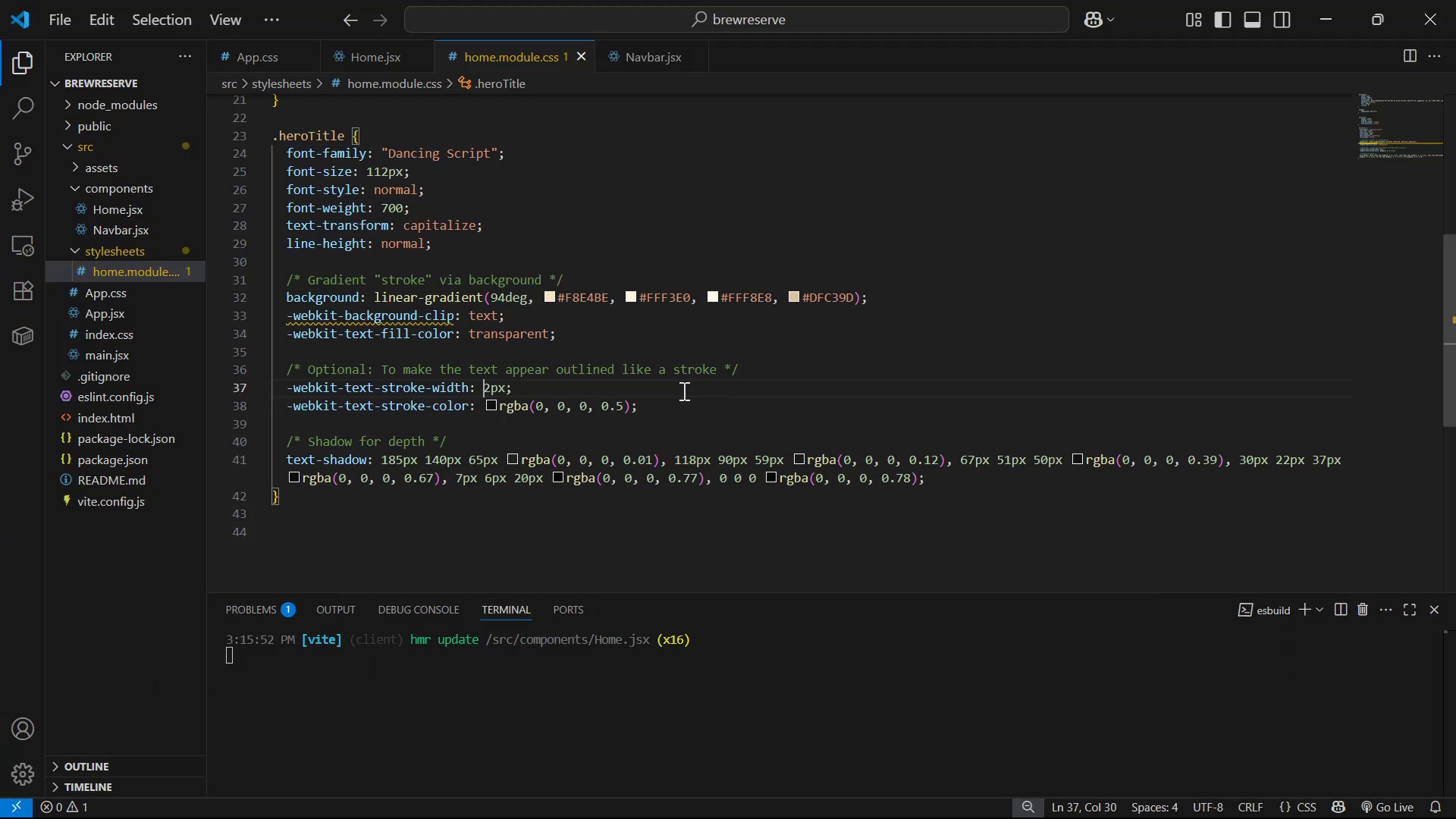 
key(Alt+AltLeft)
 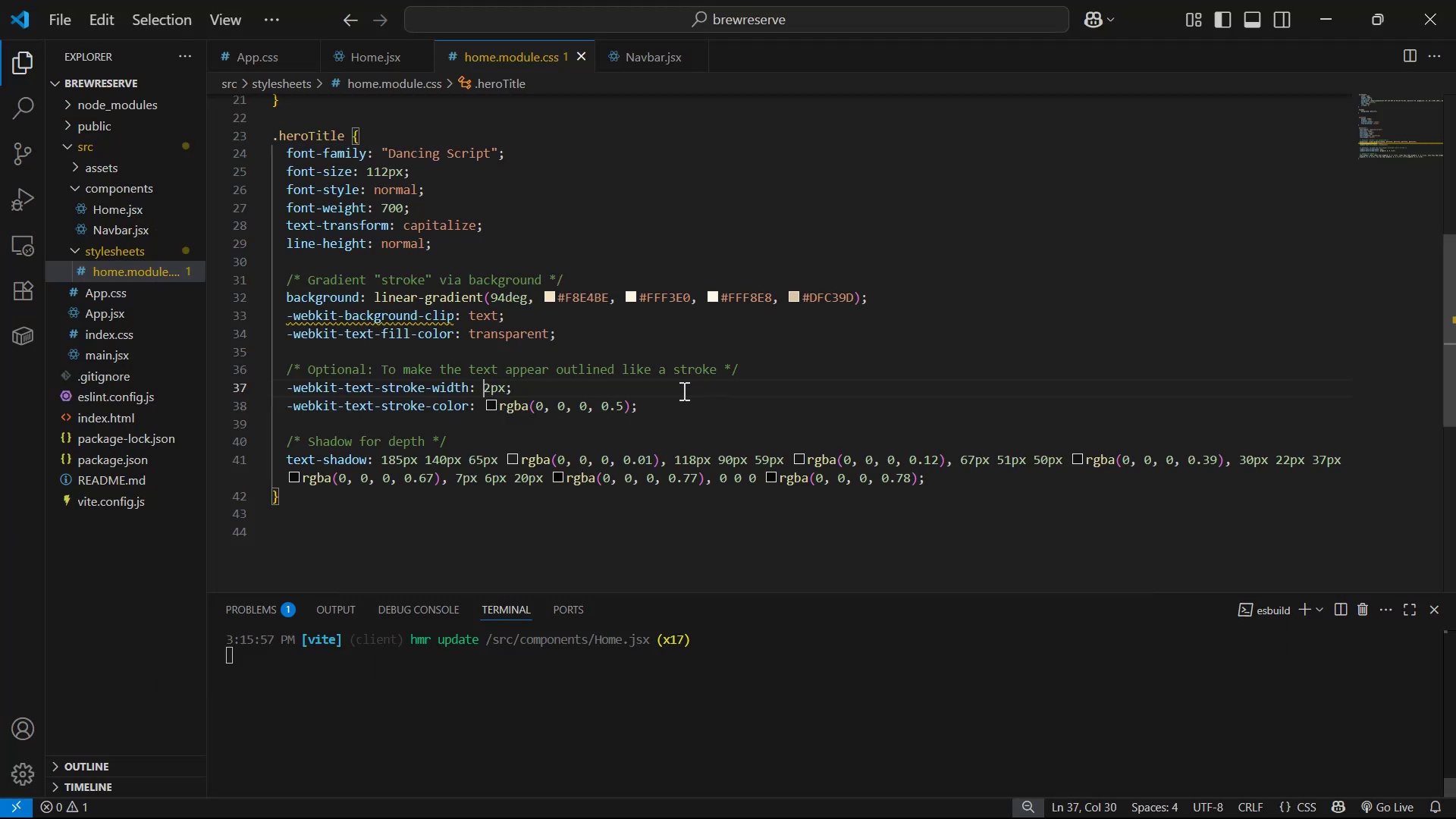 
key(Alt+Tab)
 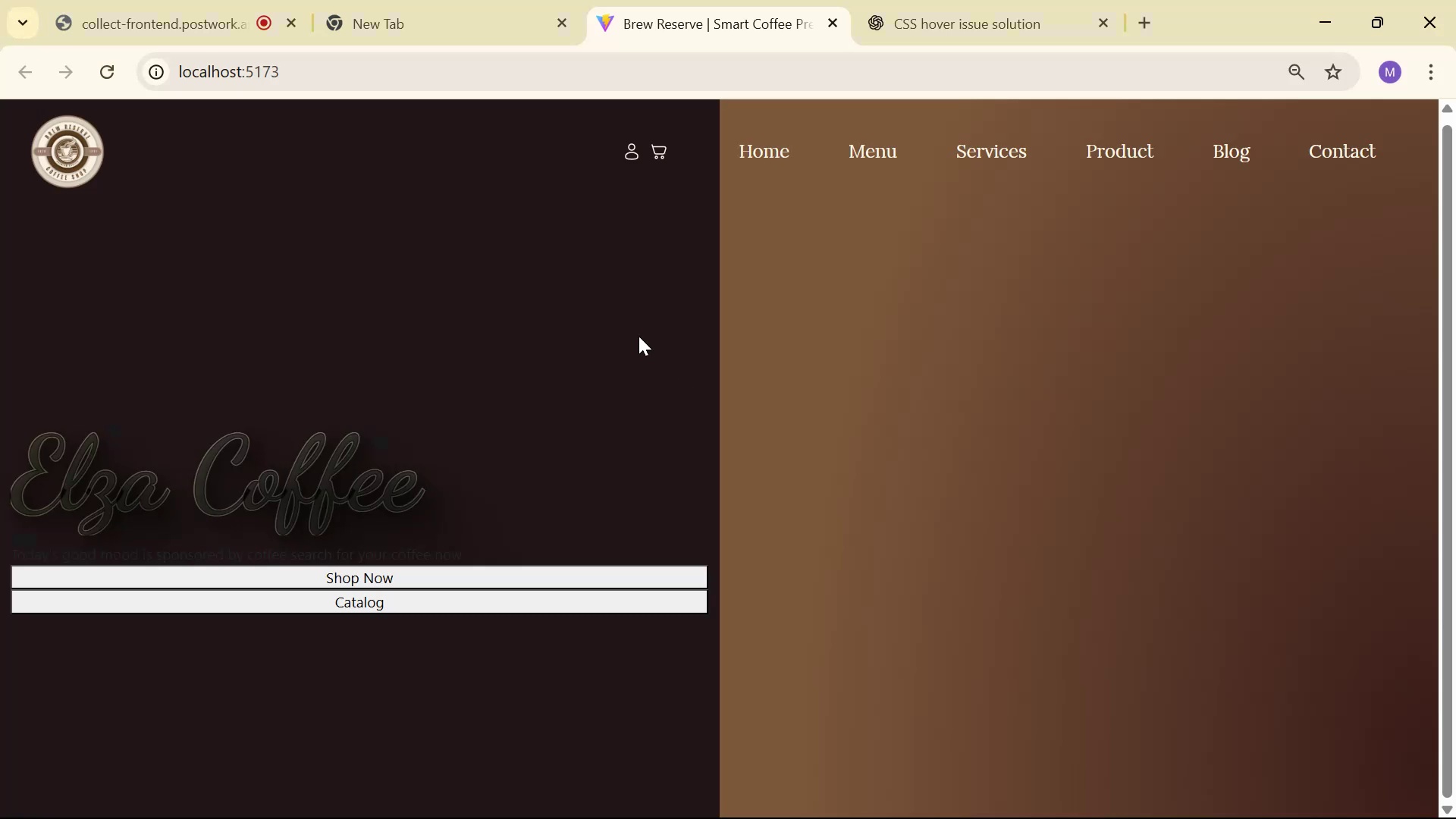 
key(Alt+Tab)
 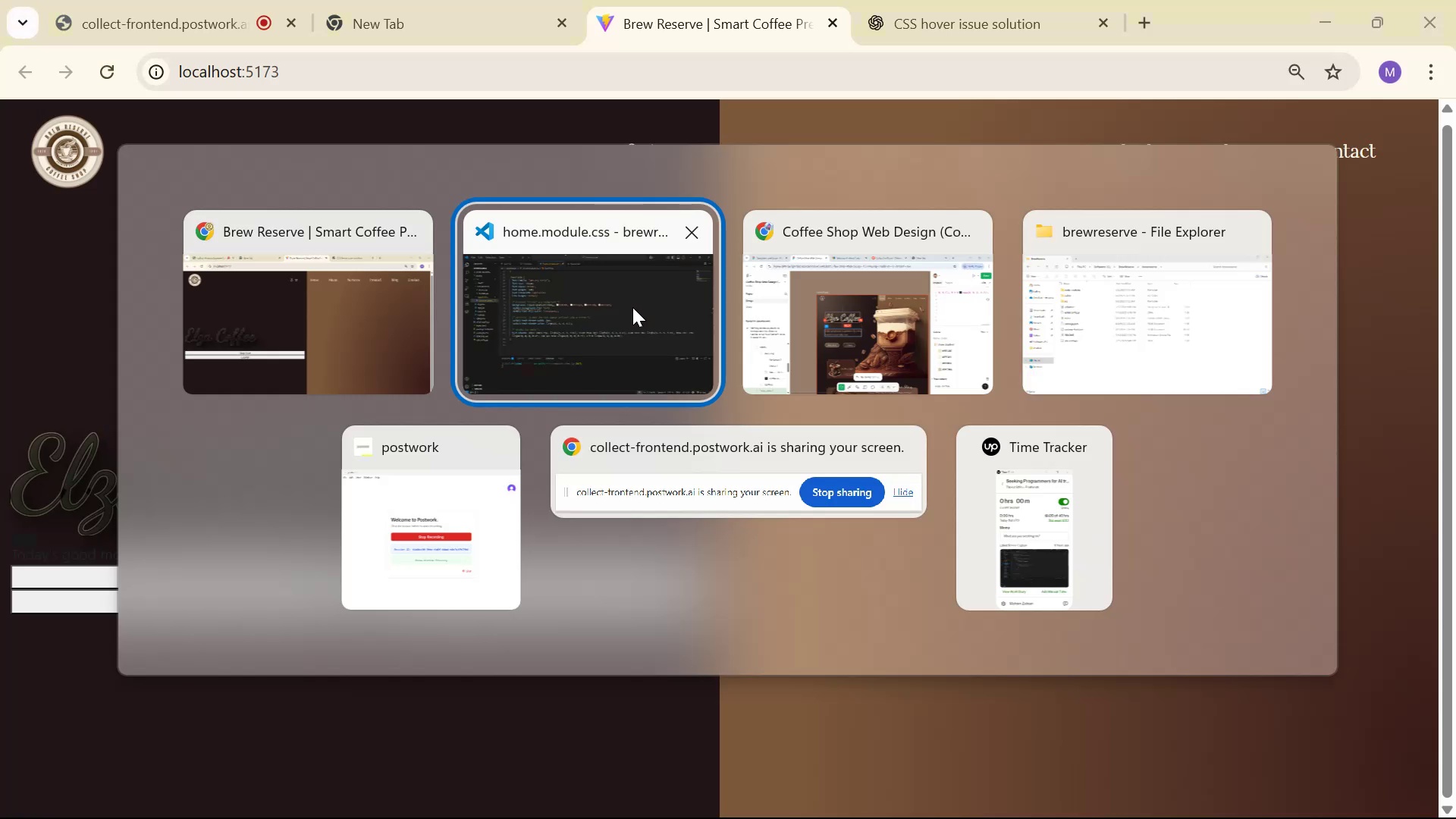 
key(Alt+Tab)
 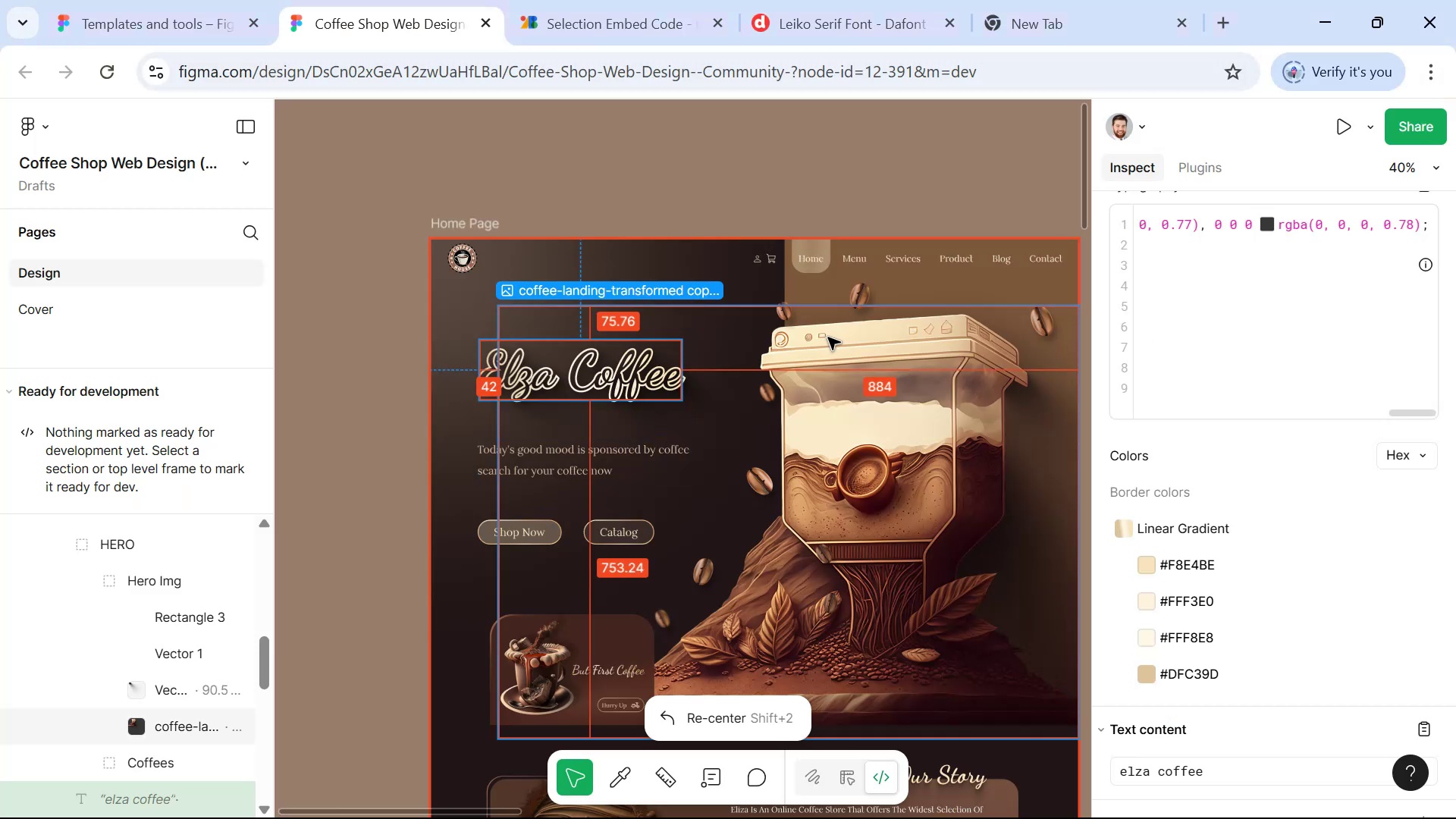 
scroll: coordinate [1268, 433], scroll_direction: up, amount: 2.0
 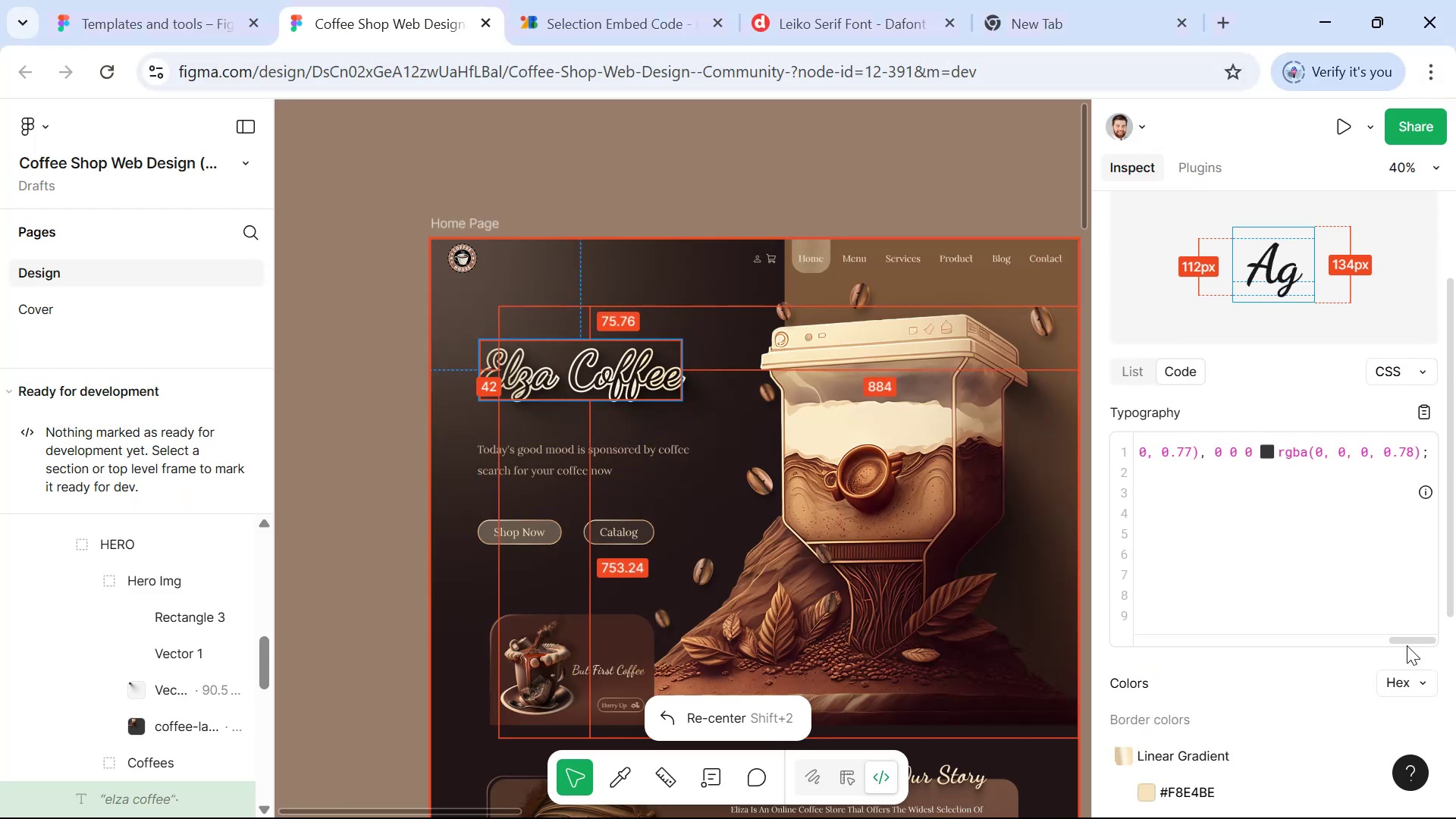 
left_click_drag(start_coordinate=[1411, 638], to_coordinate=[1161, 633])
 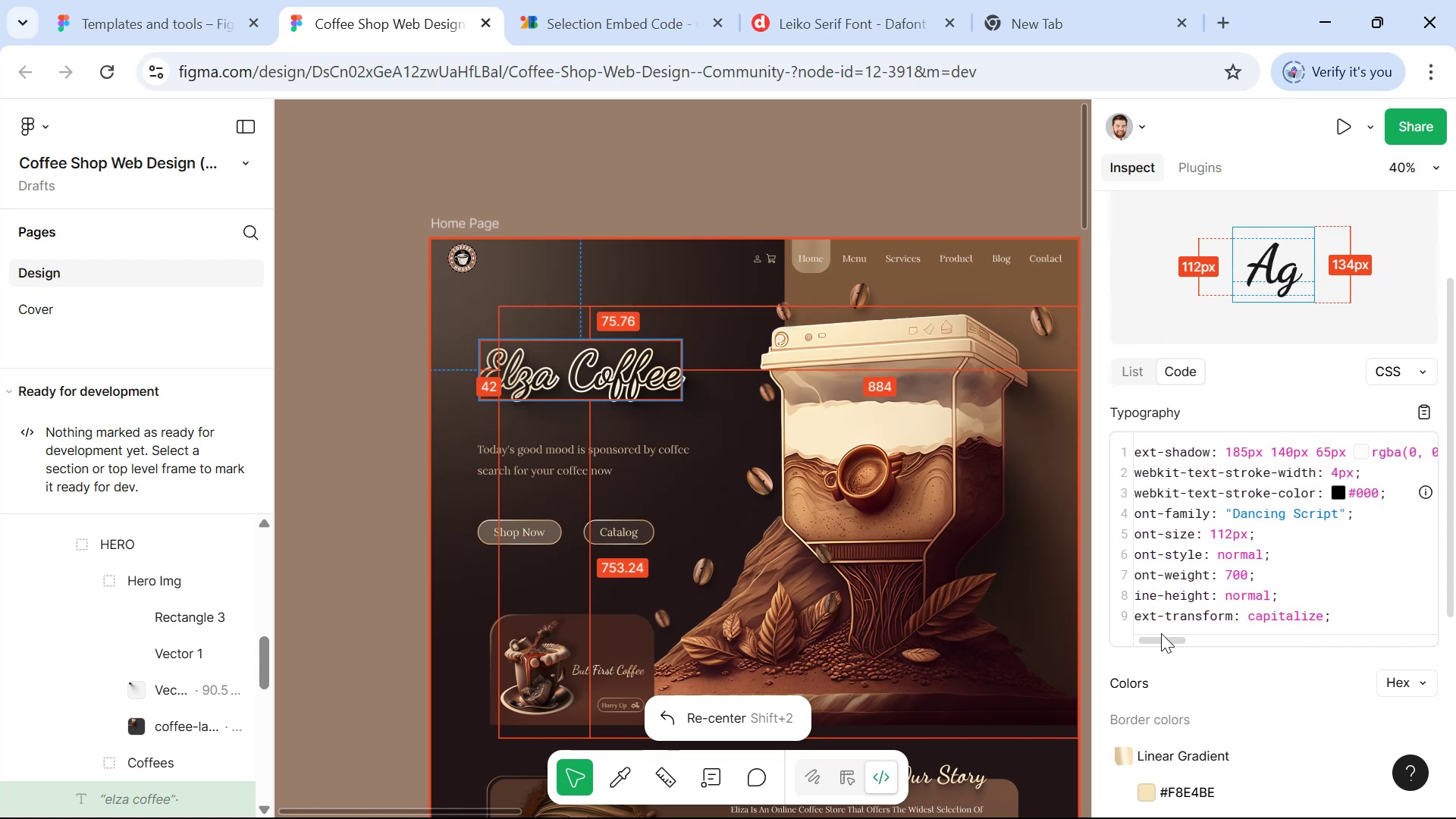 
key(Alt+AltLeft)
 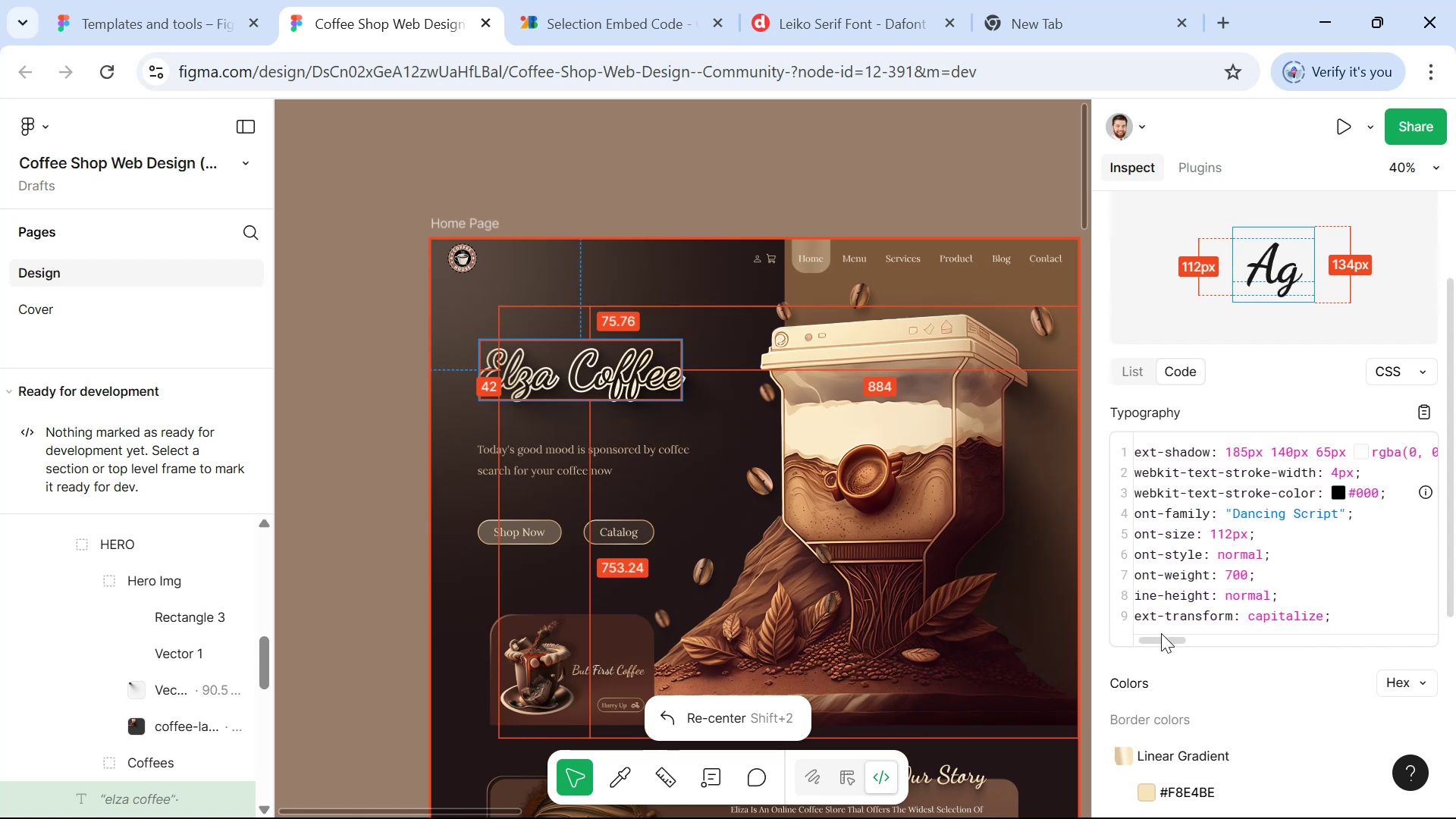 
key(Alt+Tab)
 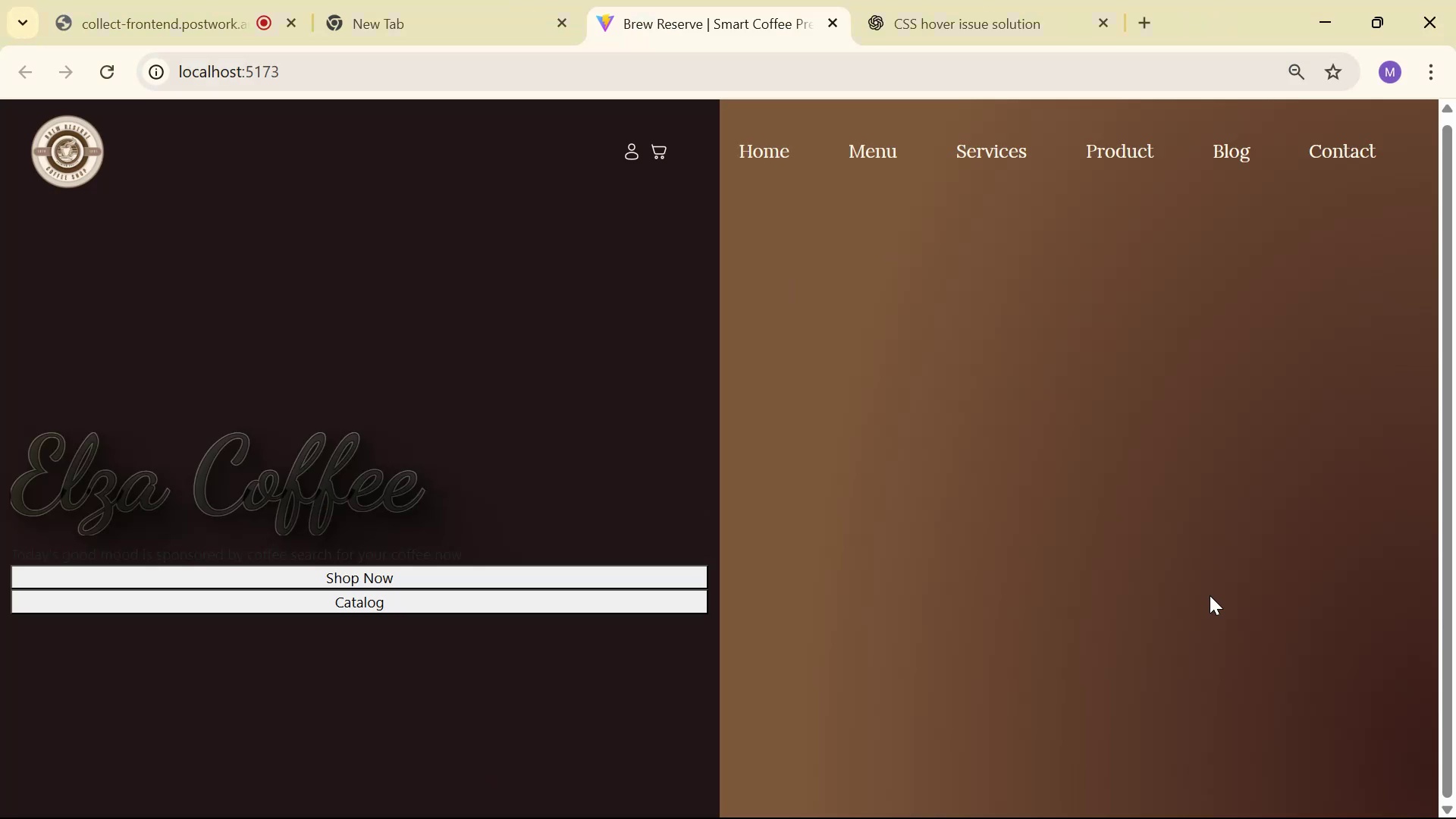 
key(Alt+Tab)
 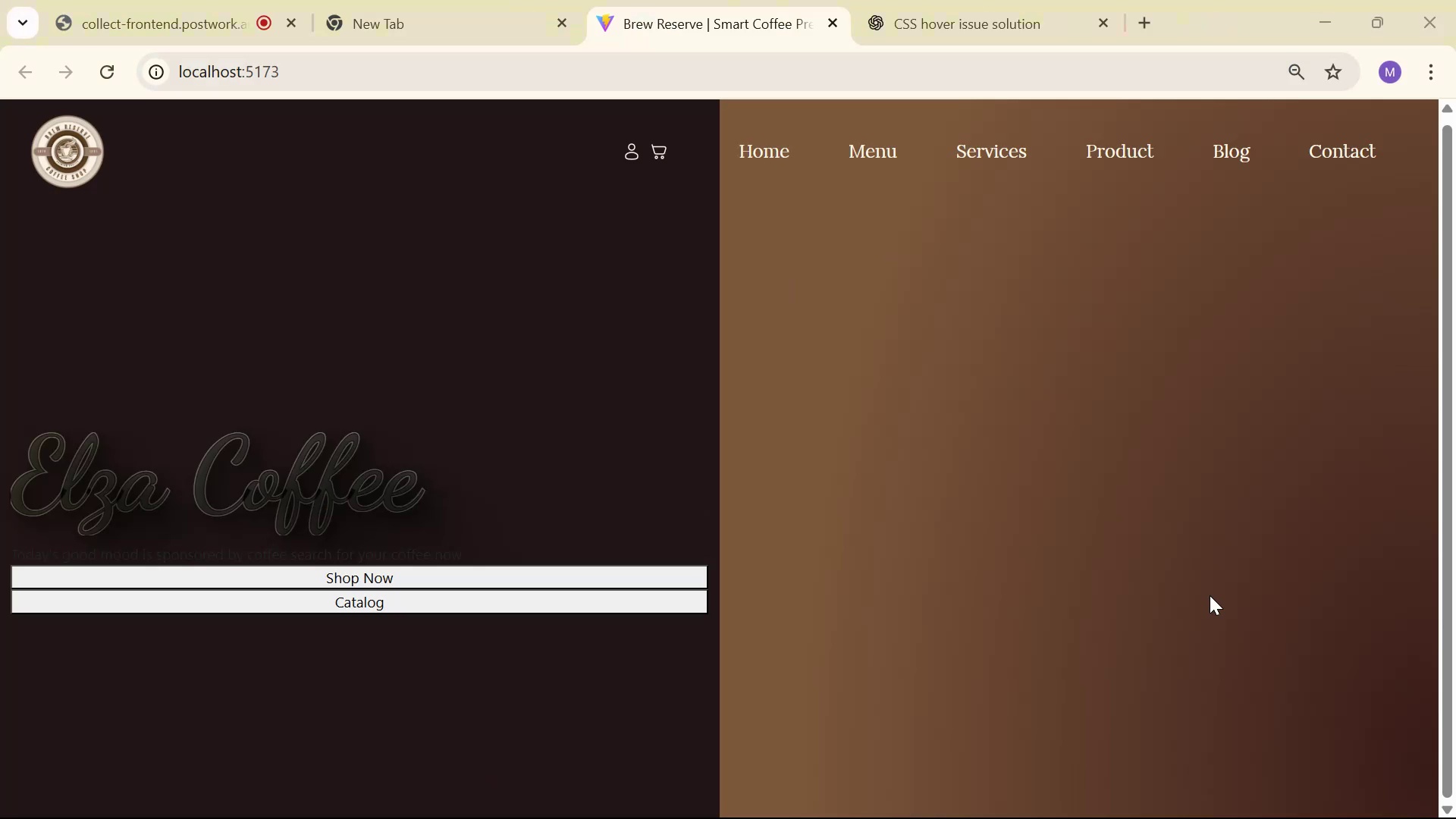 
key(Alt+Tab)
 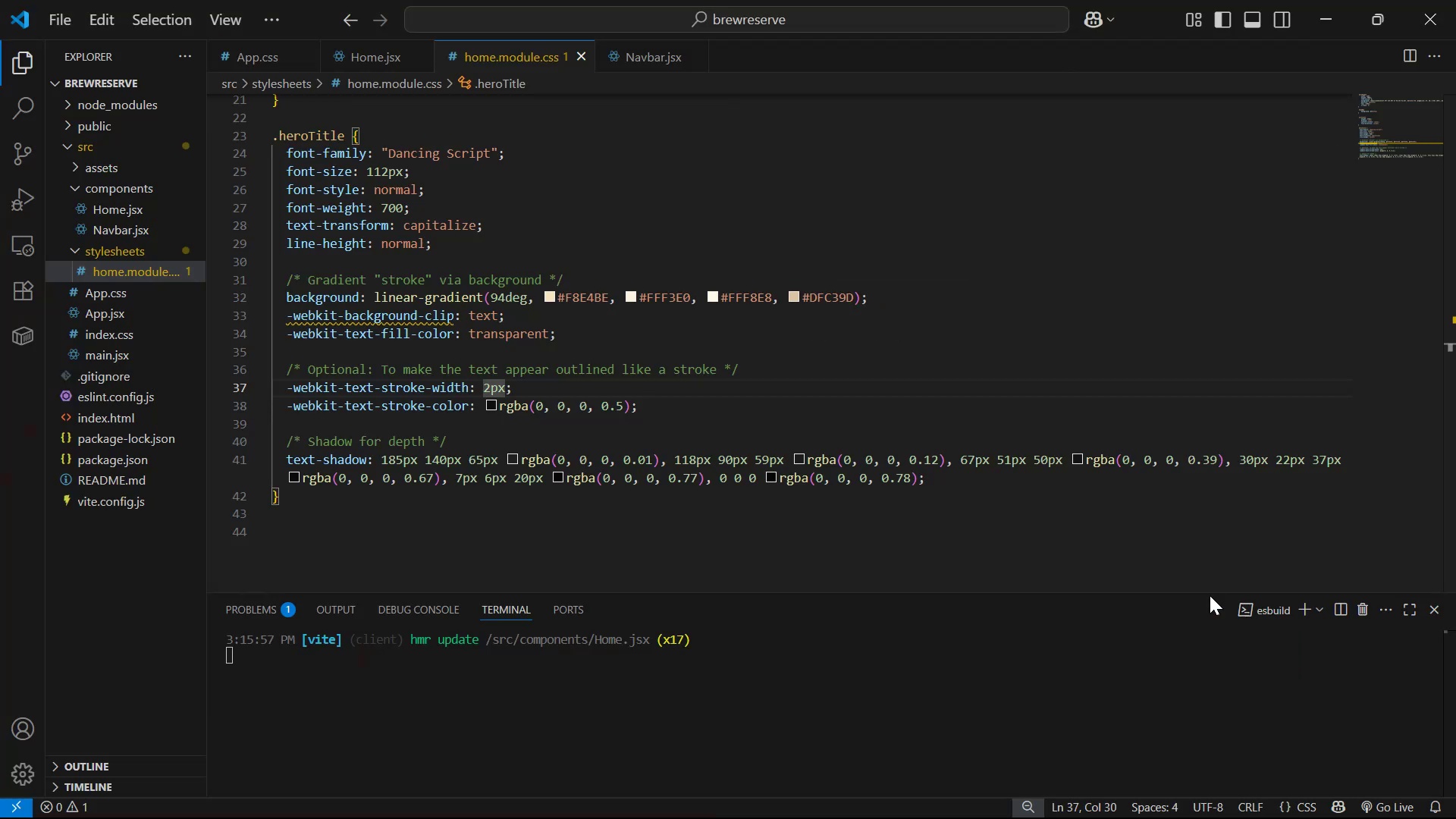 
key(ArrowRight)
 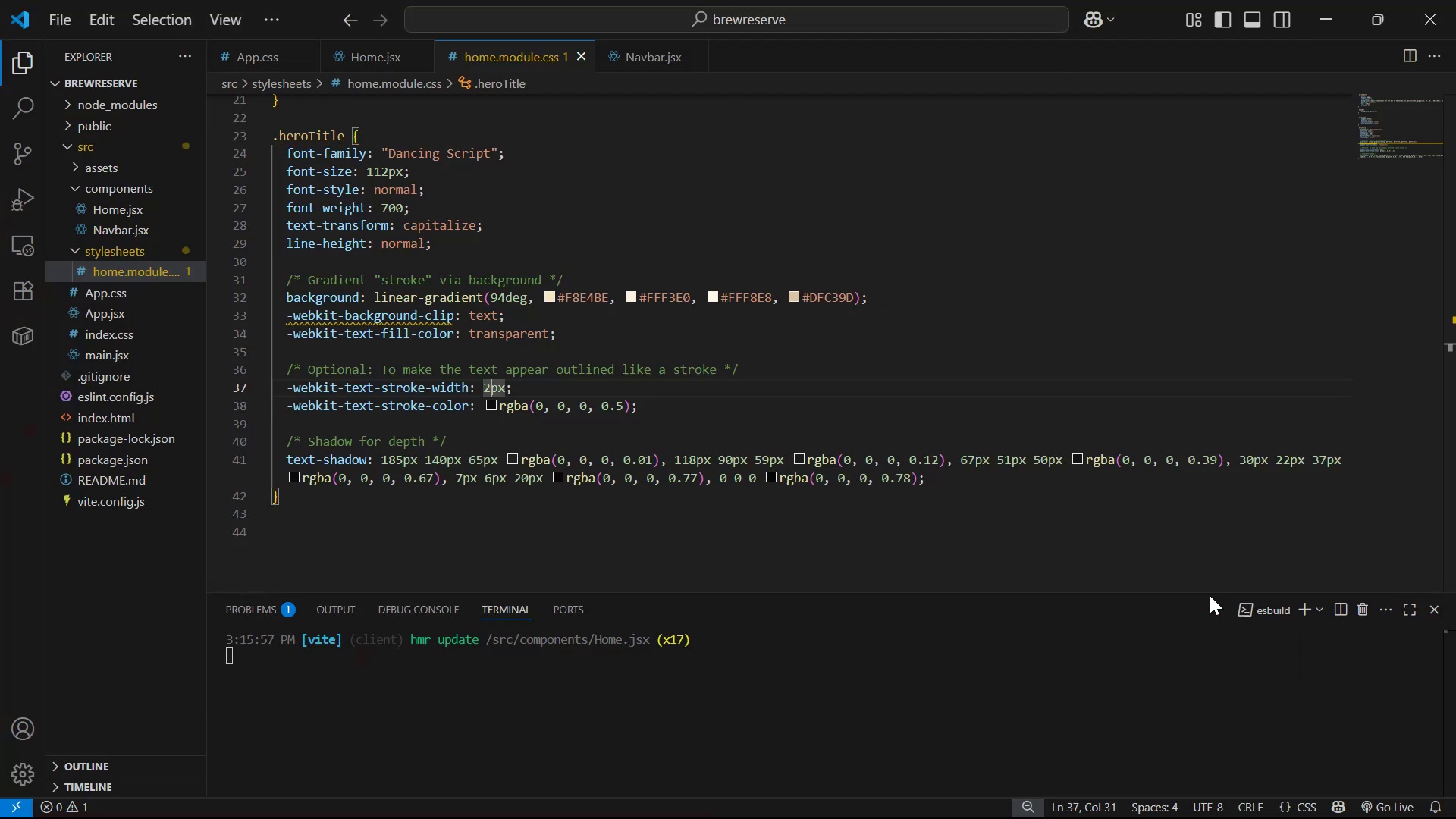 
key(Backspace)
 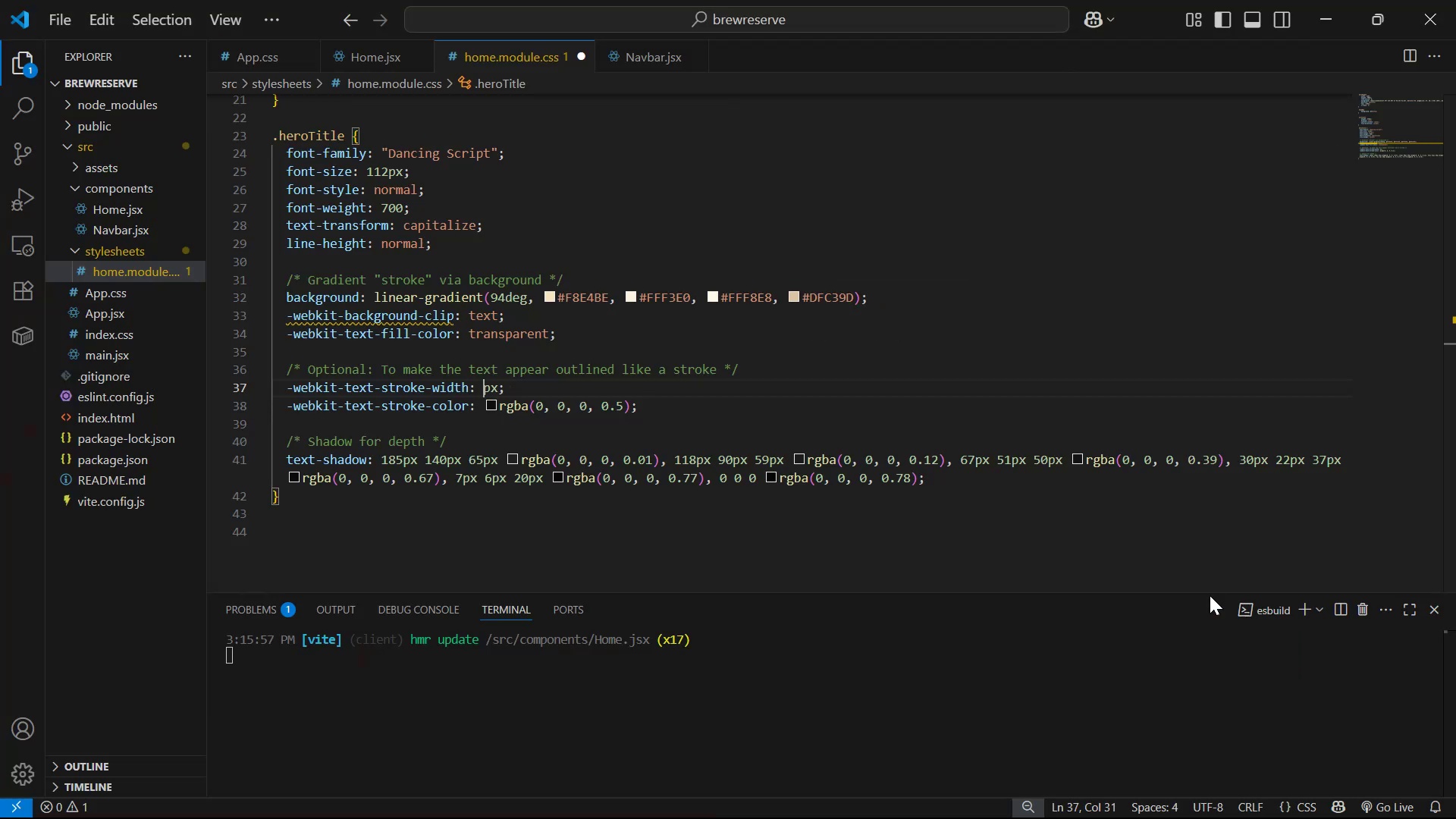 
key(4)
 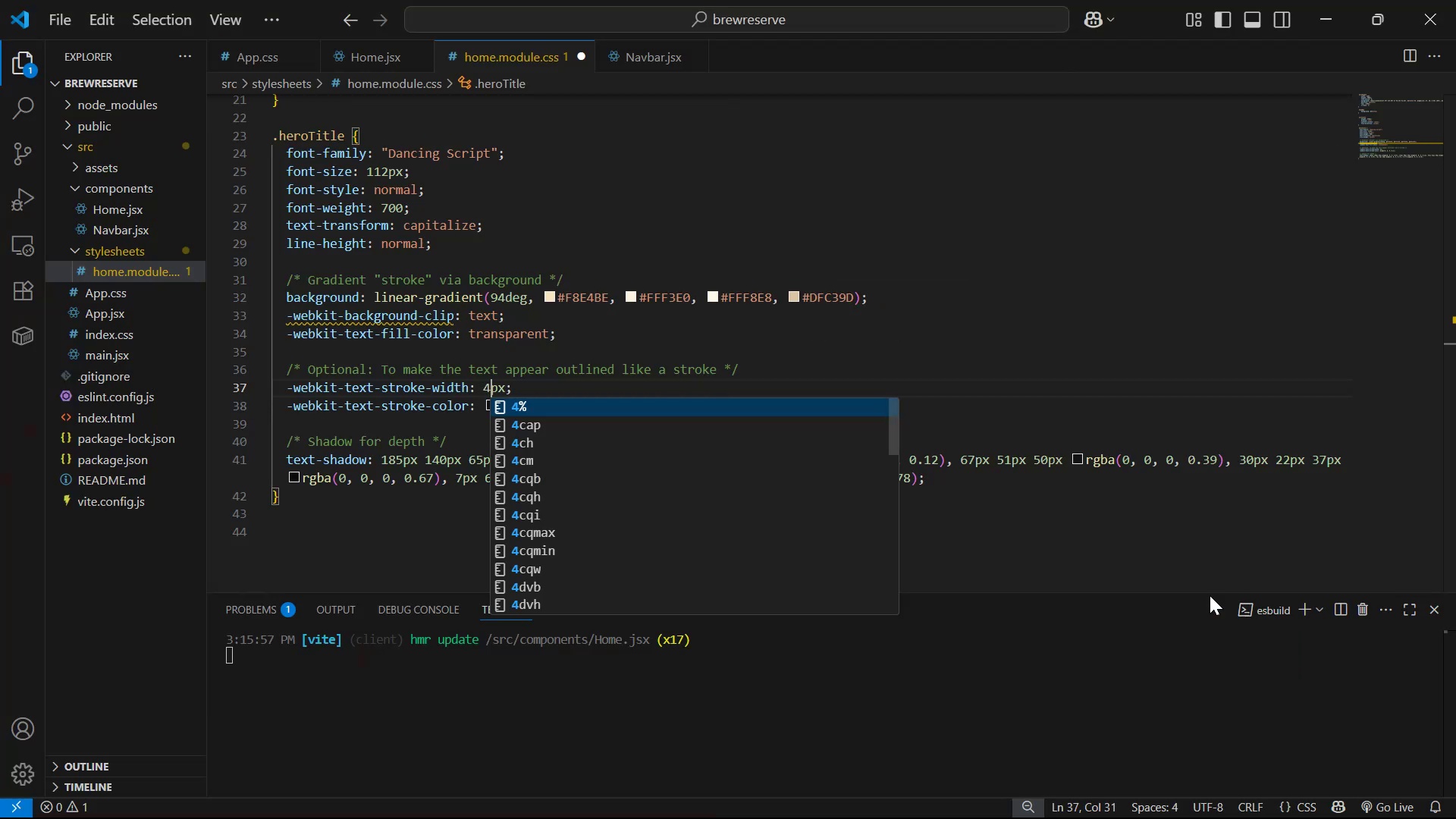 
key(Control+S)
 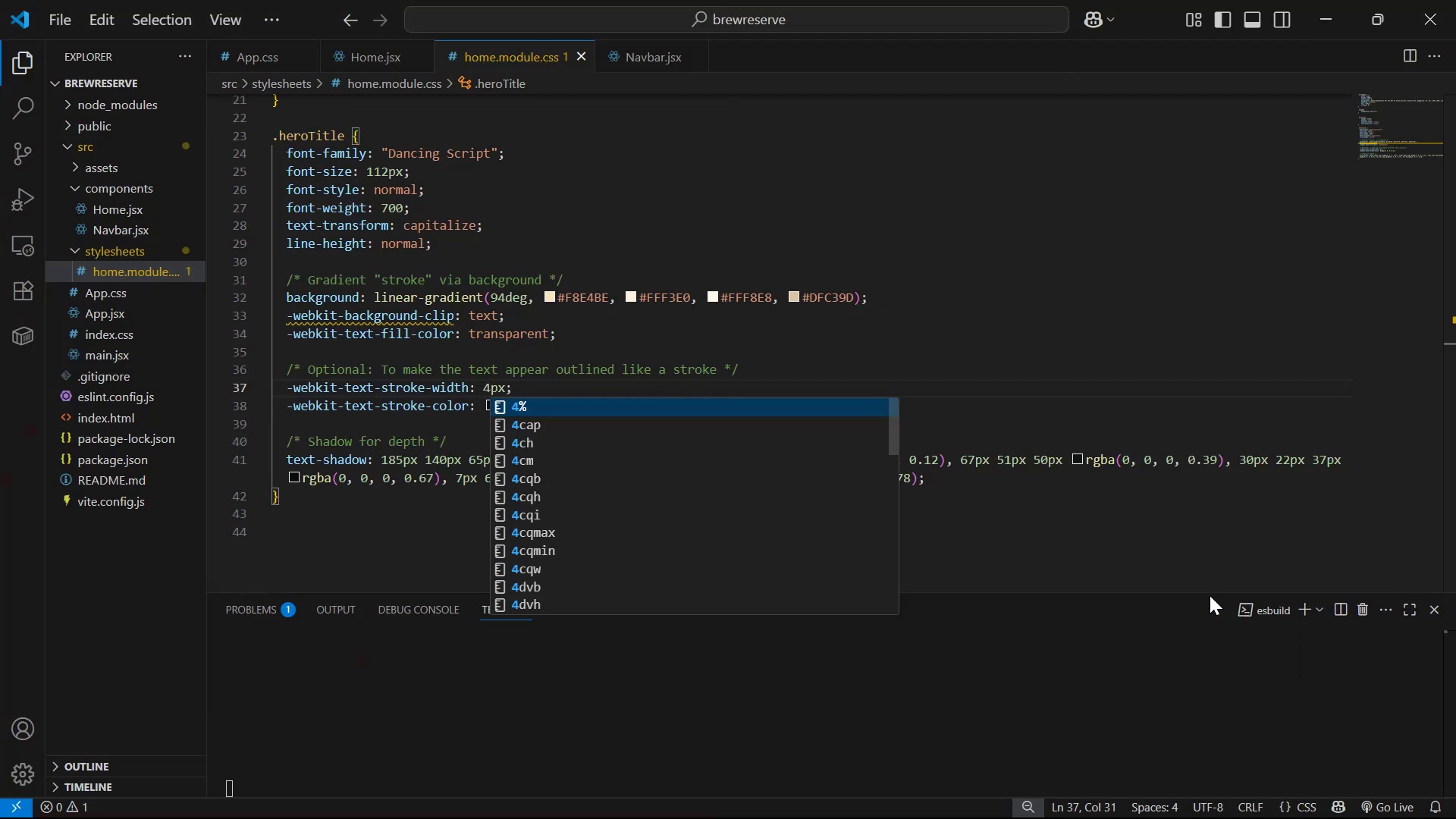 
key(Alt+Control+AltLeft)
 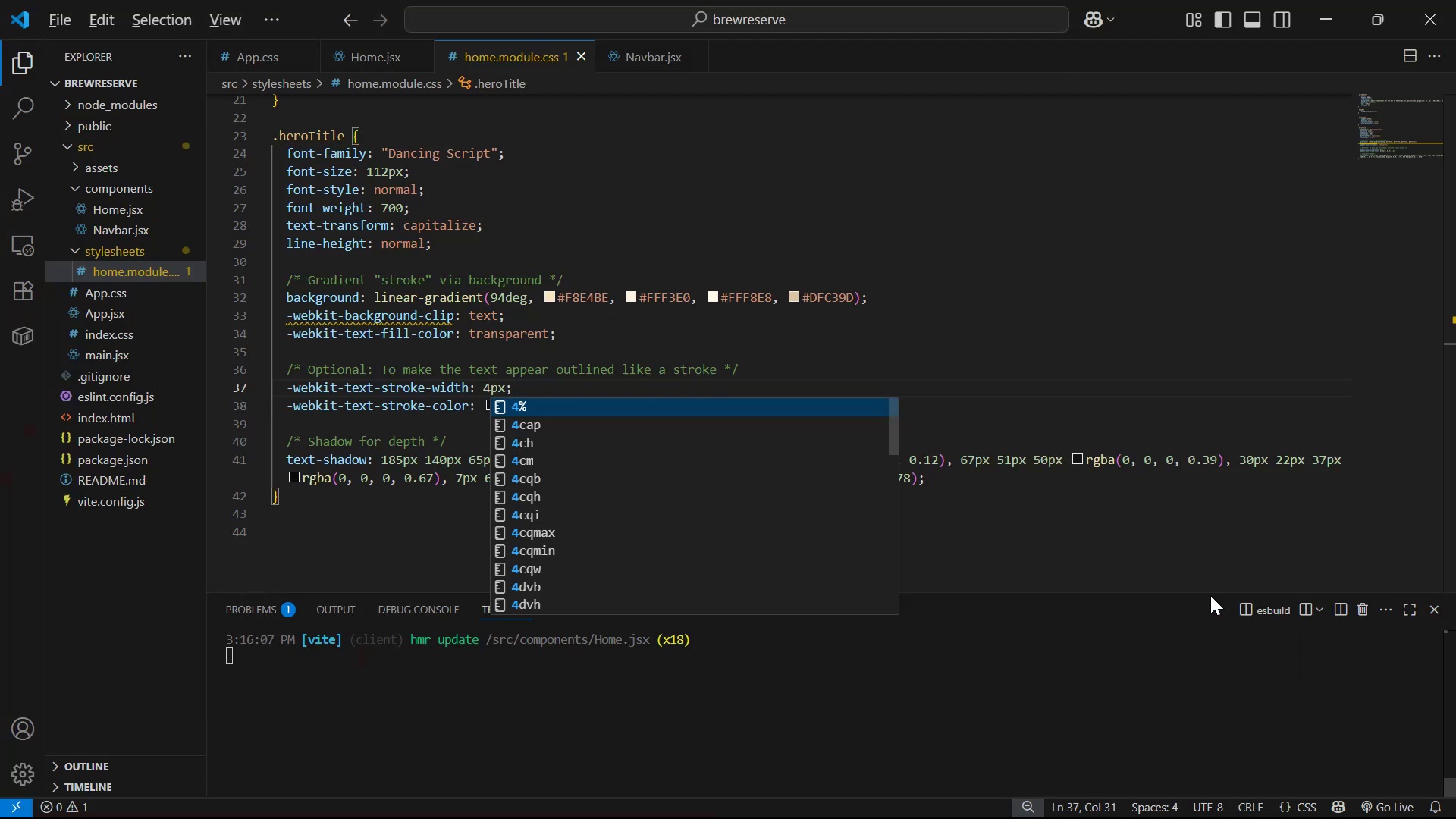 
key(Alt+Tab)
 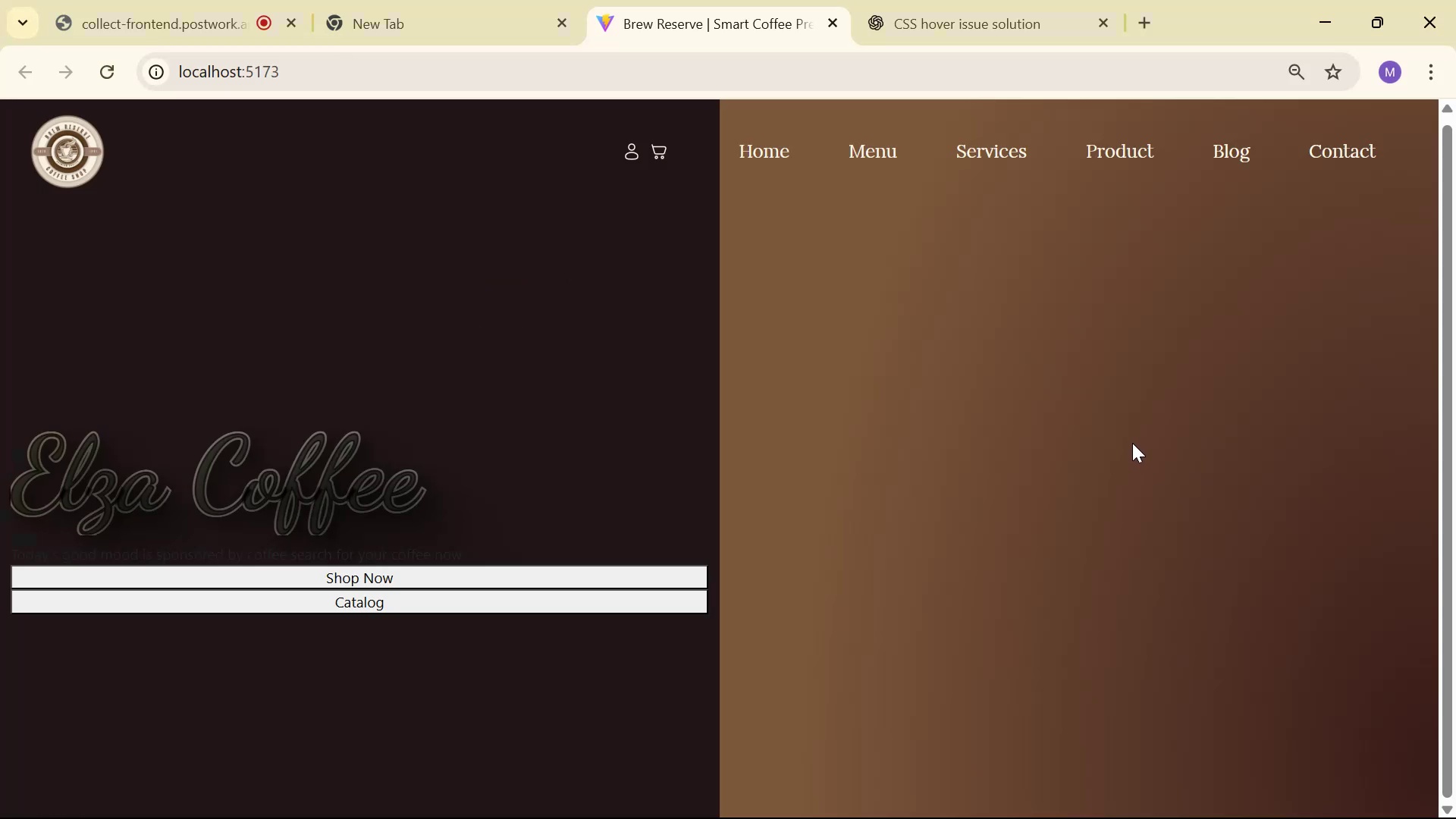 
key(Alt+Tab)
 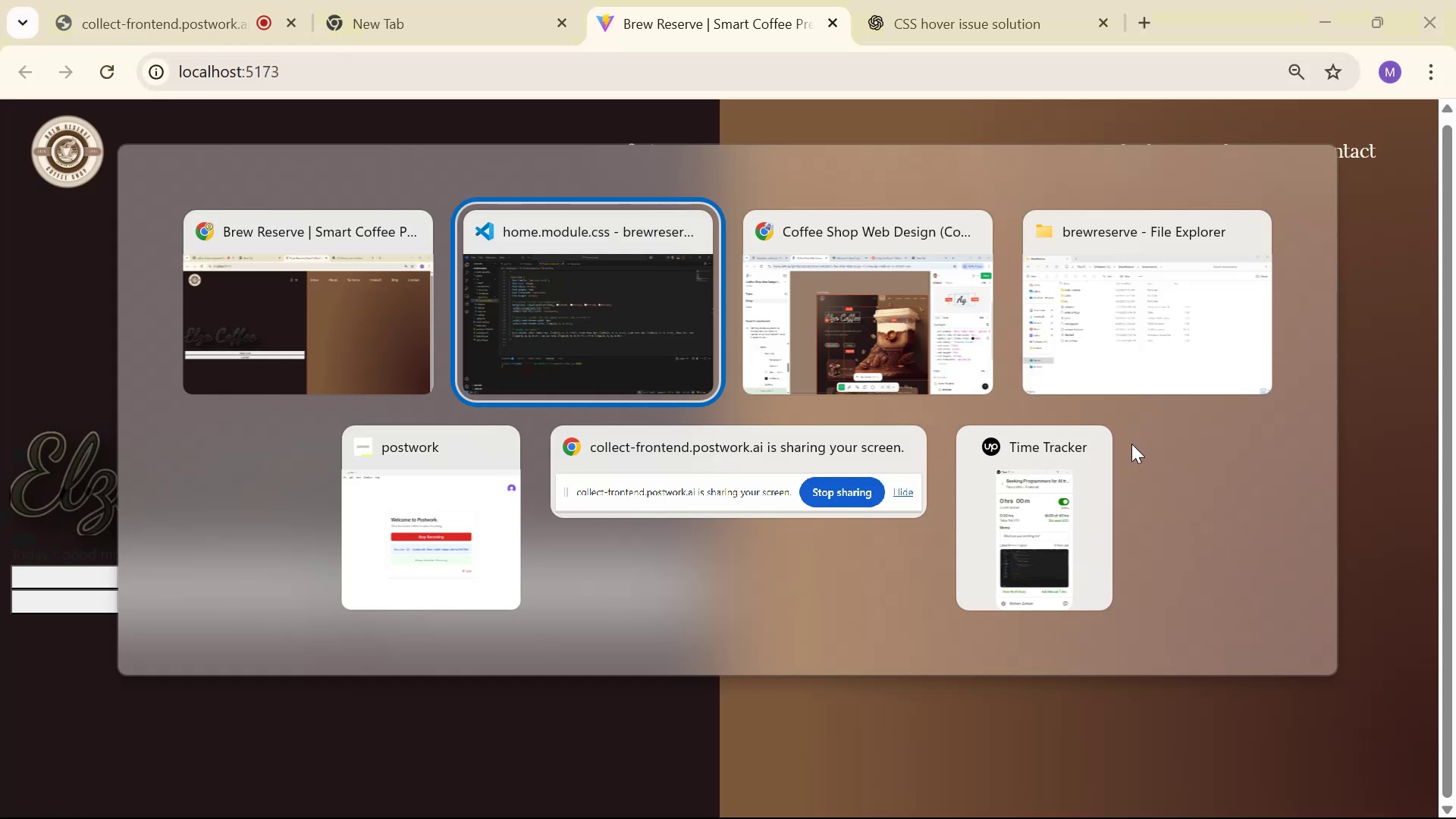 
key(Alt+Tab)
 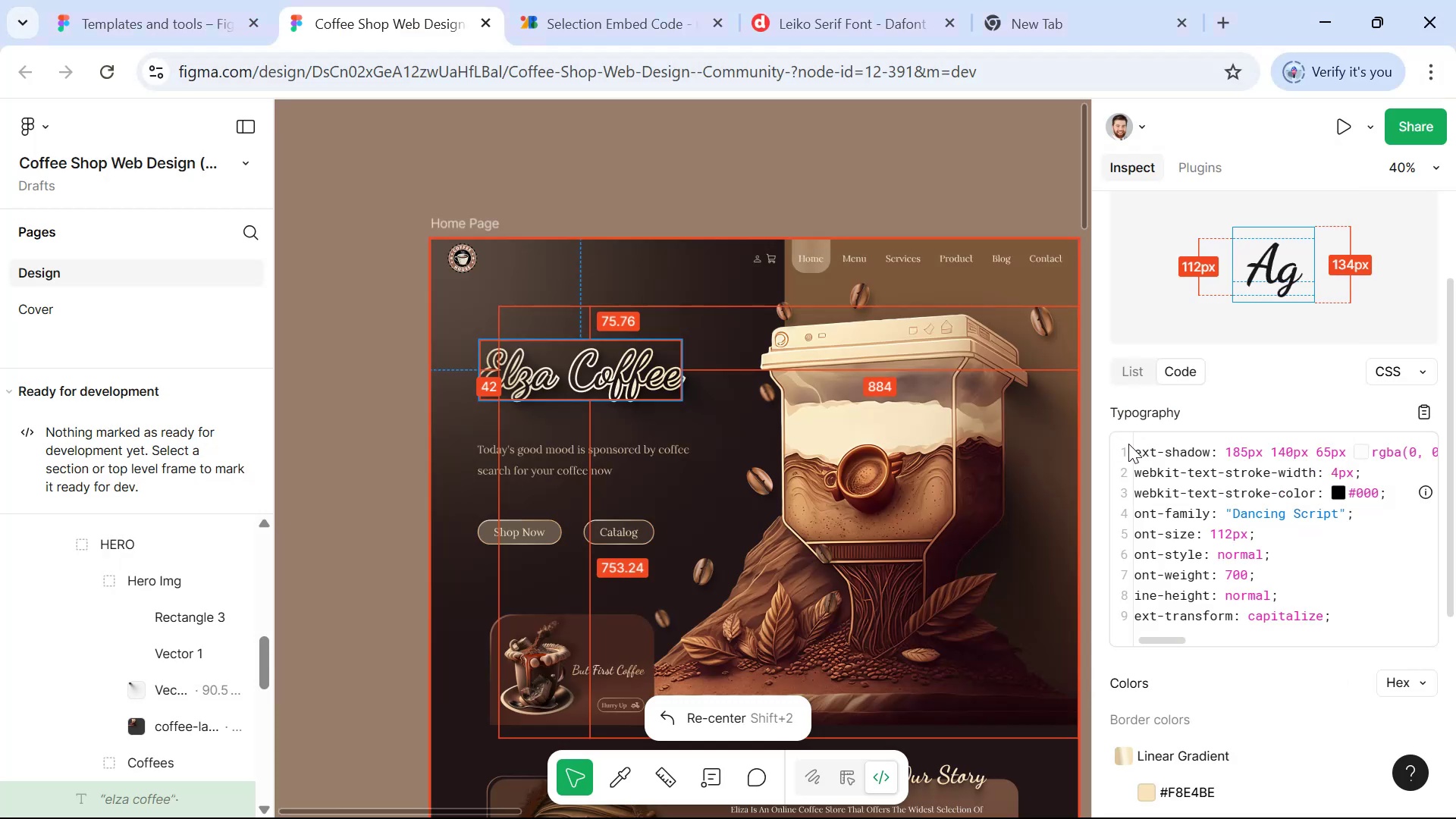 
scroll: coordinate [1197, 550], scroll_direction: down, amount: 2.0
 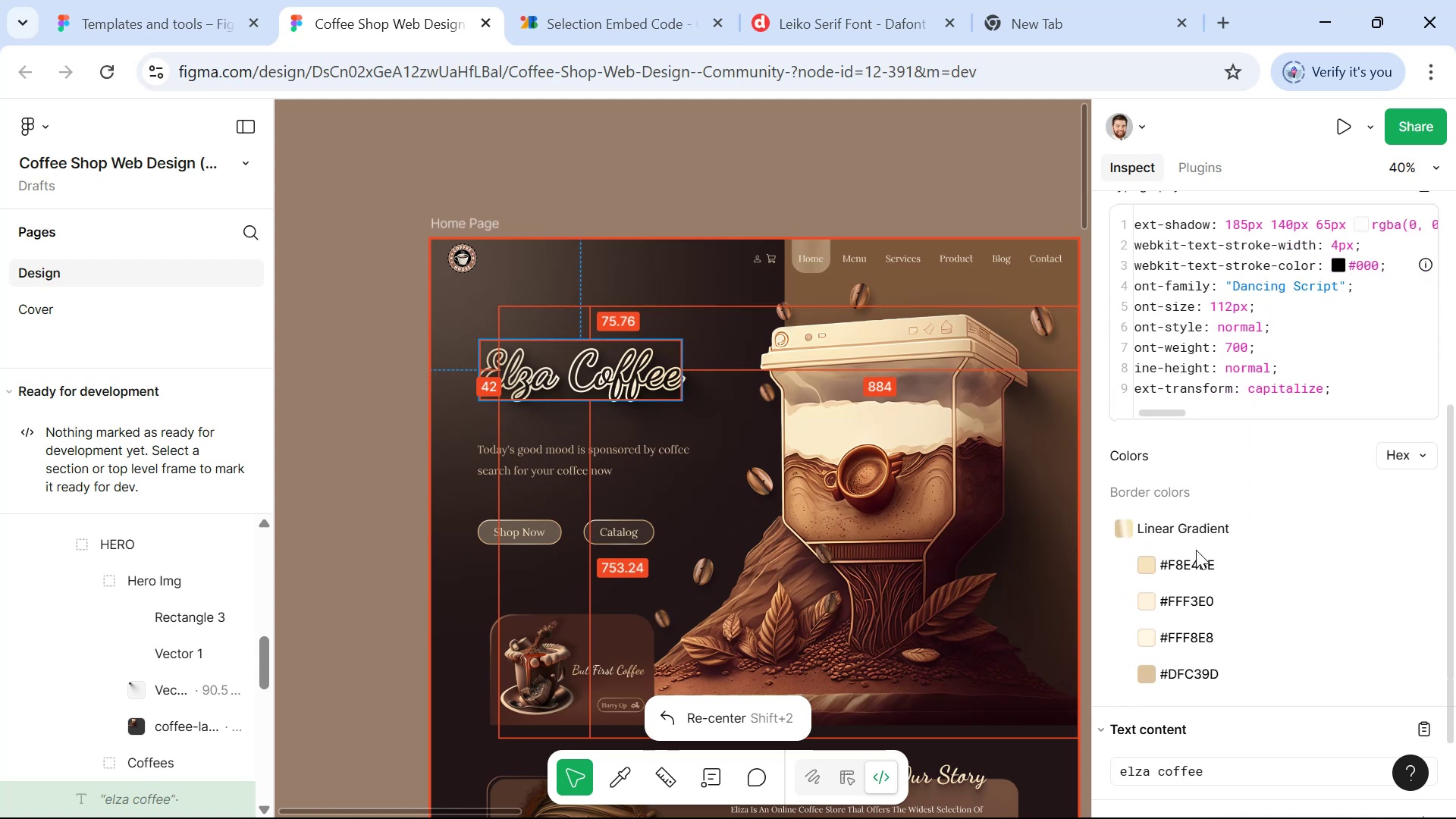 
key(Alt+AltLeft)
 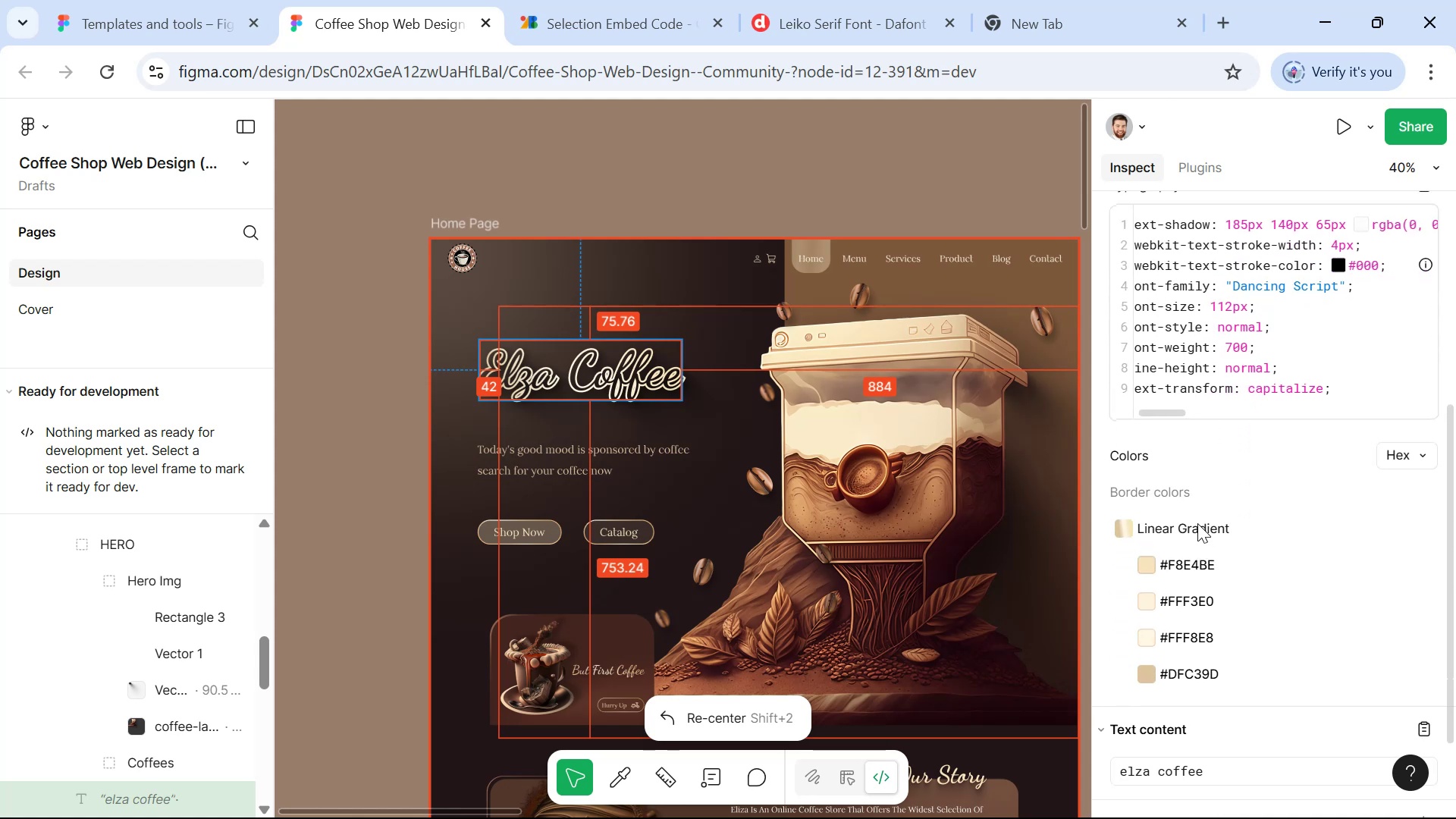 
key(Alt+Tab)
 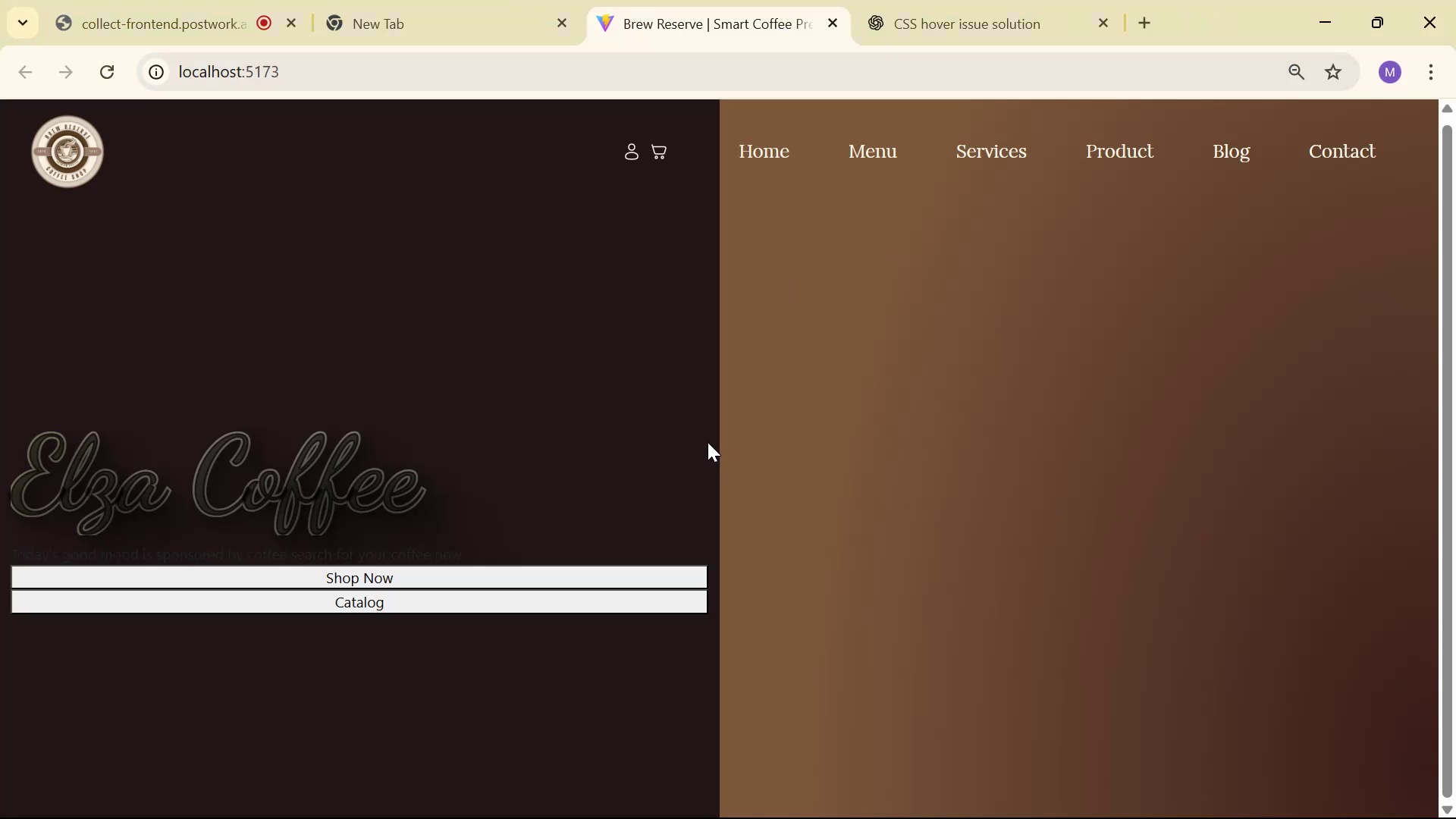 
key(Alt+Tab)
 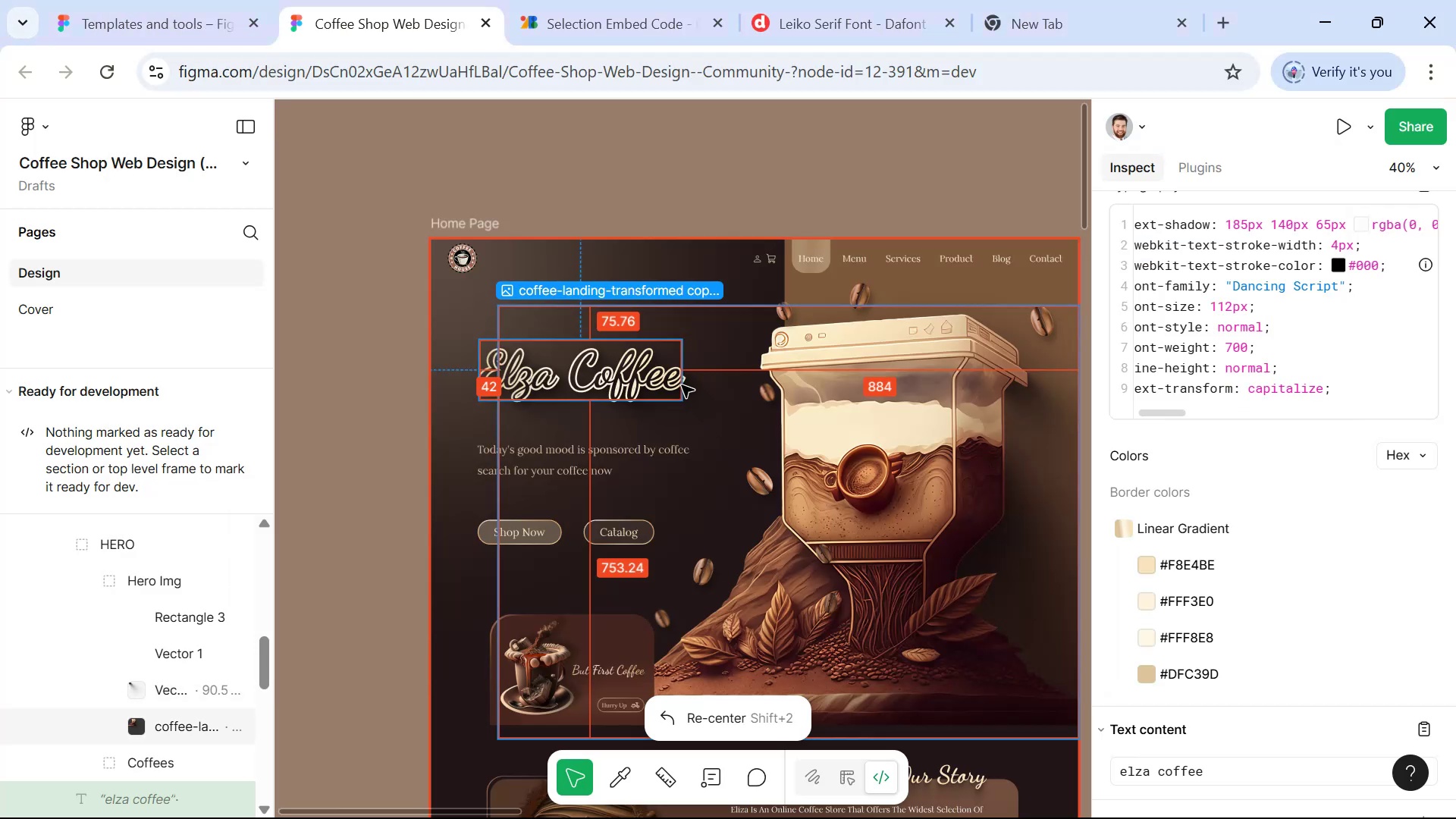 
key(Alt+AltLeft)
 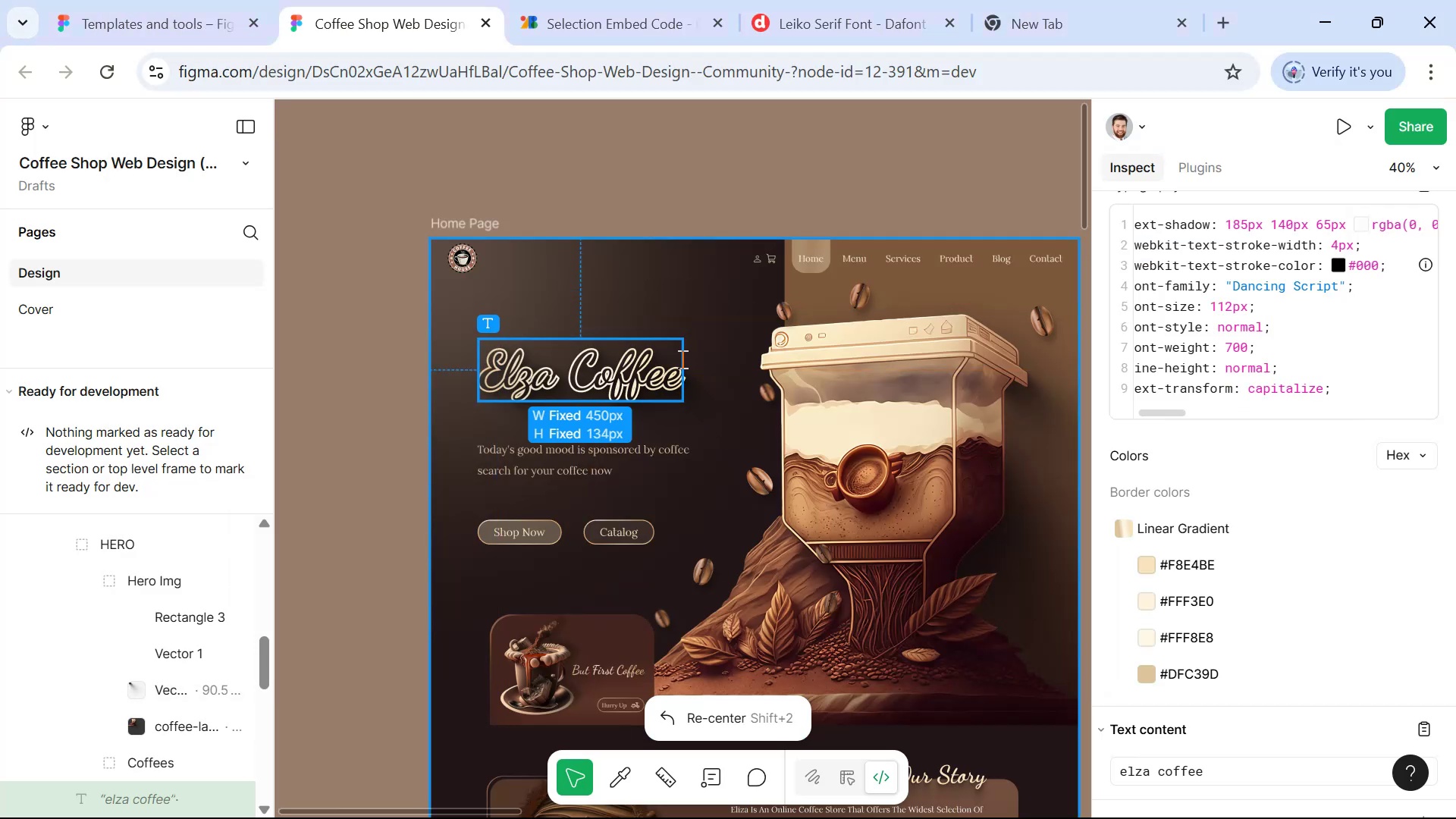 
key(Alt+Tab)
 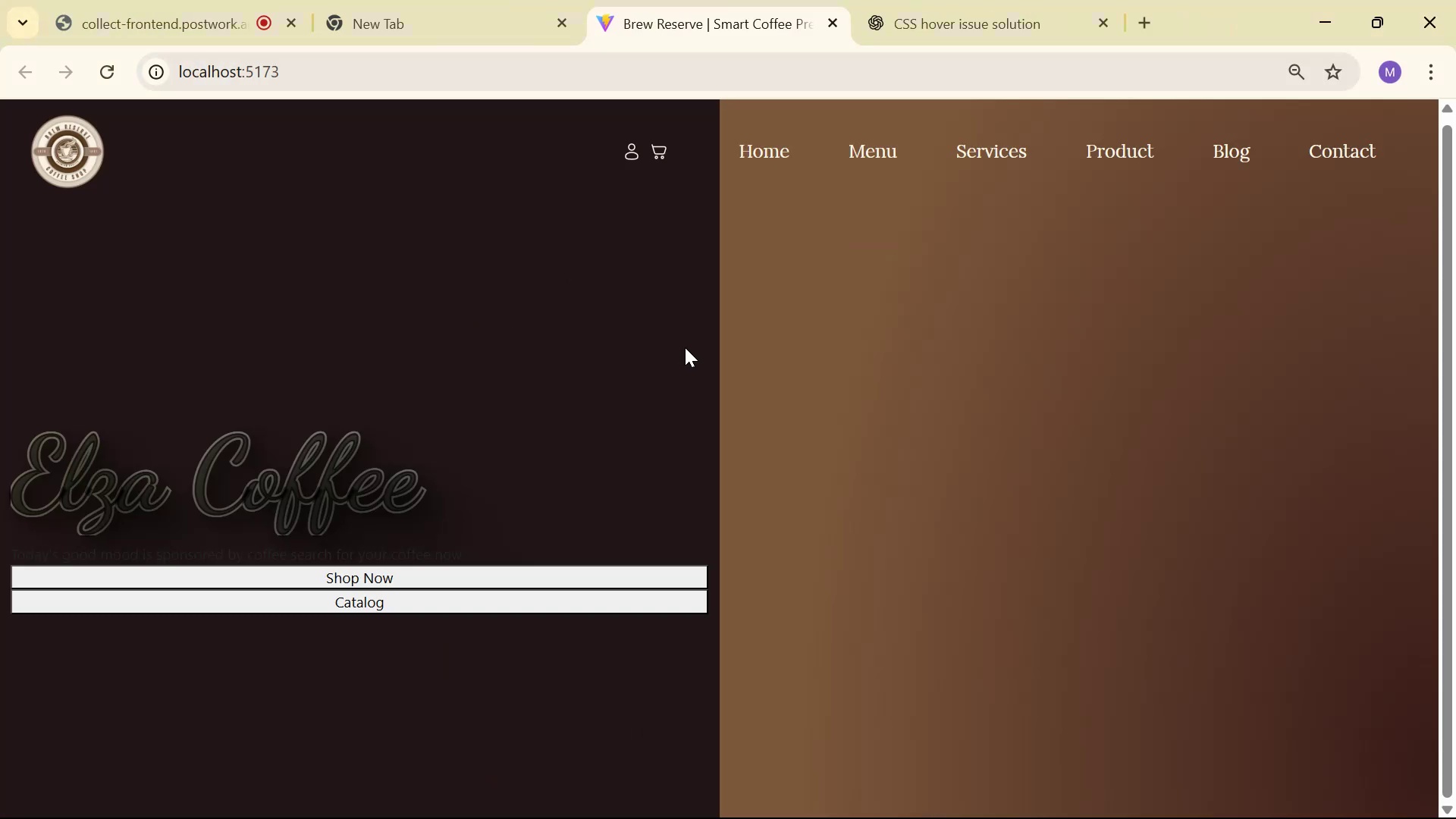 
key(Alt+Tab)
 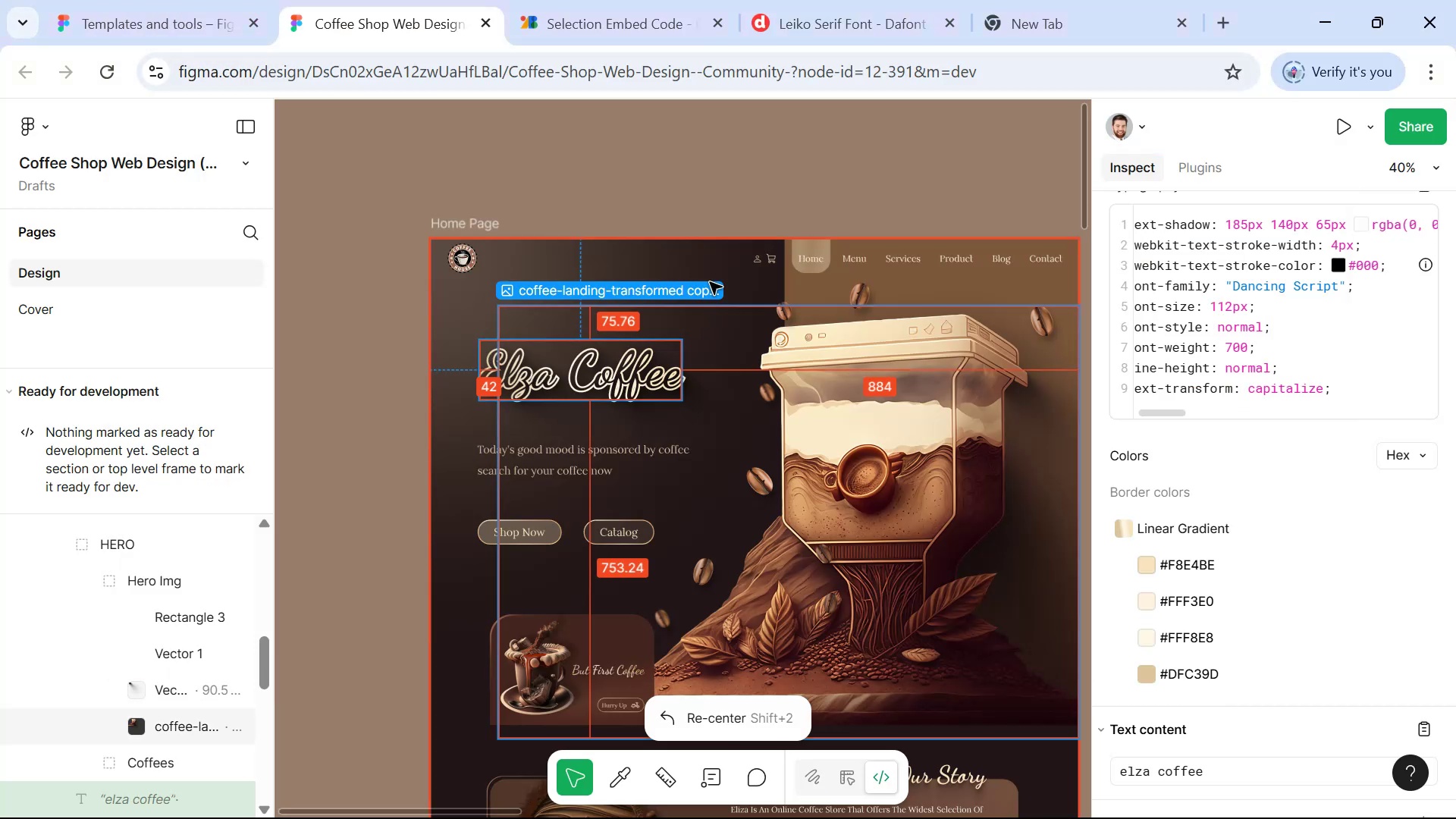 
key(Alt+Tab)
 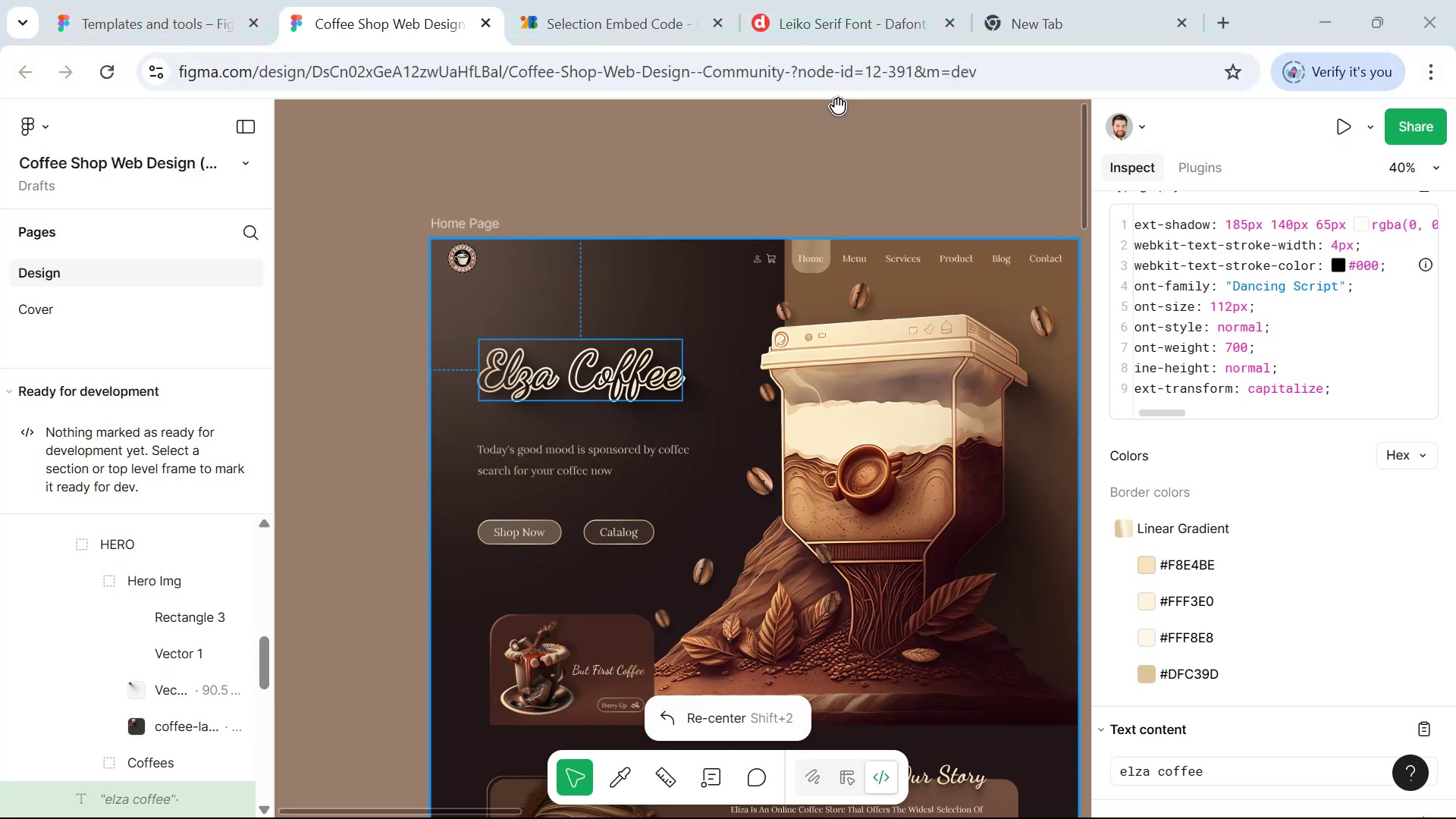 
key(Alt+Tab)
 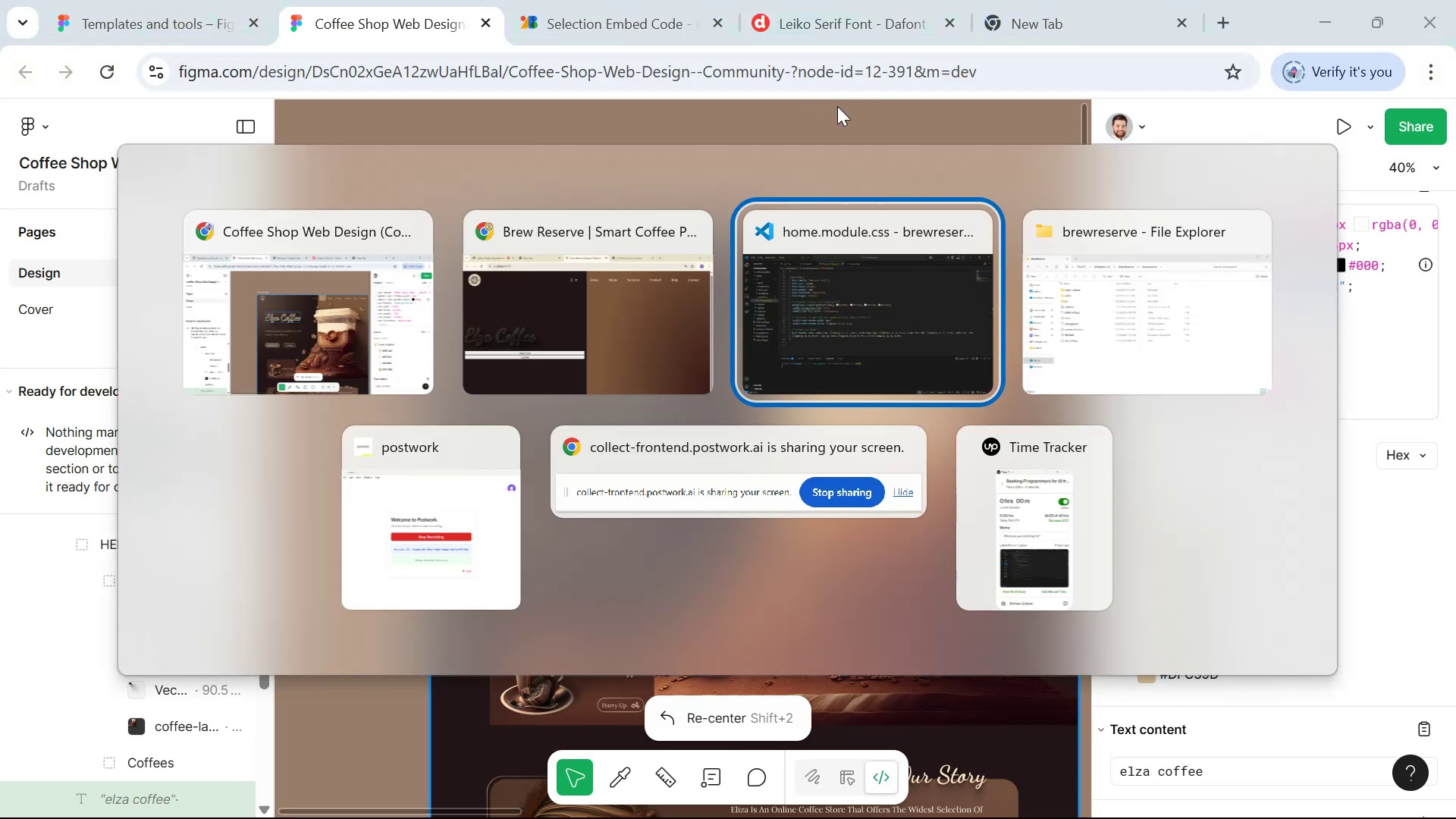 
key(Alt+Tab)
 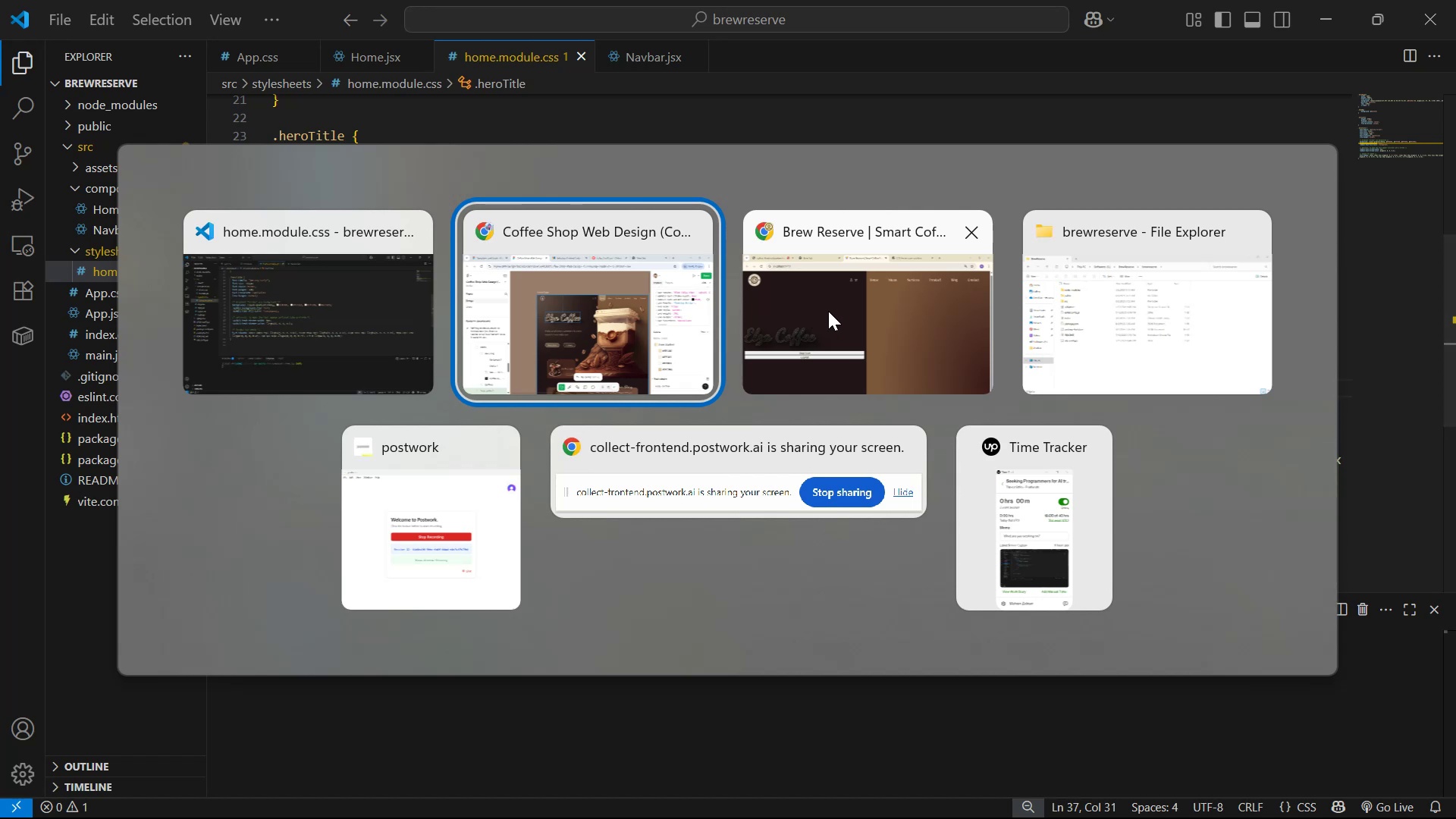 
key(Alt+Tab)
 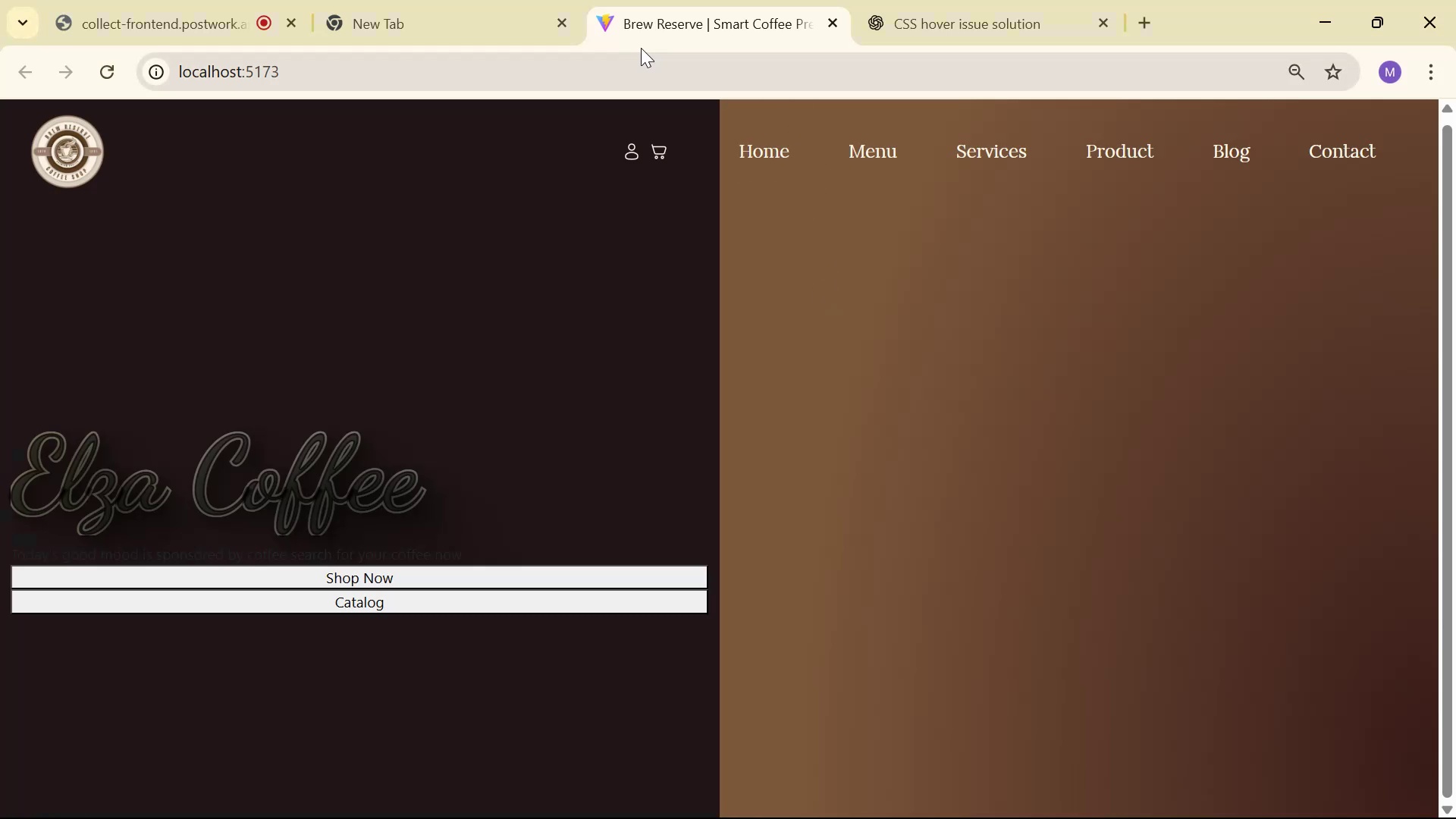 
left_click([500, 1])
 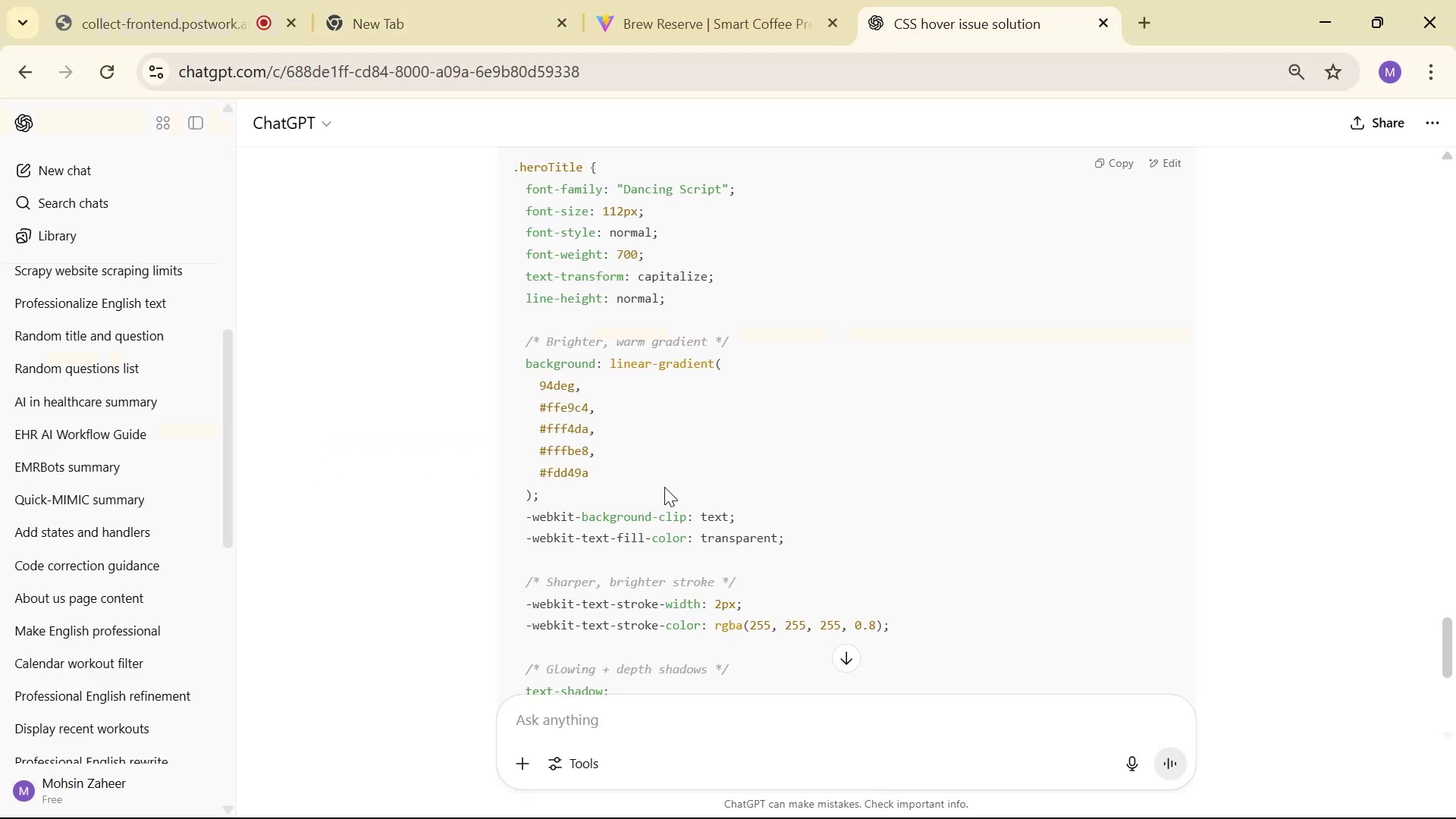 
left_click_drag(start_coordinate=[563, 499], to_coordinate=[513, 363])
 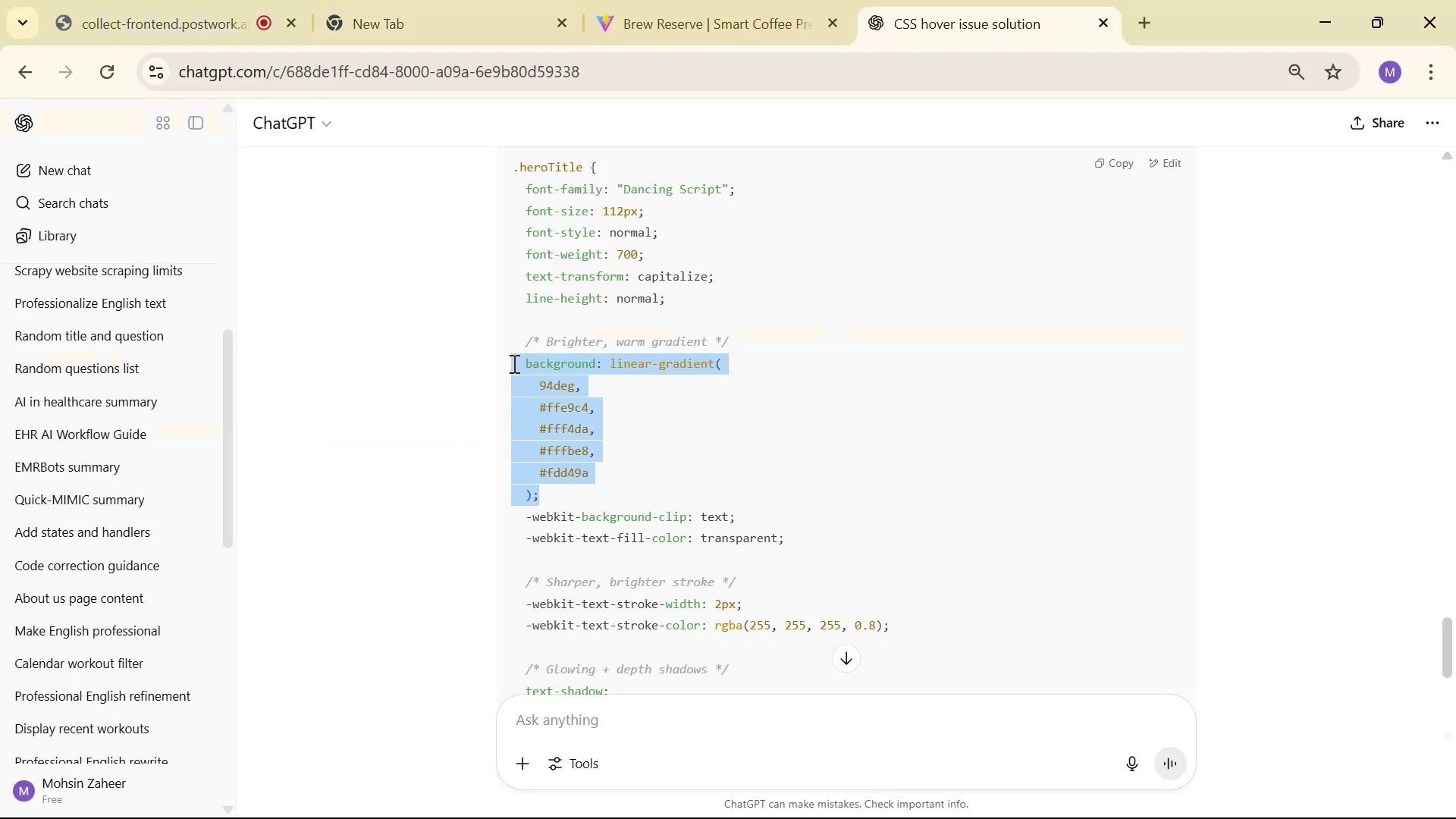 
key(Control+C)
 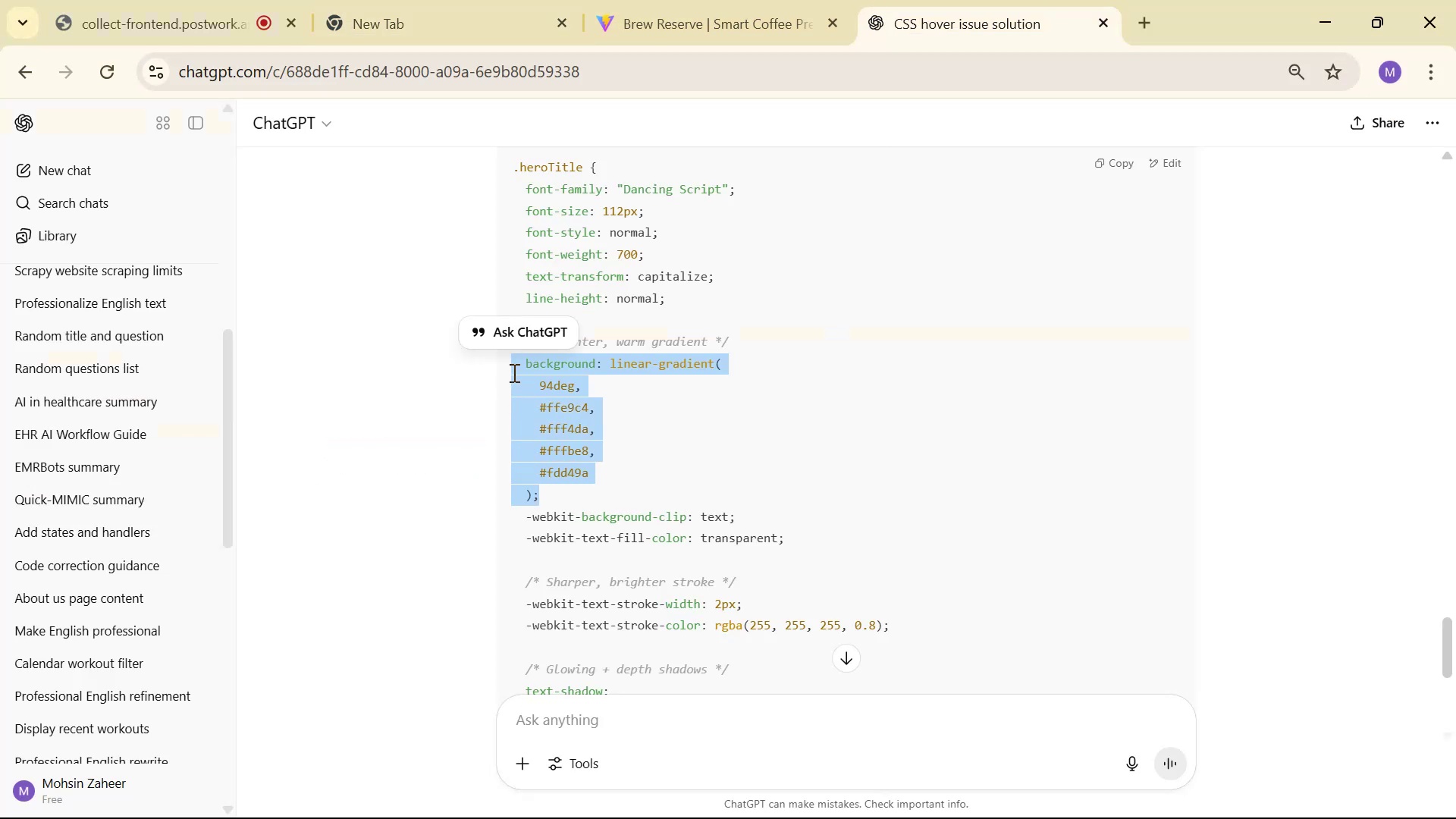 
key(Alt+Tab)
 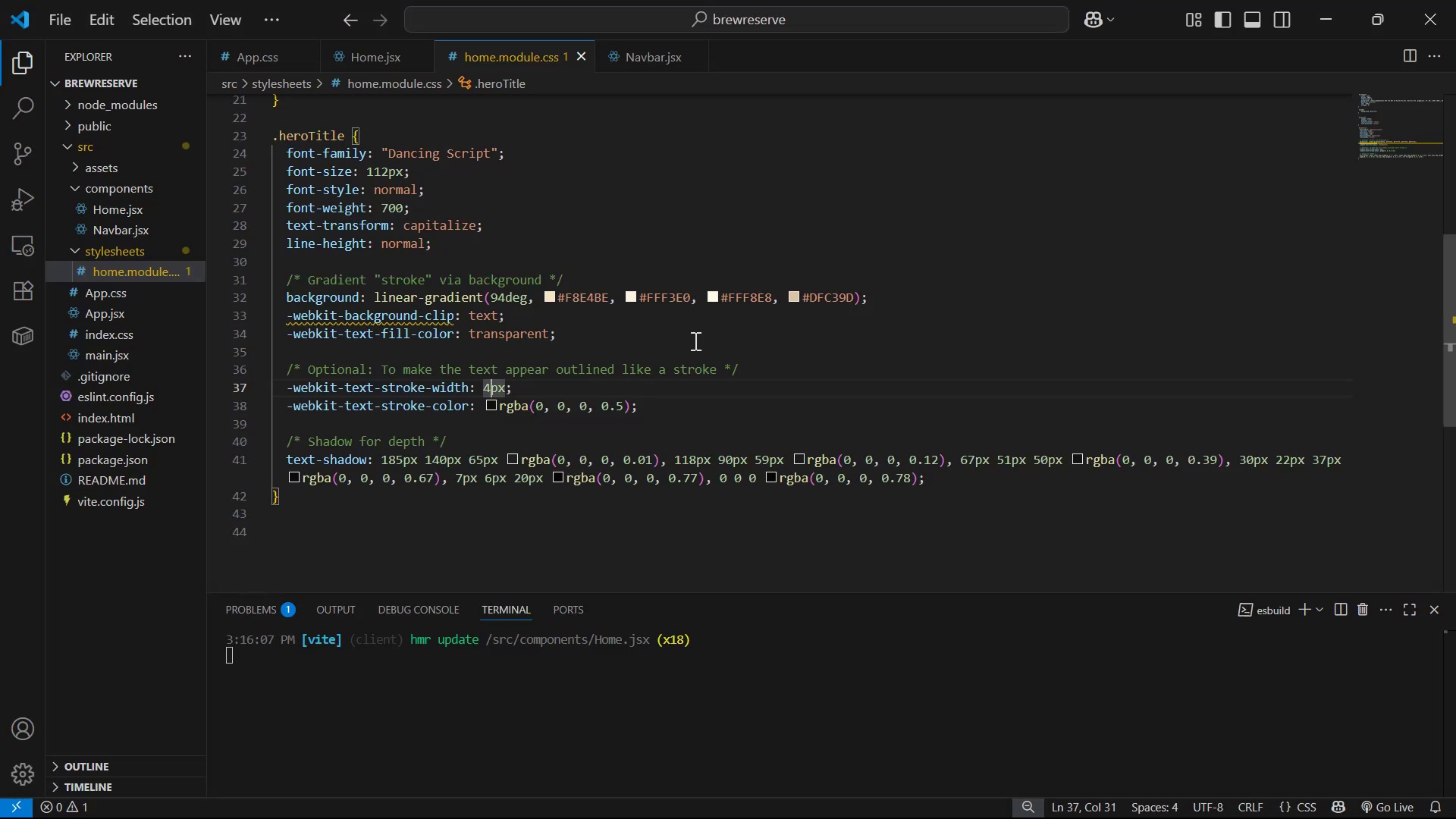 
left_click_drag(start_coordinate=[918, 294], to_coordinate=[282, 291])
 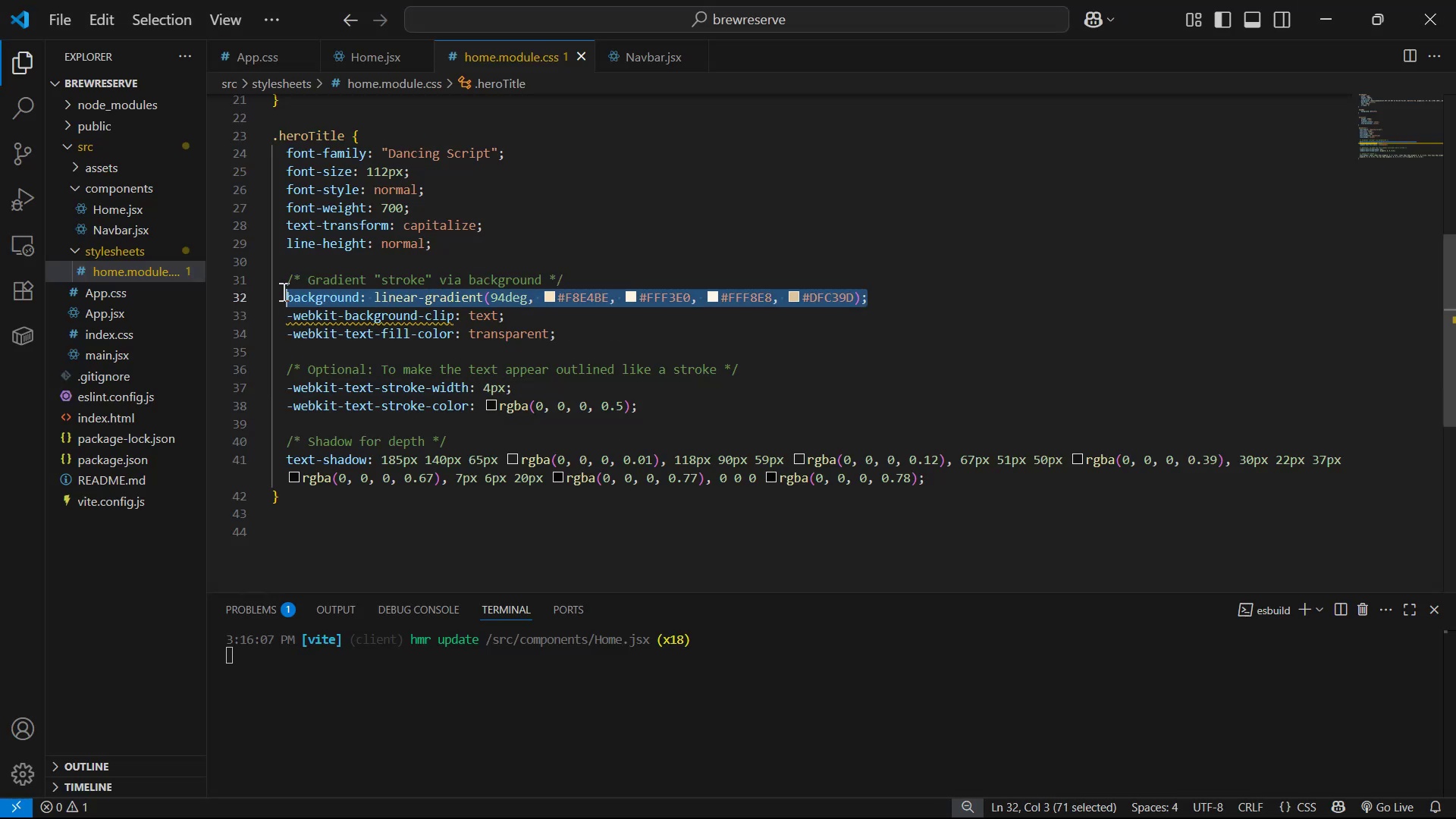 
key(Control+V)
 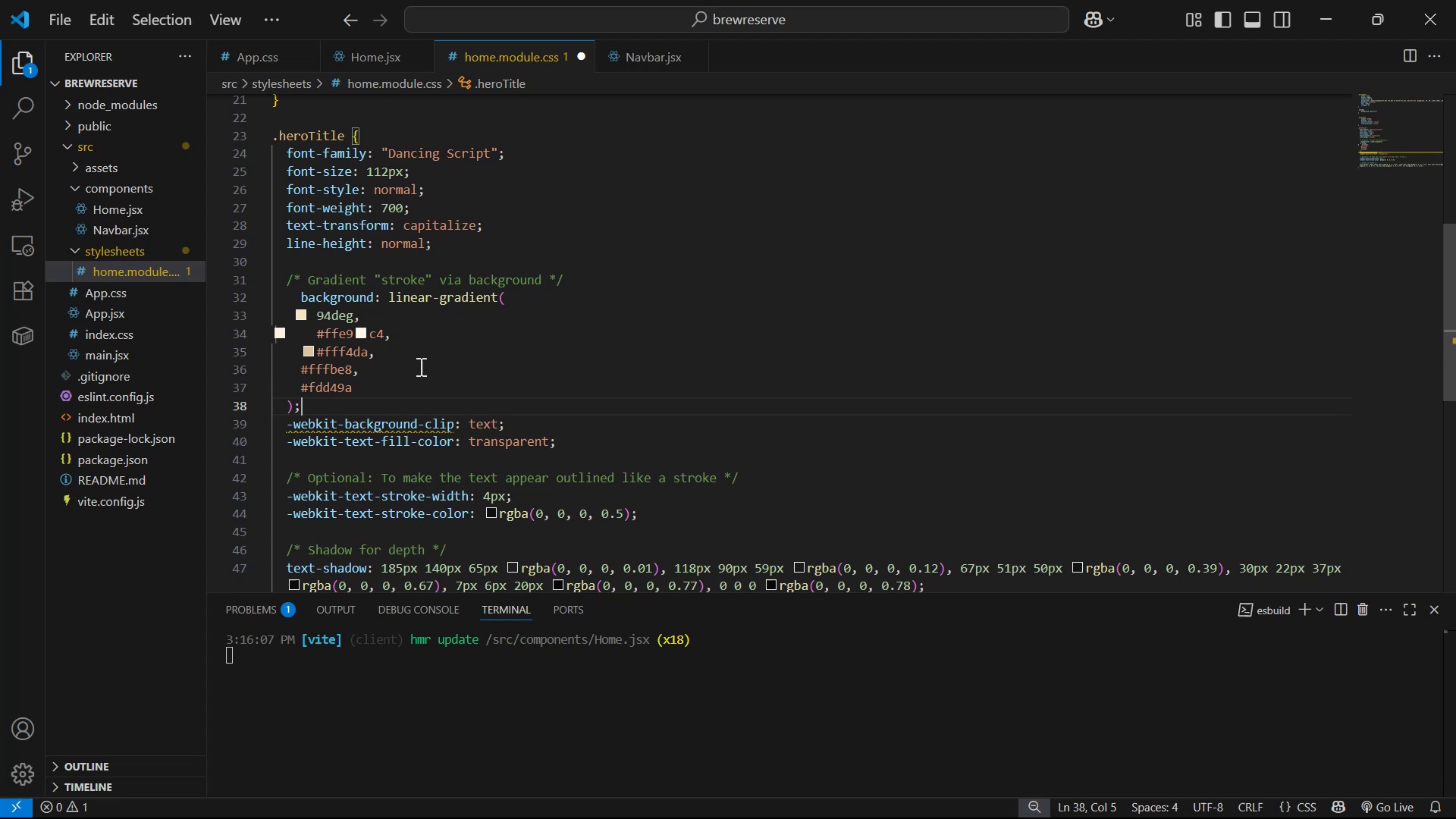 
key(Control+S)
 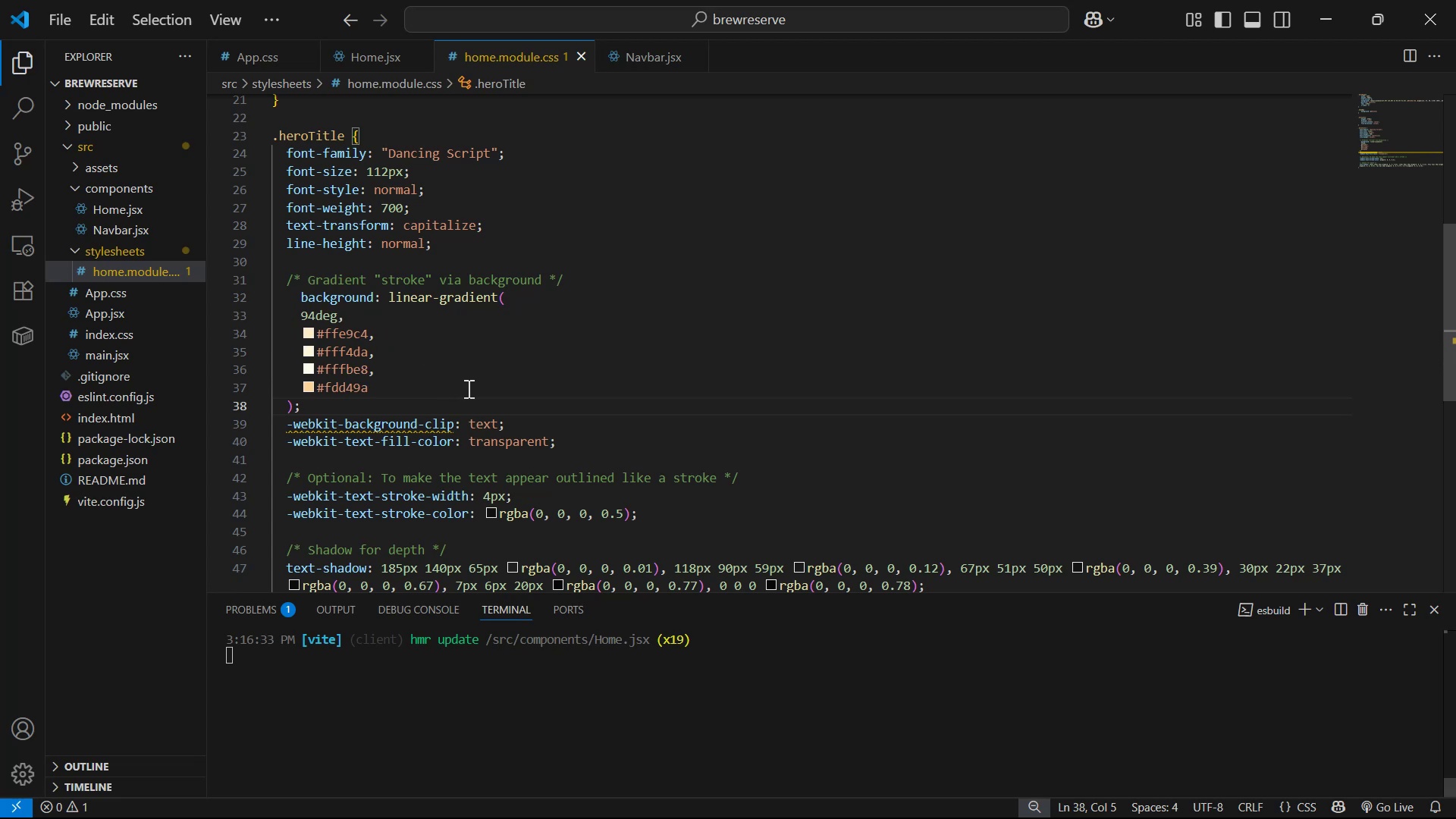 
key(Alt+Tab)
 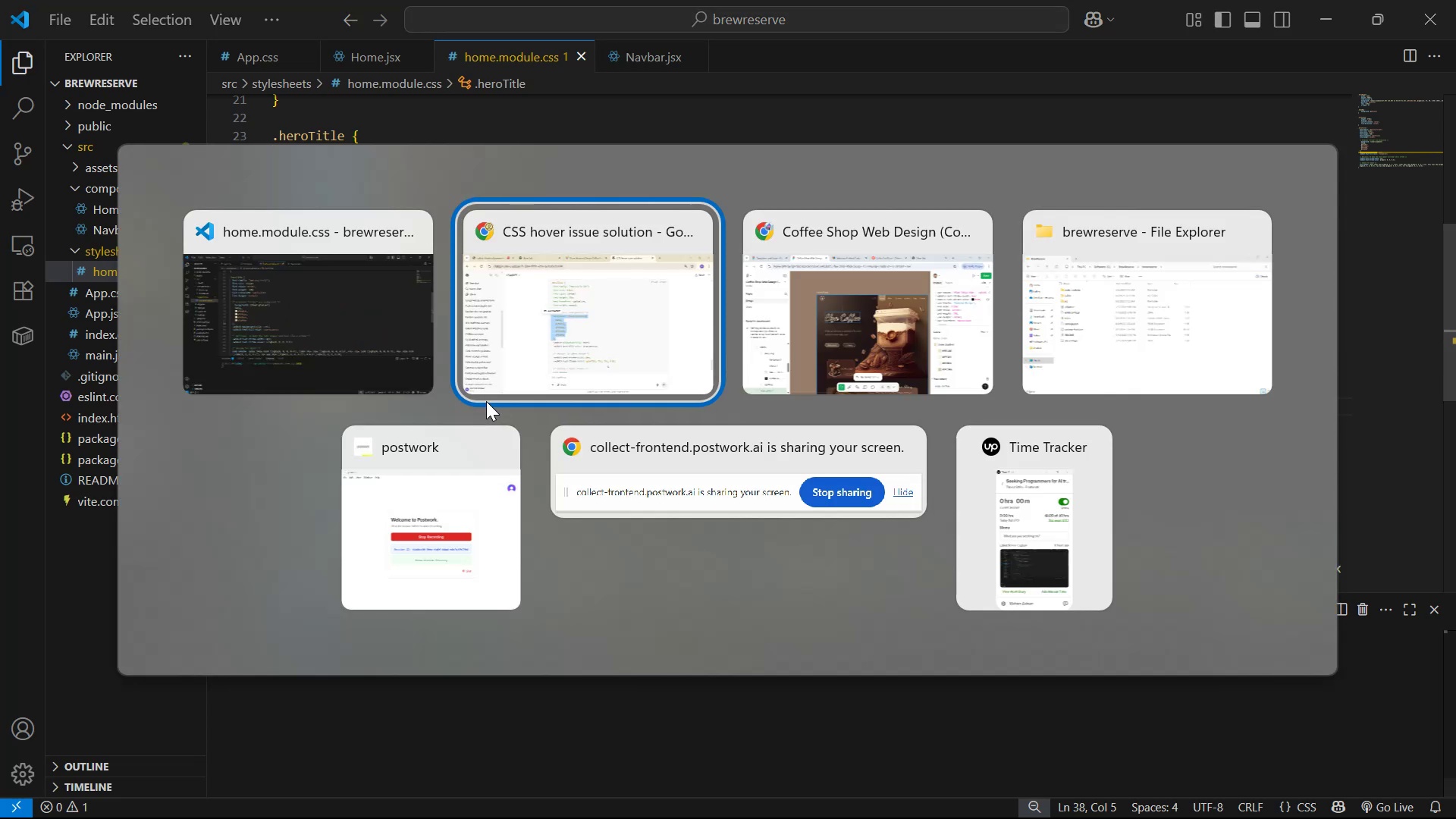 
key(Alt+Tab)
 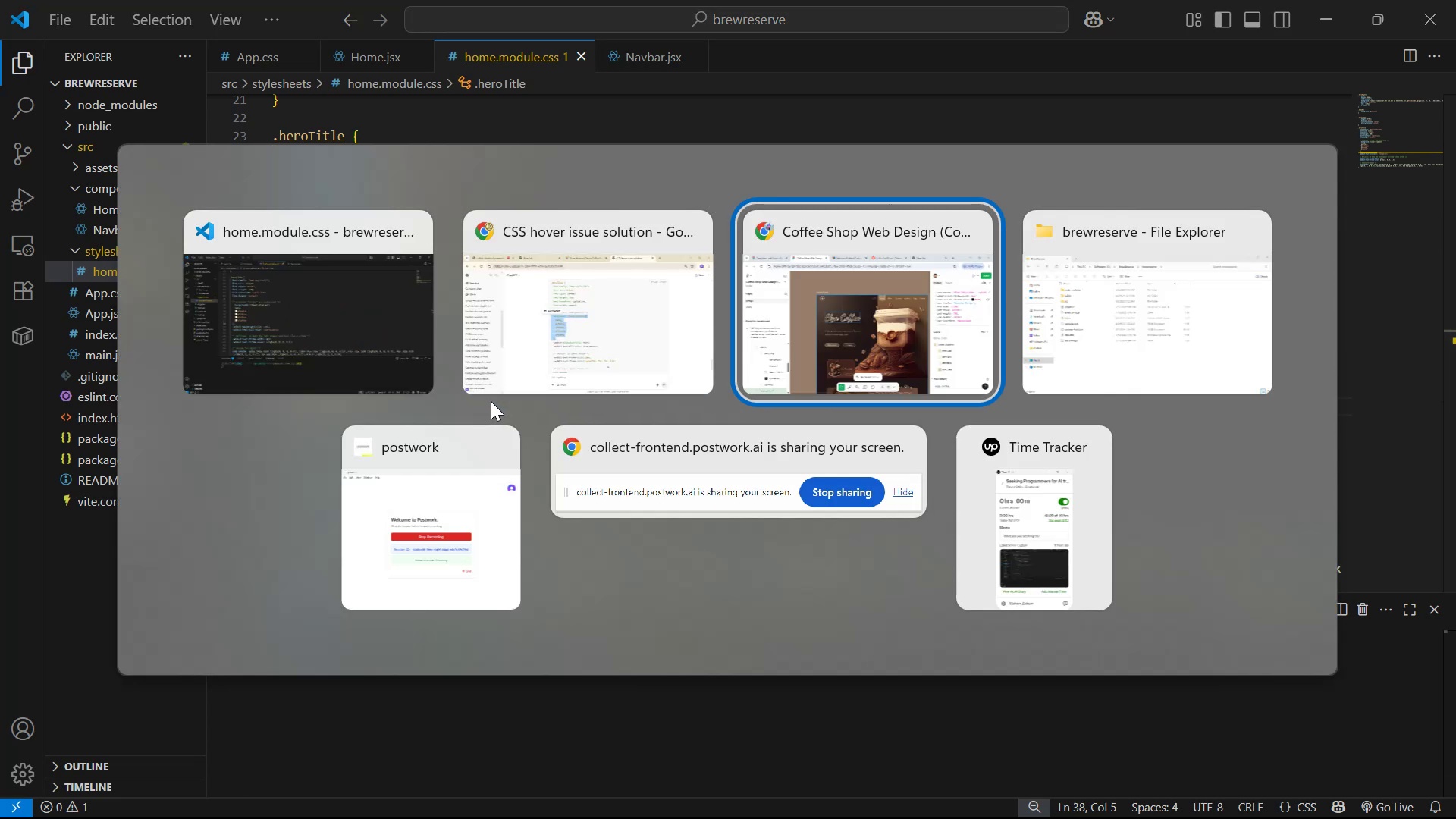 
key(Alt+Tab)
 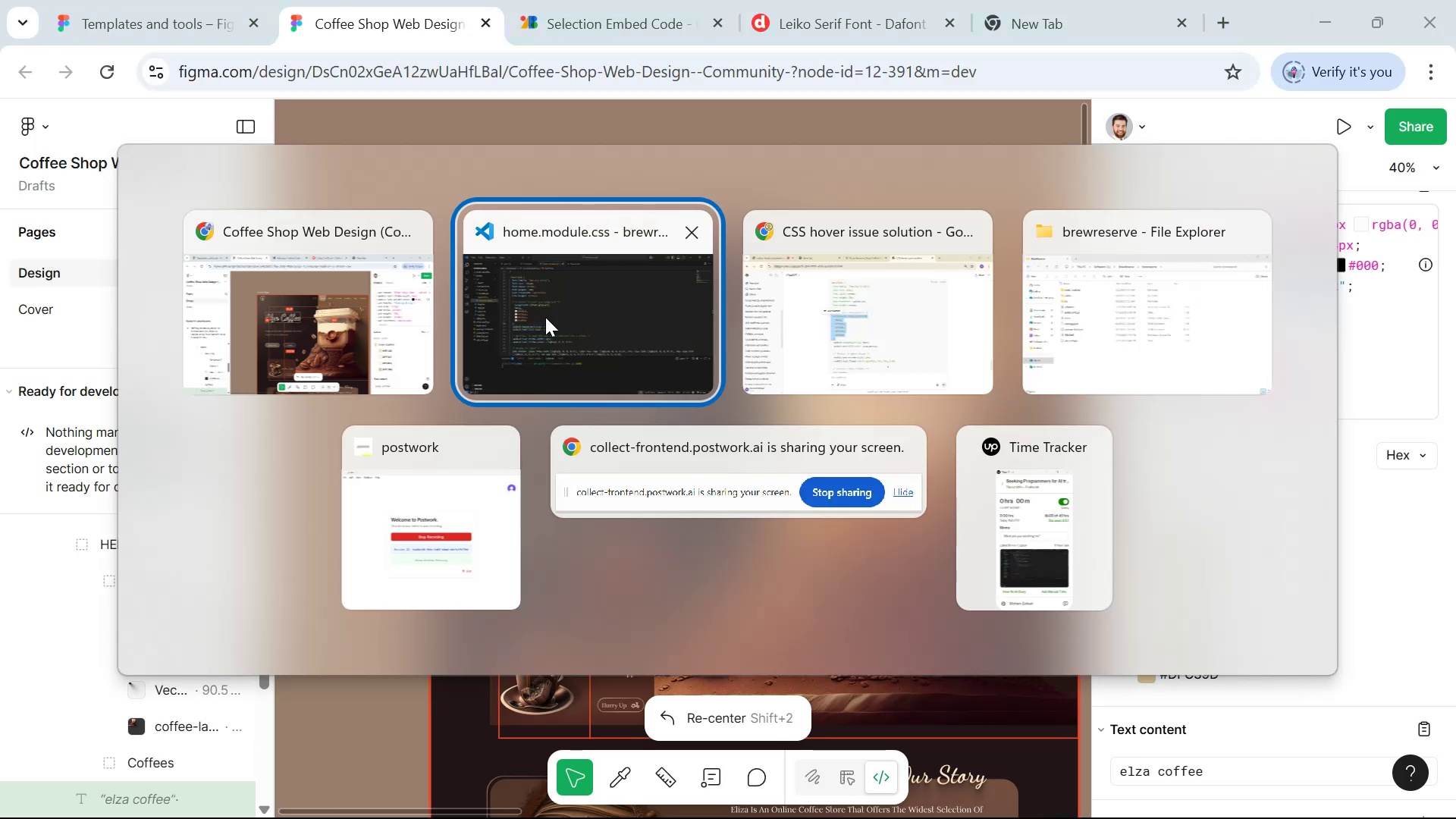 
key(Alt+Tab)
 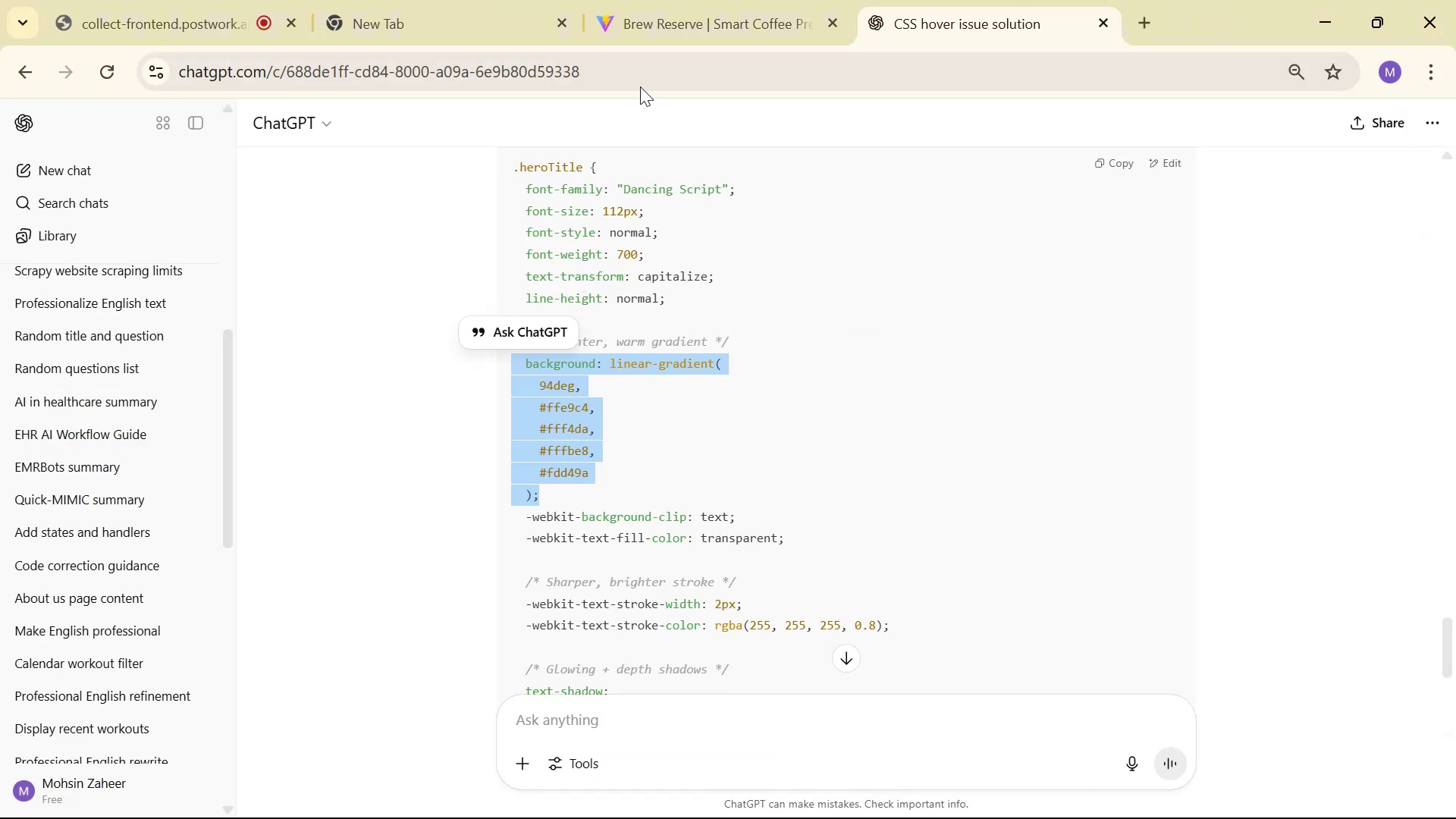 
left_click([667, 33])
 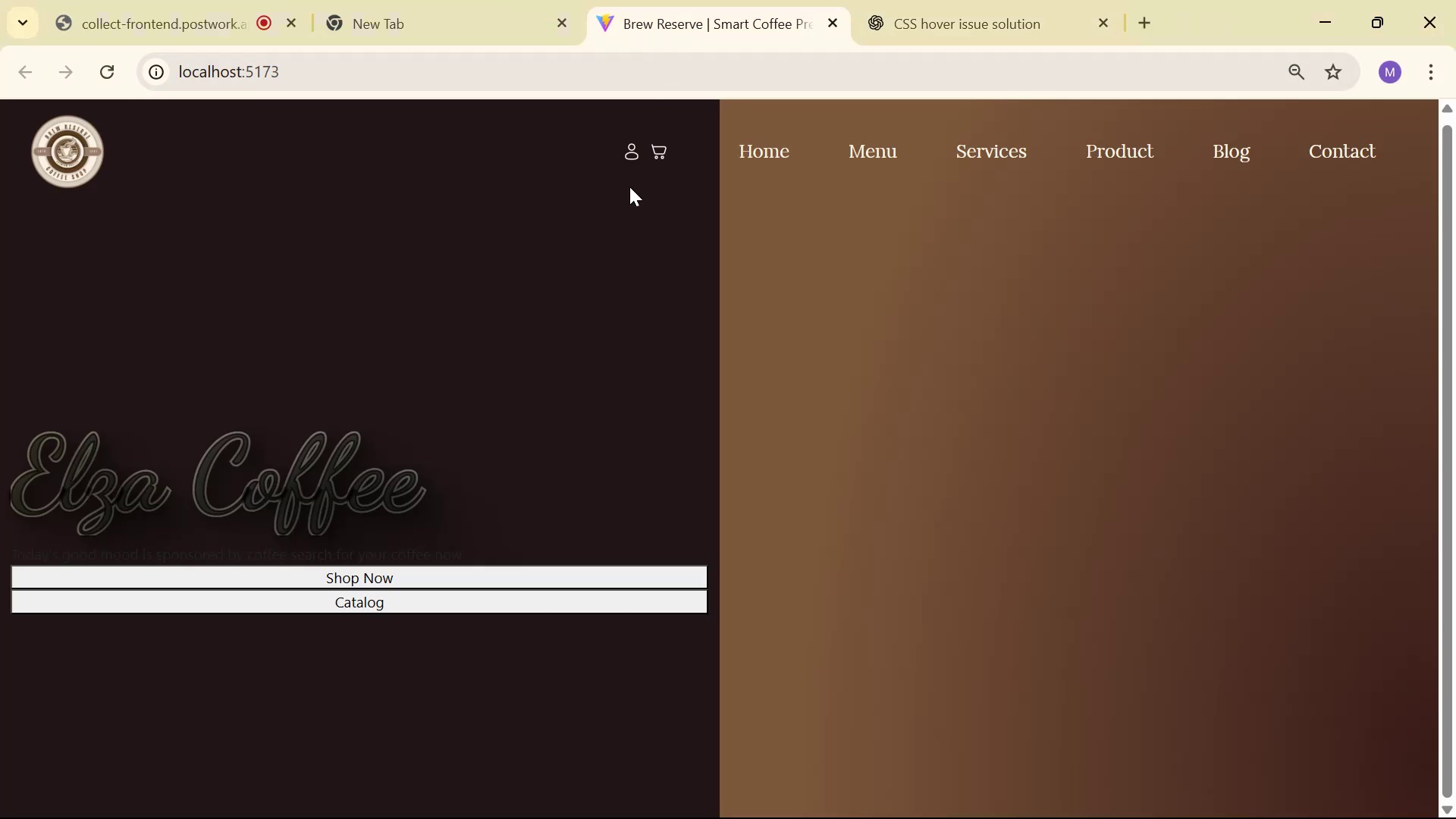 
scroll: coordinate [453, 434], scroll_direction: down, amount: 2.0
 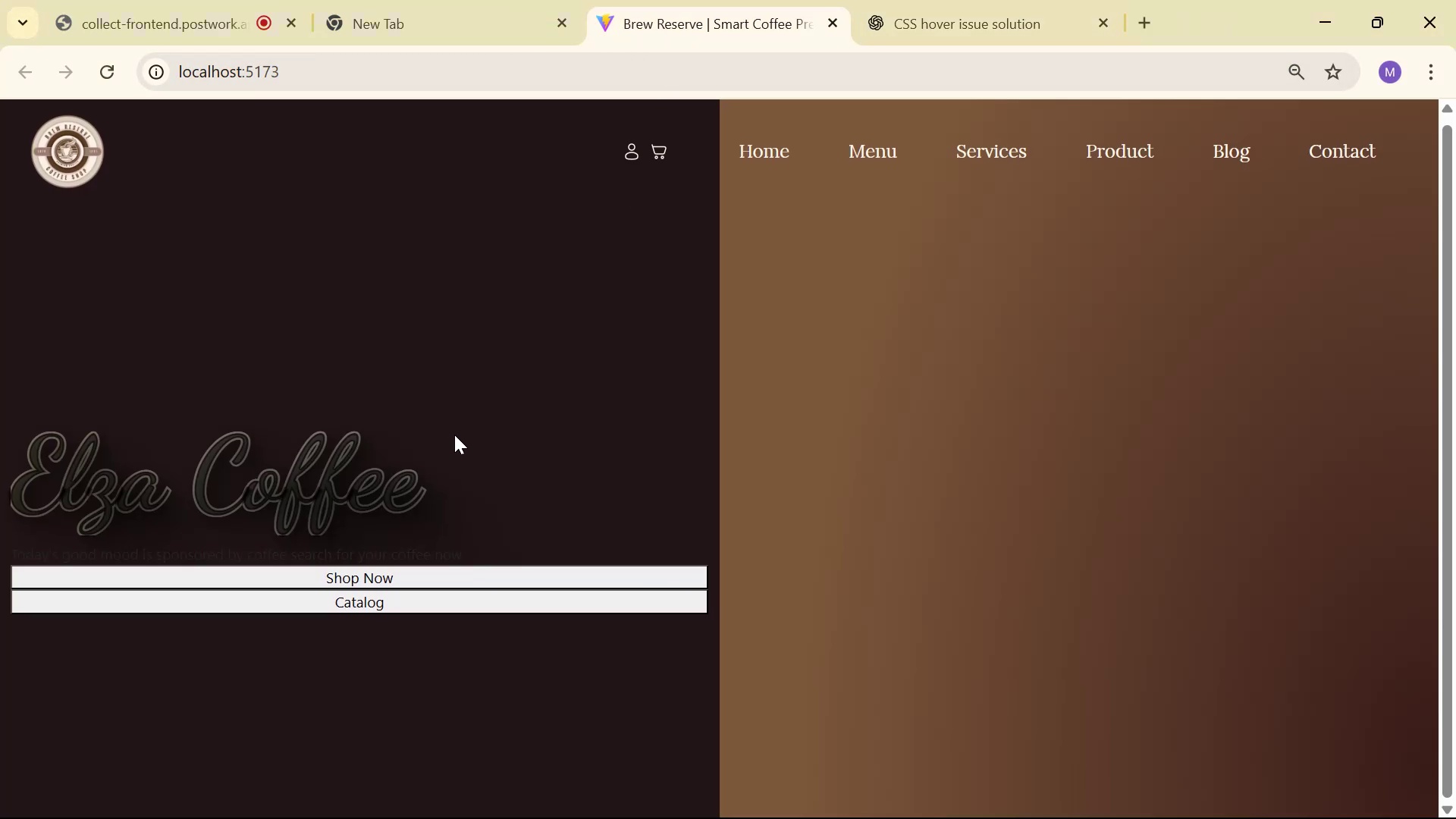 
key(Alt+Tab)
 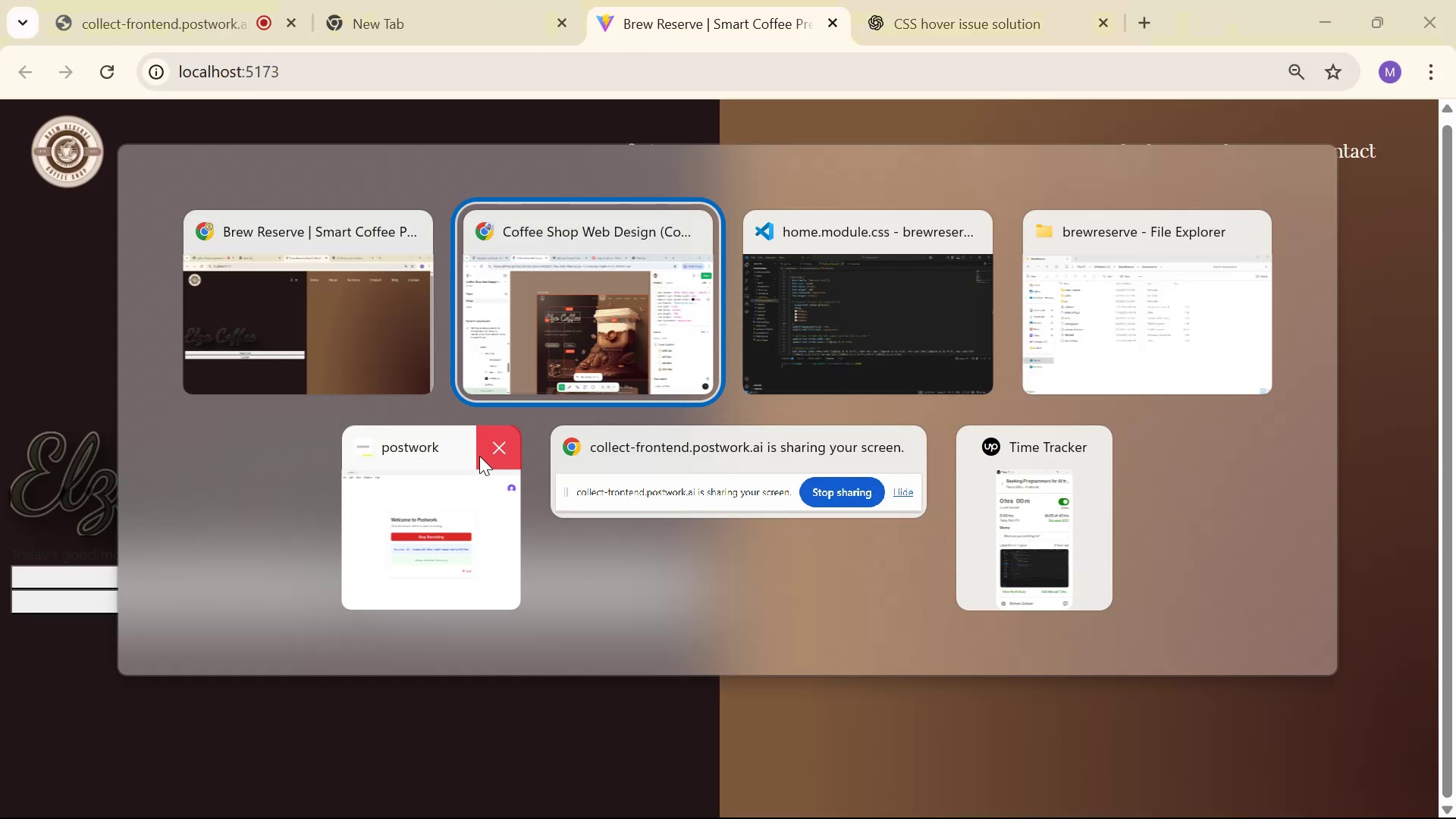 
key(Alt+Tab)
 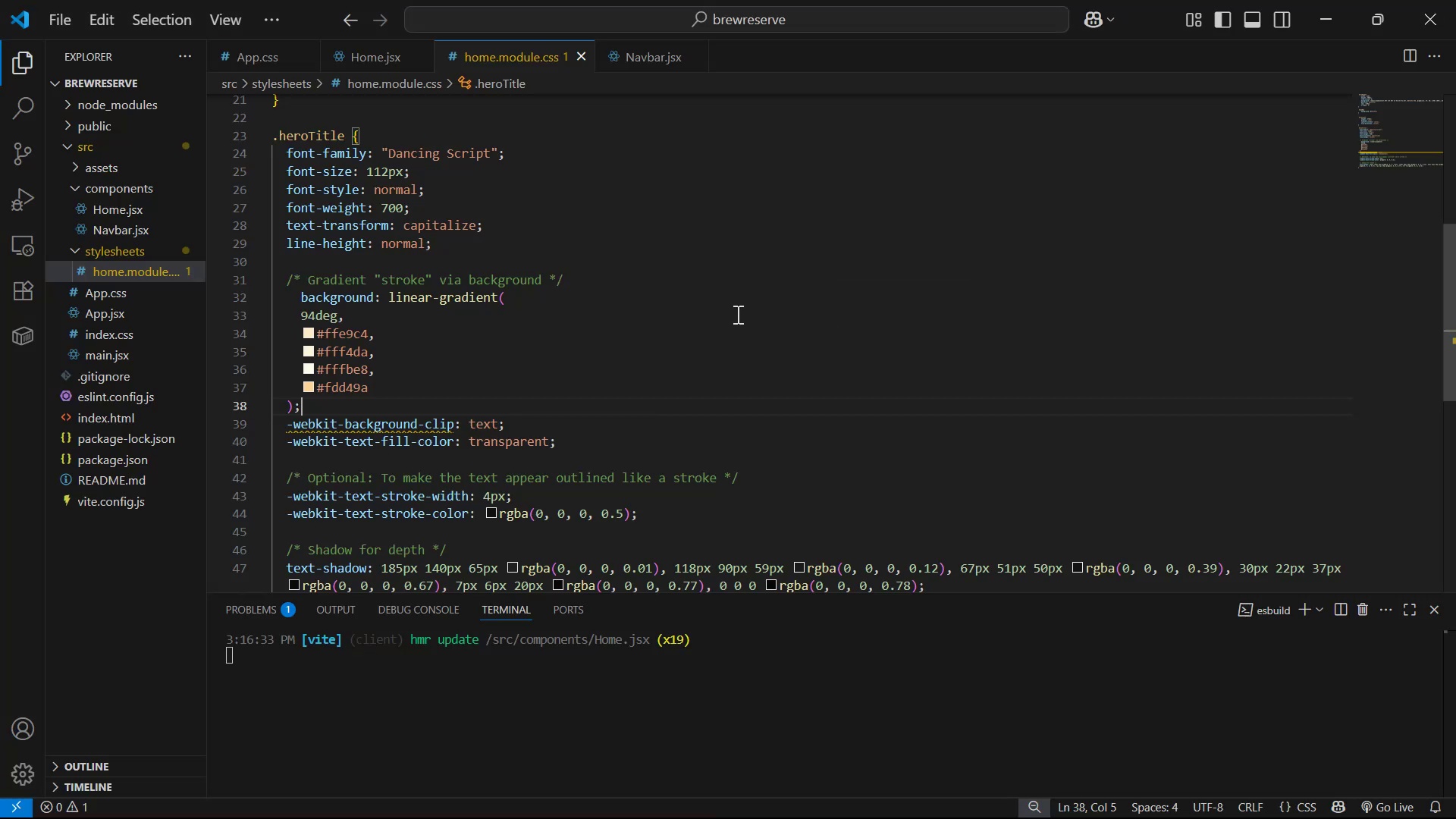 
scroll: coordinate [730, 309], scroll_direction: down, amount: 1.0
 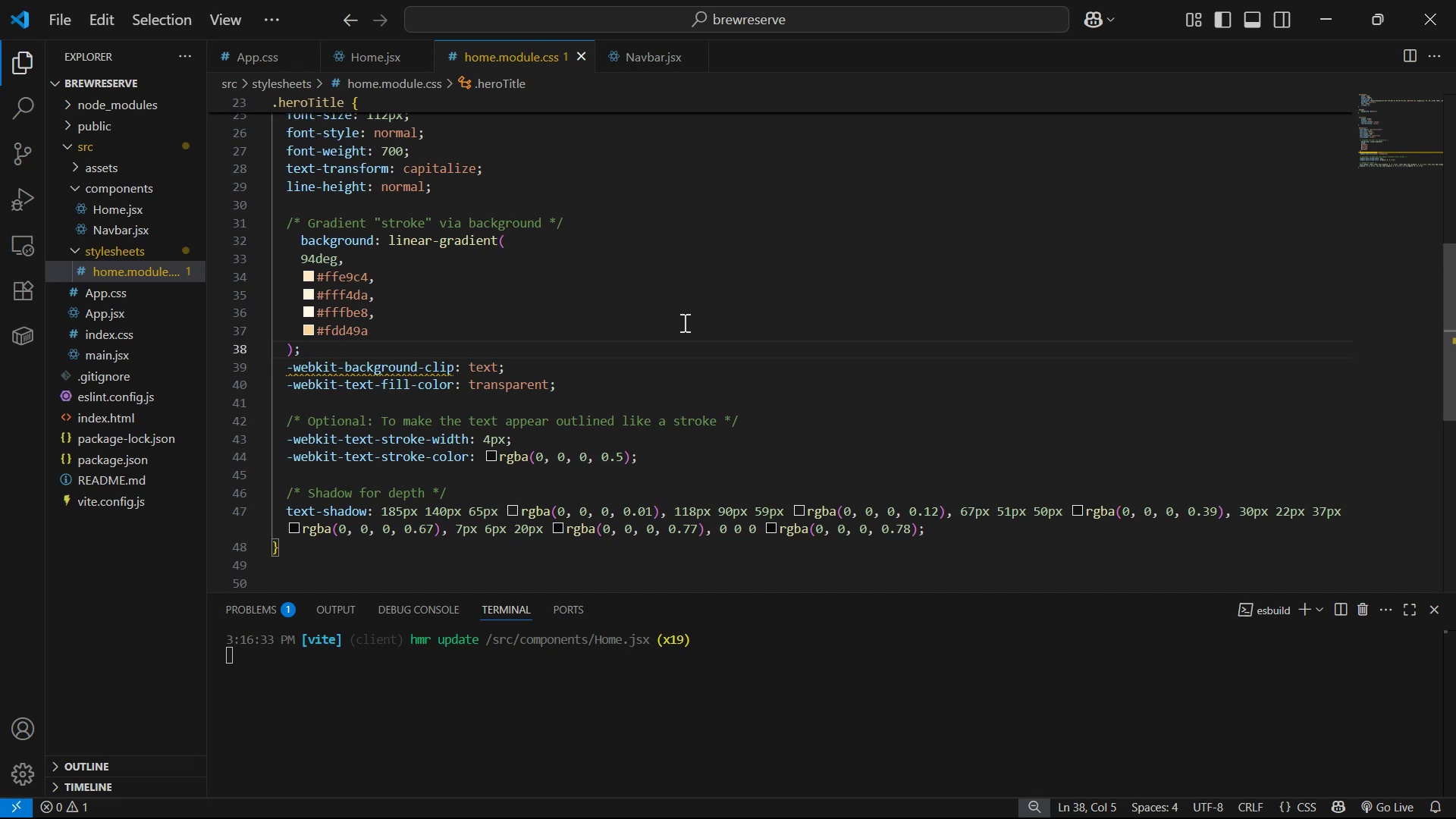 
mouse_move([521, 452])
 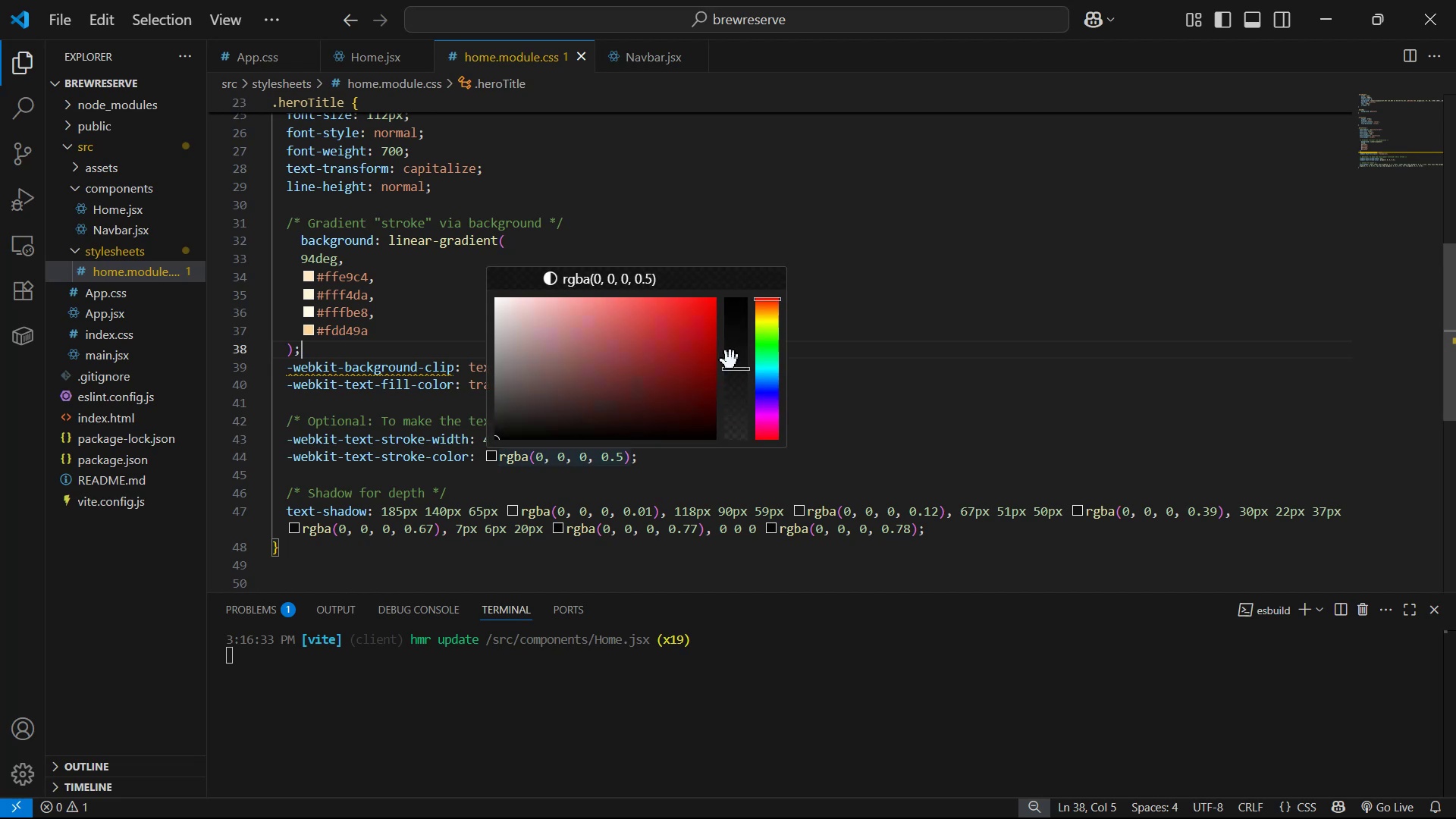 
left_click_drag(start_coordinate=[733, 366], to_coordinate=[730, 390])
 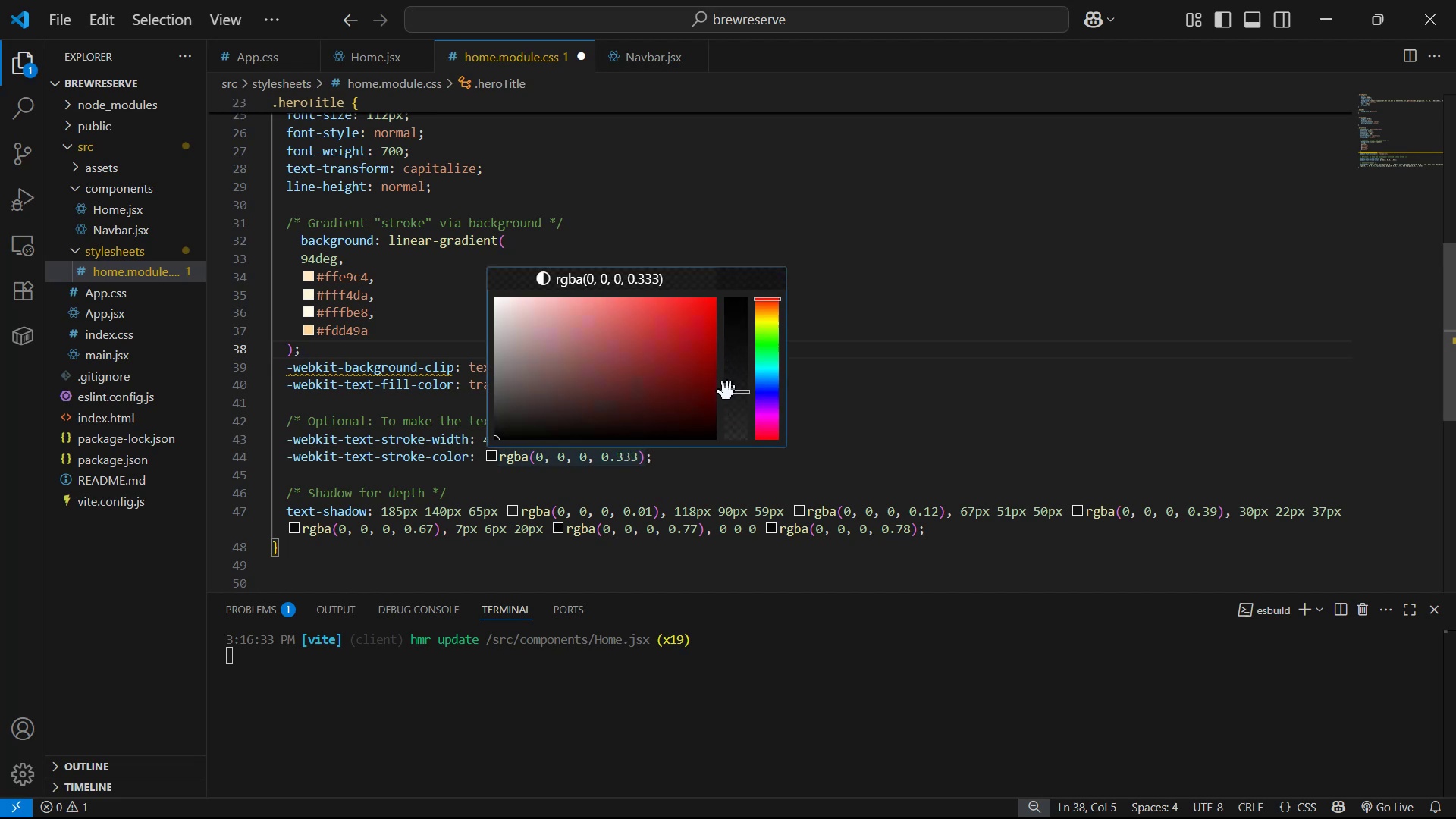 
key(Control+S)
 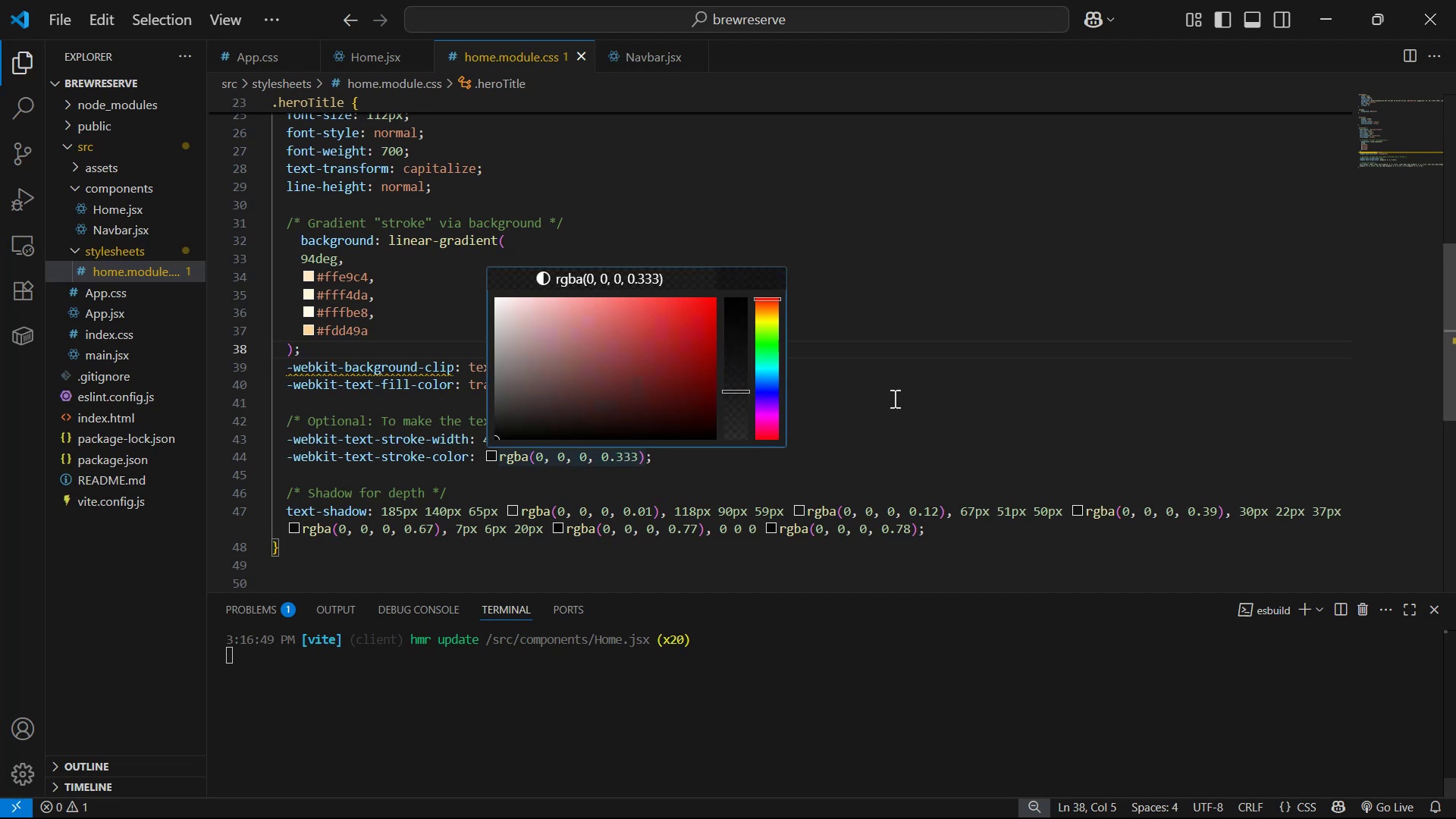 
key(Alt+Tab)
 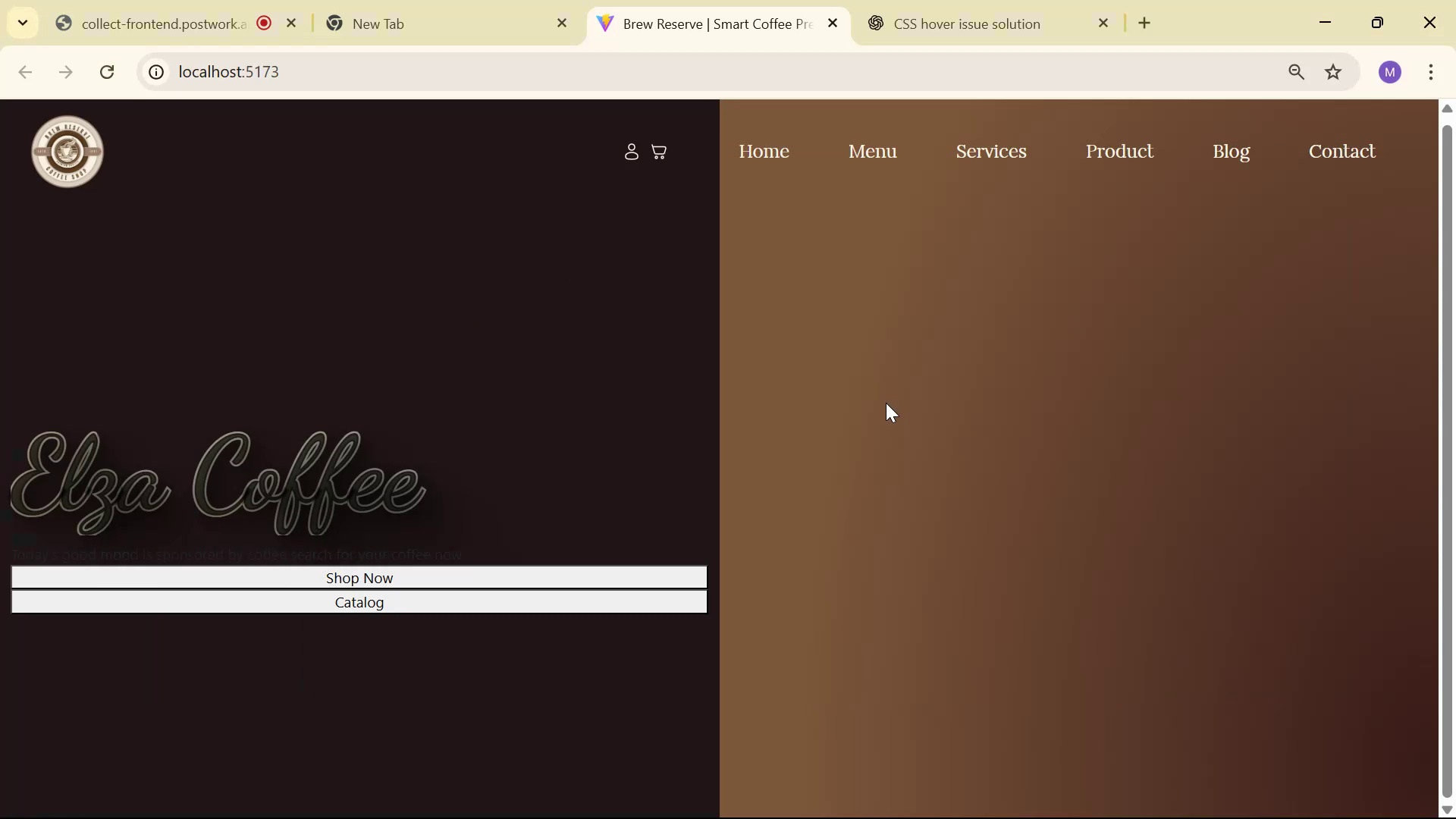 
key(Alt+AltLeft)
 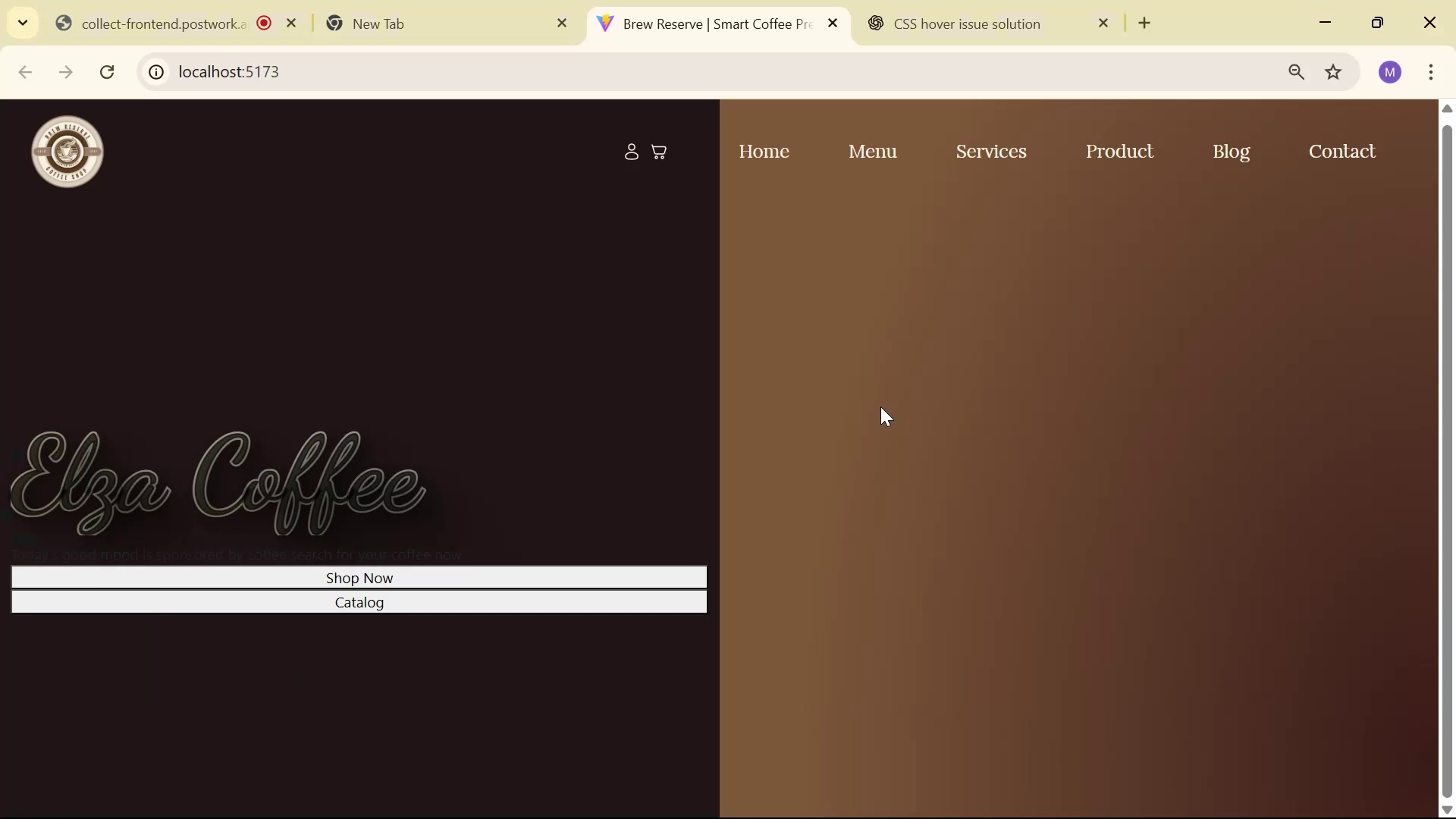 
key(Alt+Tab)
 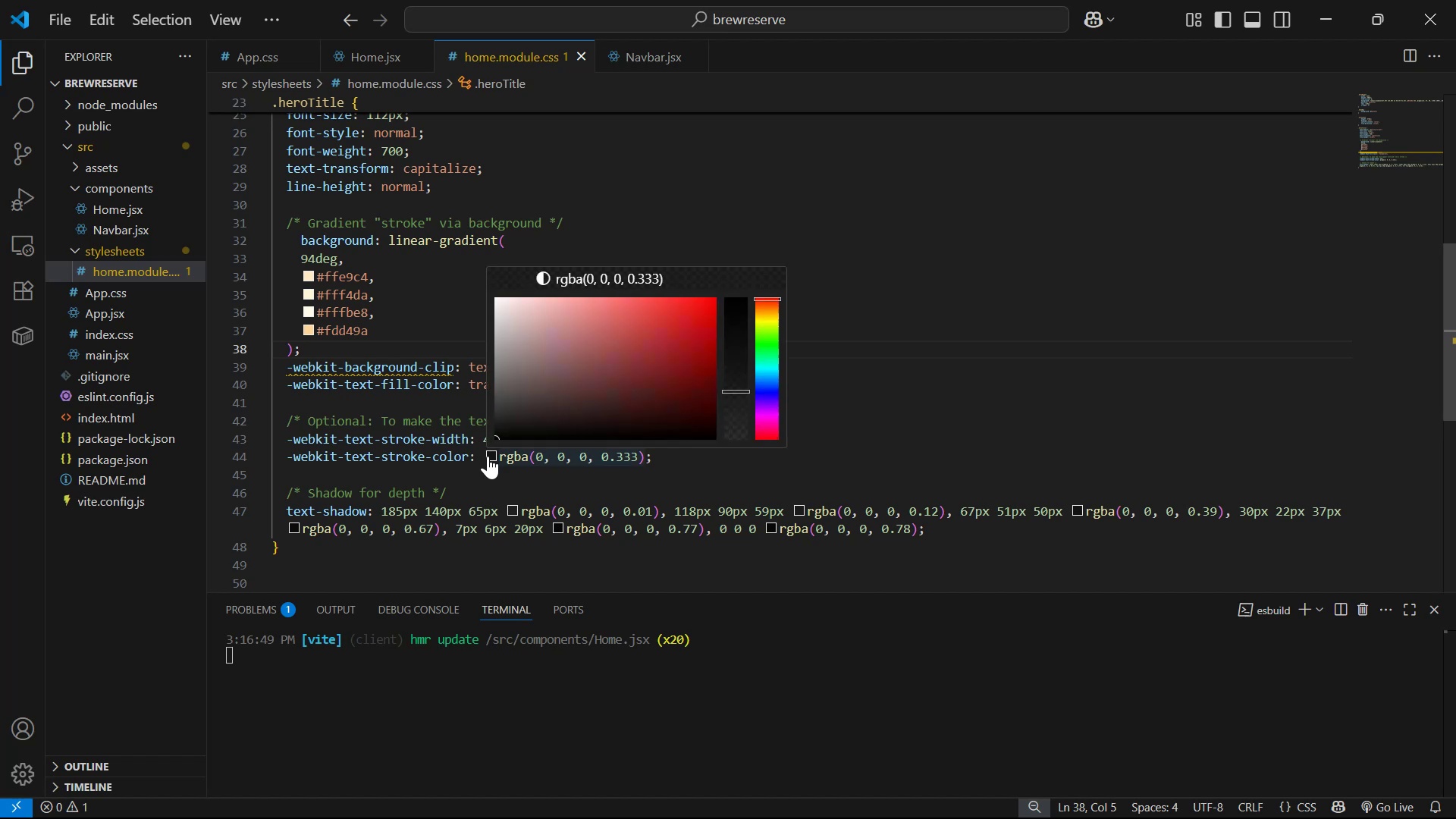 
left_click_drag(start_coordinate=[736, 397], to_coordinate=[735, 417])
 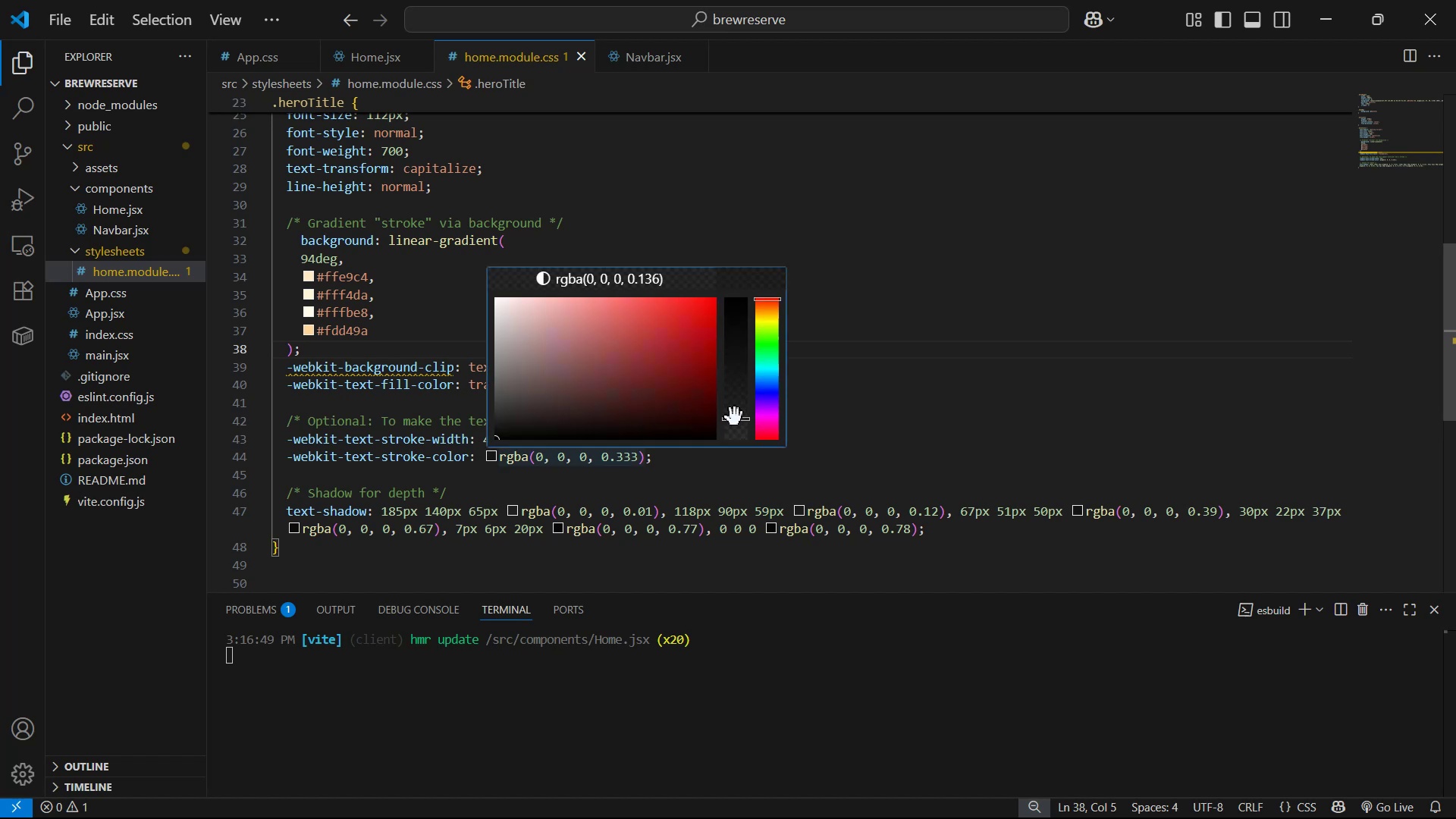 
key(Control+ControlLeft)
 